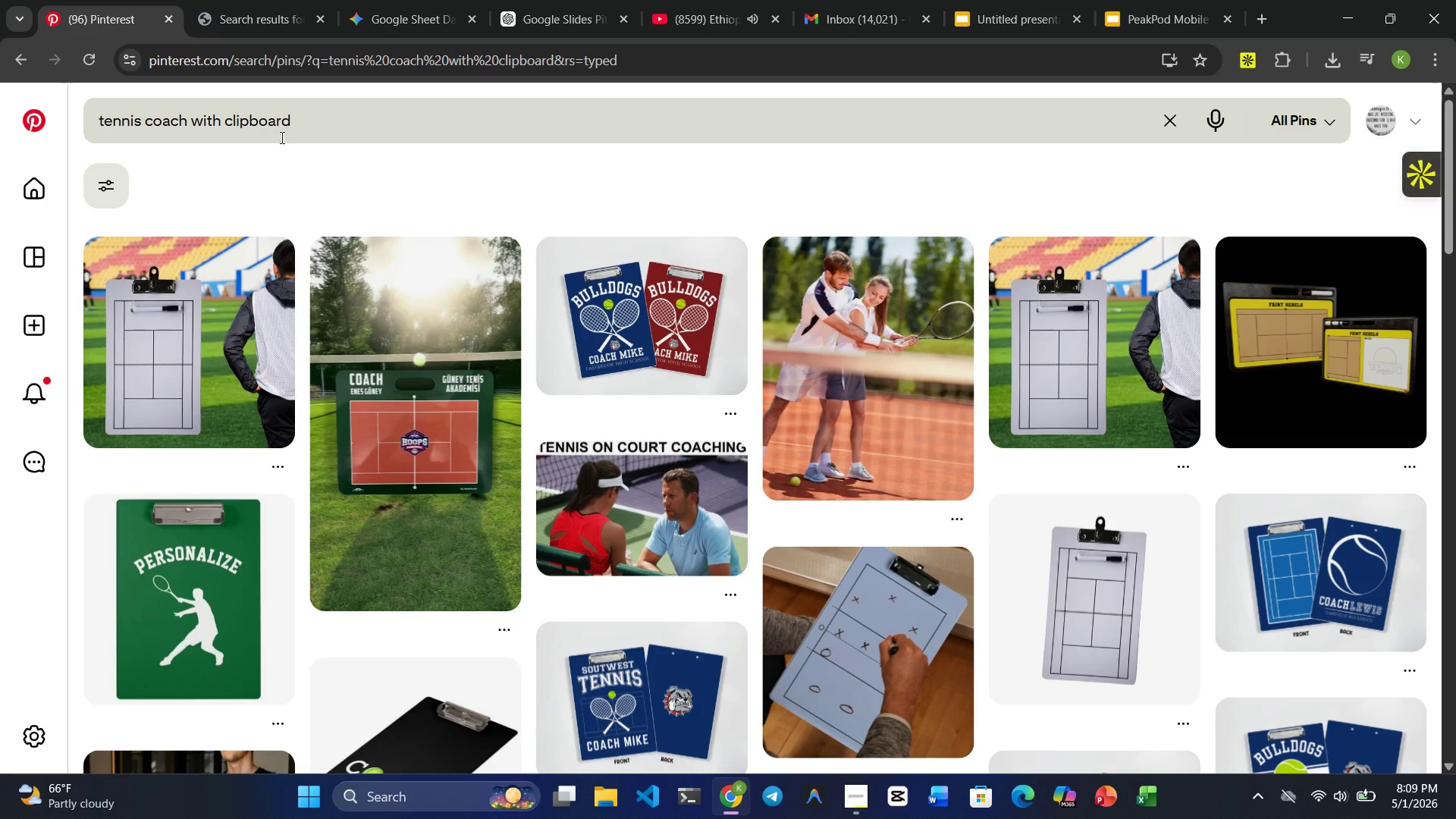 
wait(14.53)
 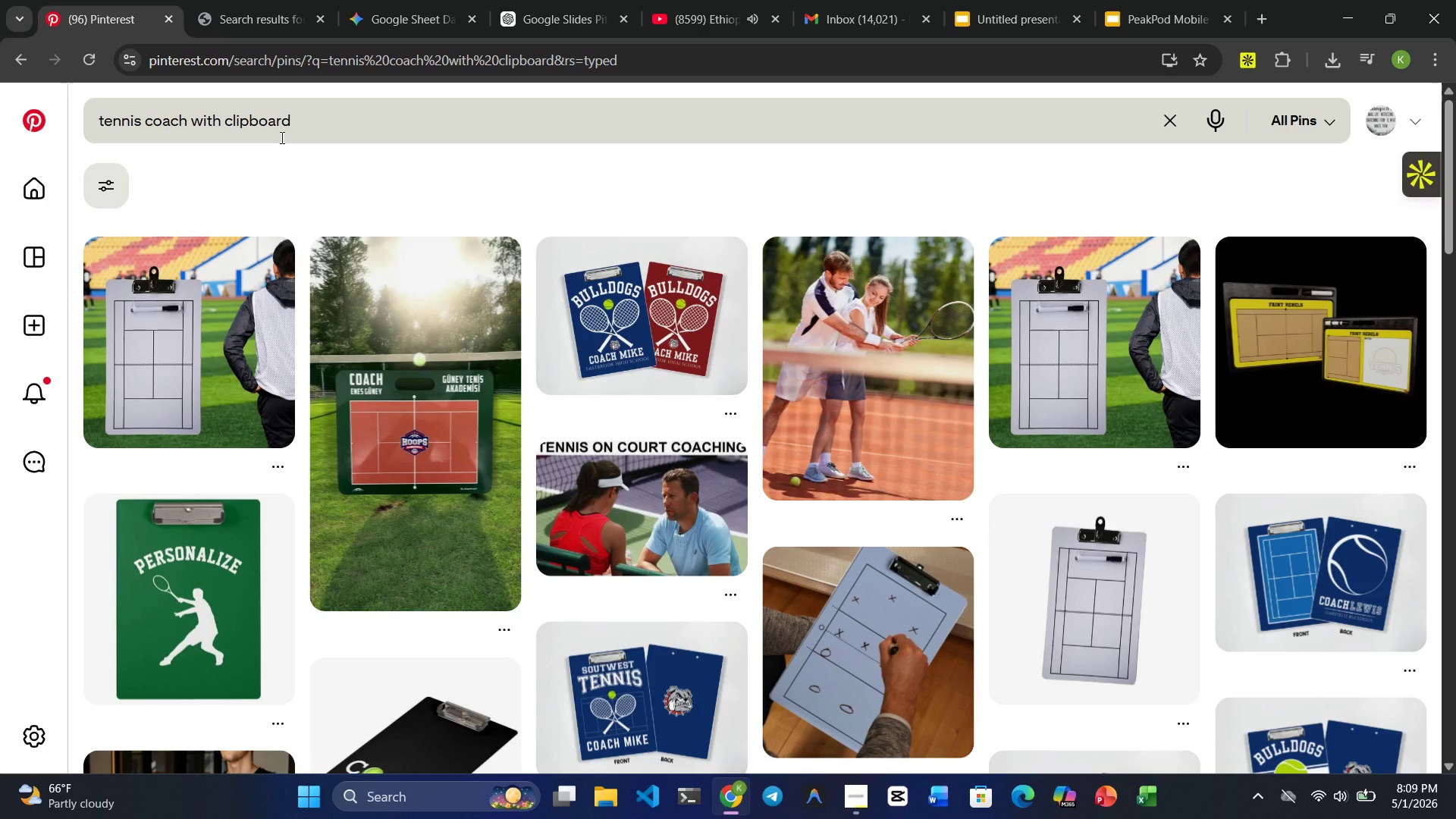 
left_click([1107, 312])
 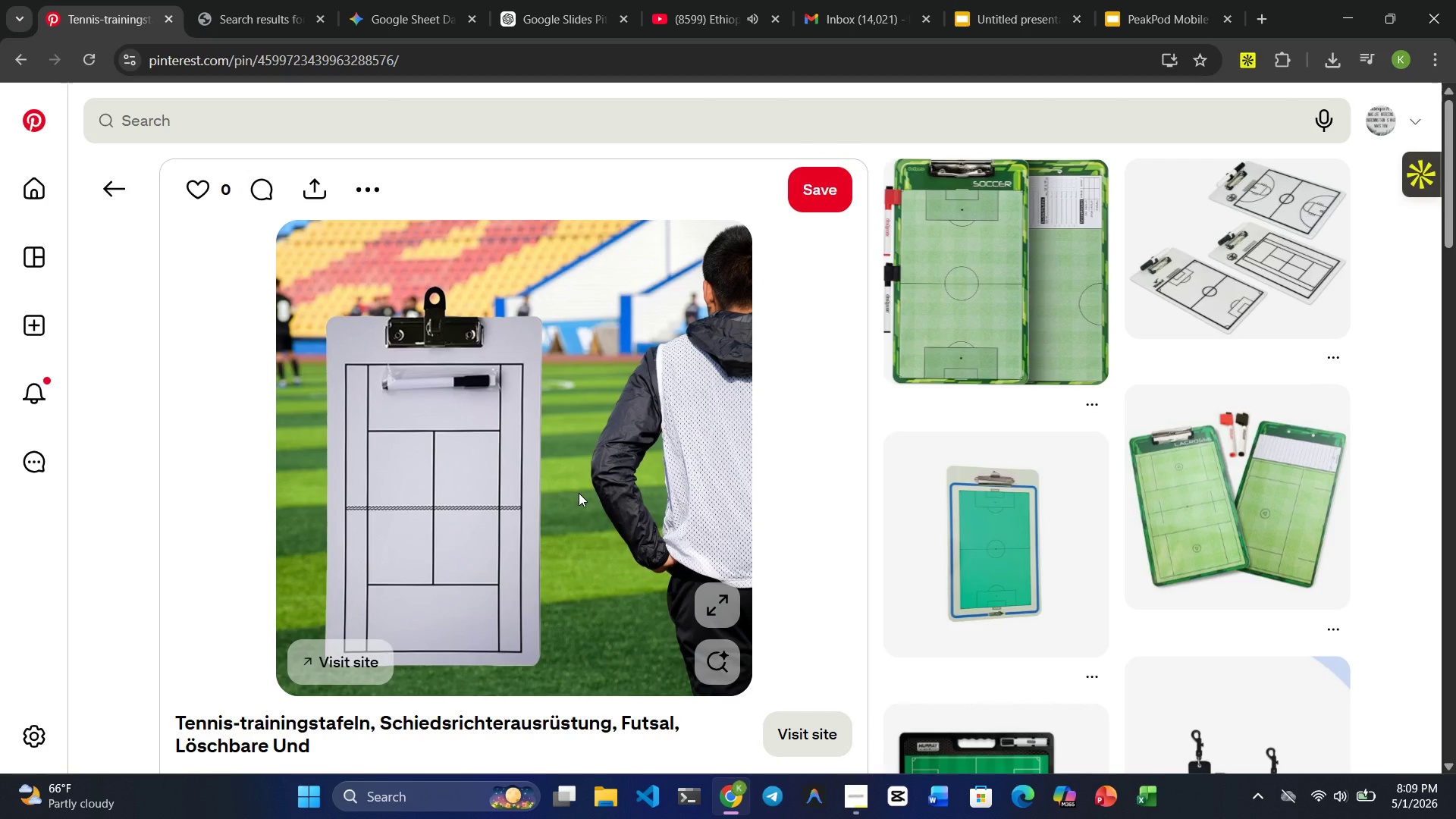 
wait(6.94)
 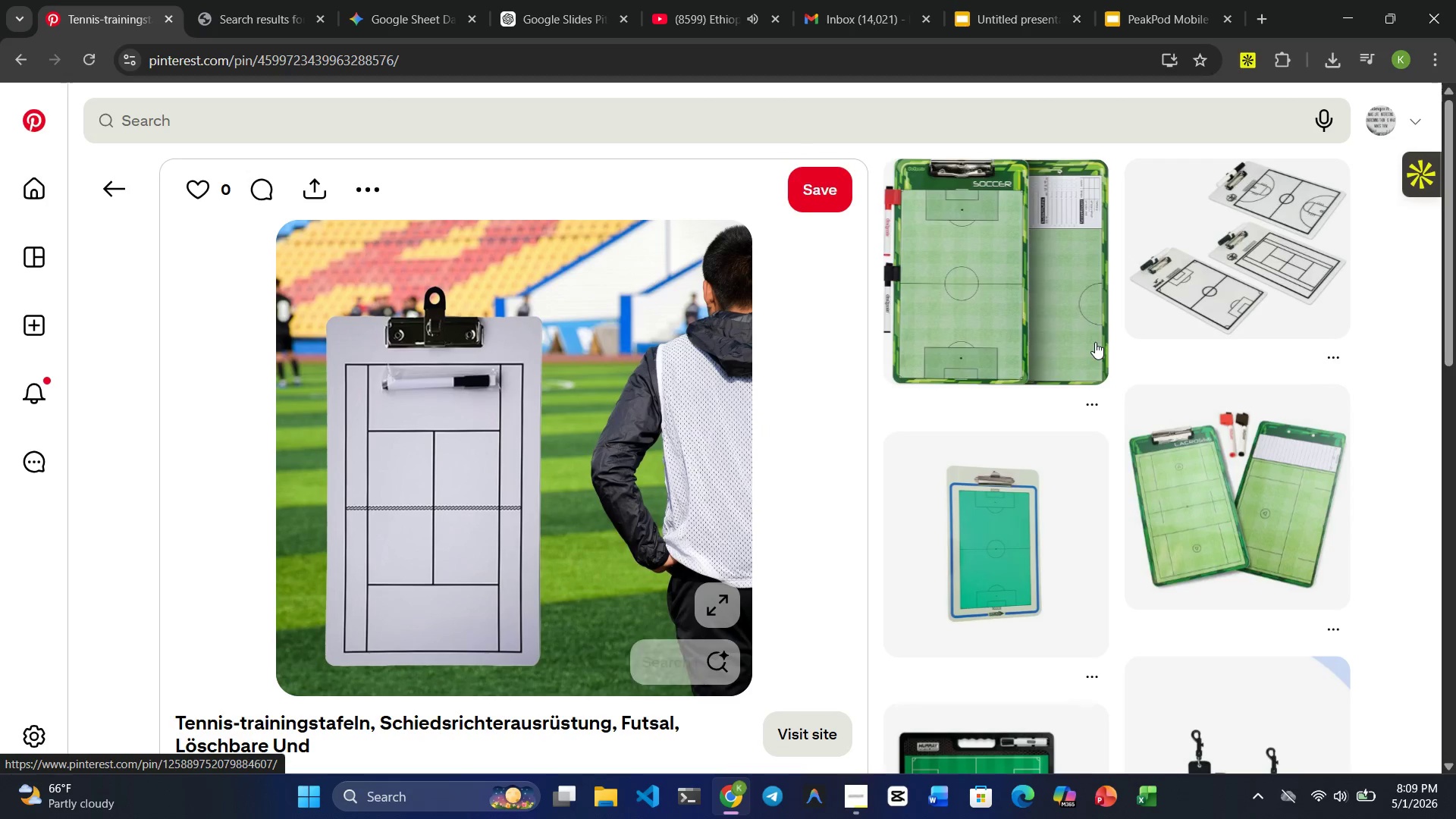 
scroll: coordinate [584, 504], scroll_direction: down, amount: 5.0
 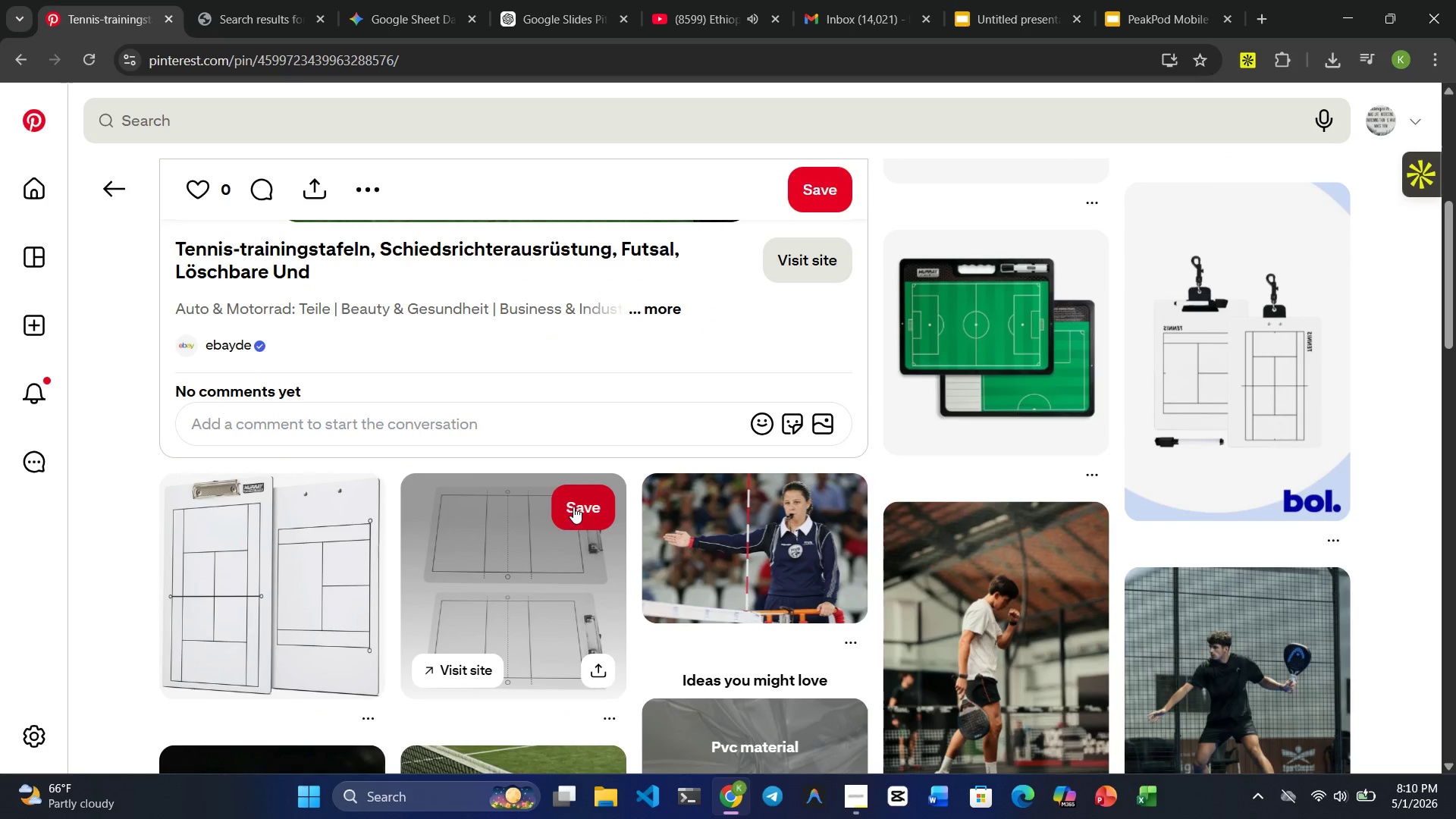 
scroll: coordinate [584, 484], scroll_direction: up, amount: 8.0
 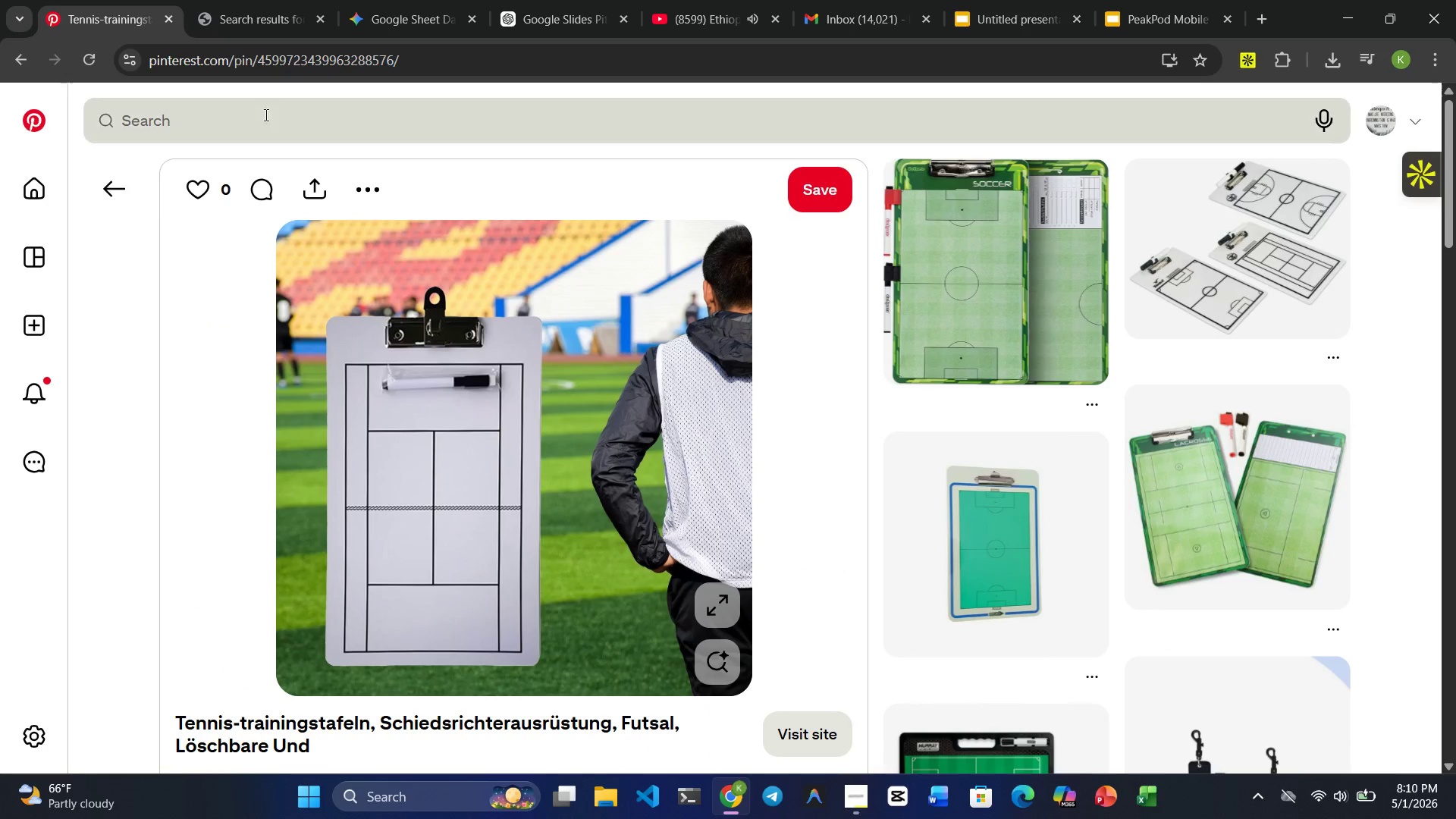 
left_click([127, 187])
 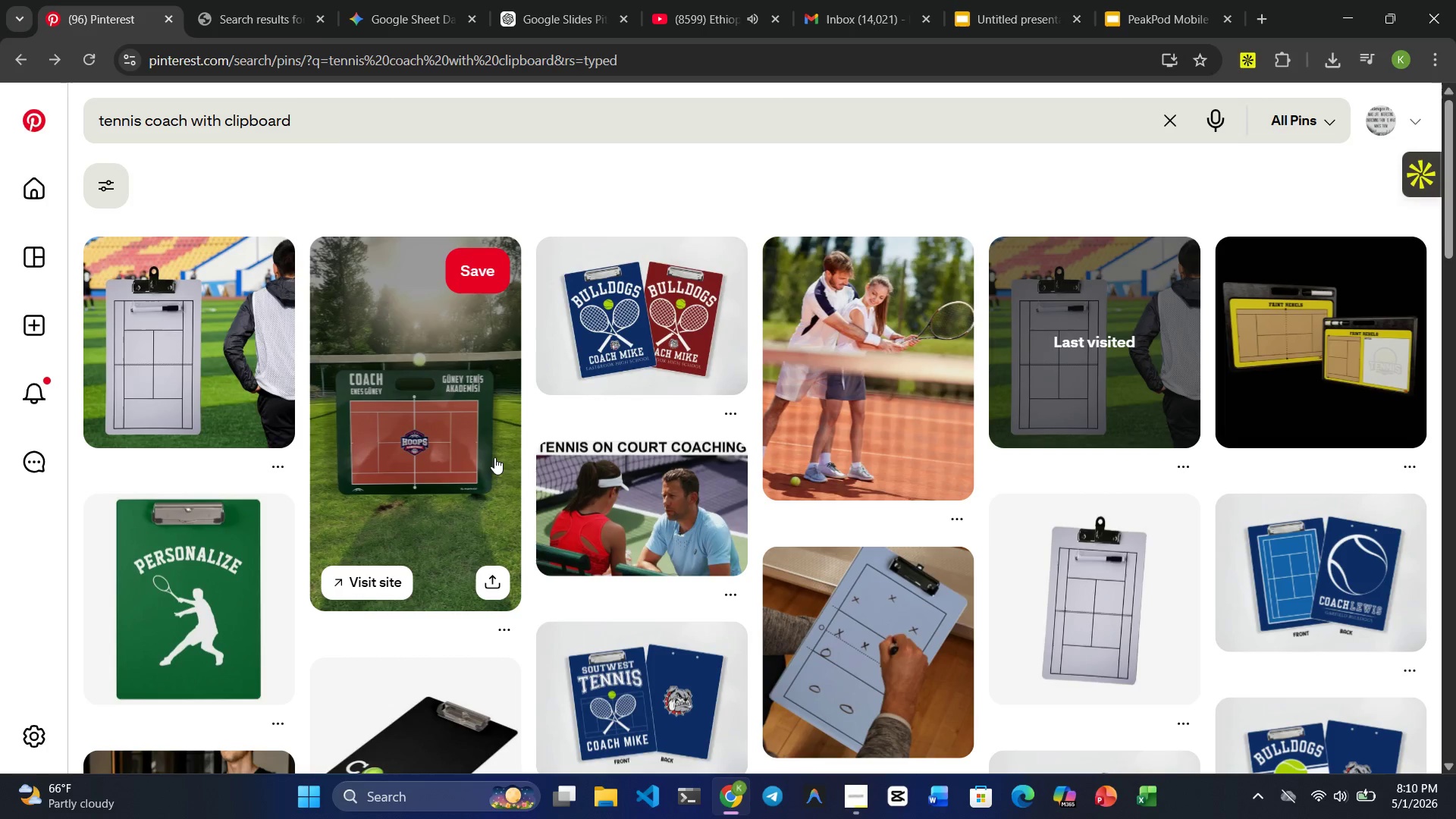 
scroll: coordinate [497, 463], scroll_direction: up, amount: 3.0
 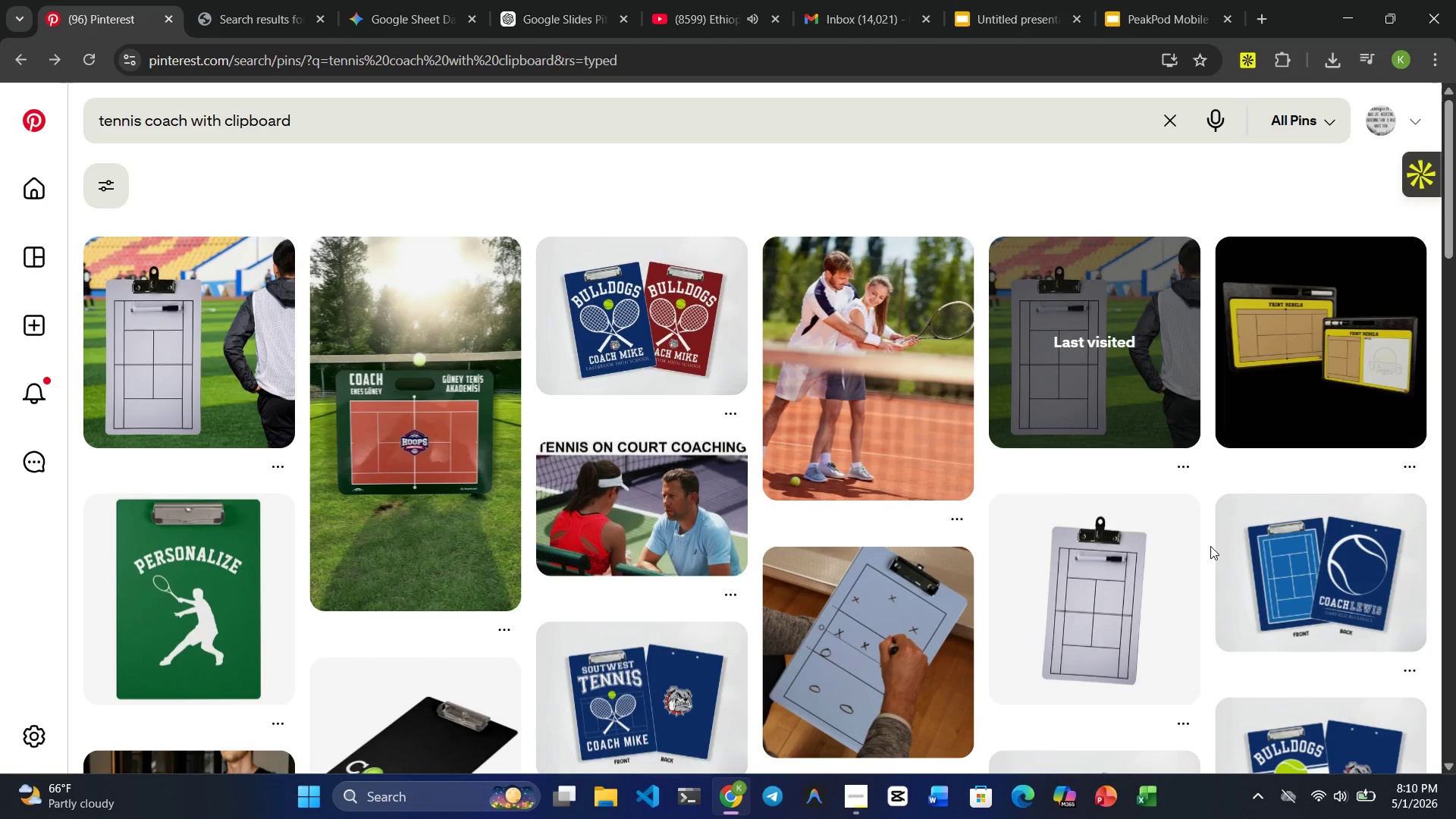 
scroll: coordinate [1211, 548], scroll_direction: down, amount: 5.0
 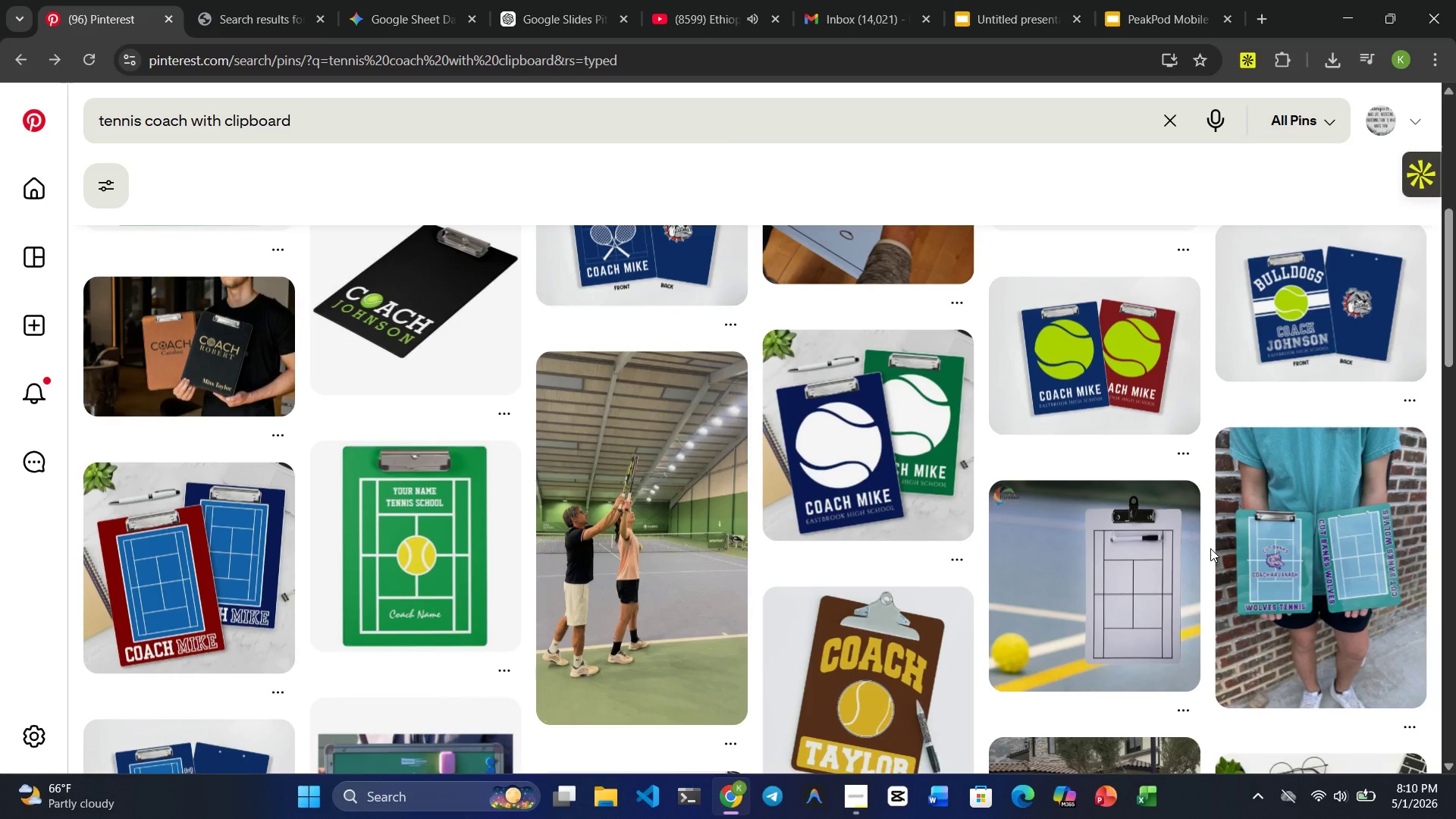 
scroll: coordinate [1197, 517], scroll_direction: up, amount: 11.0
 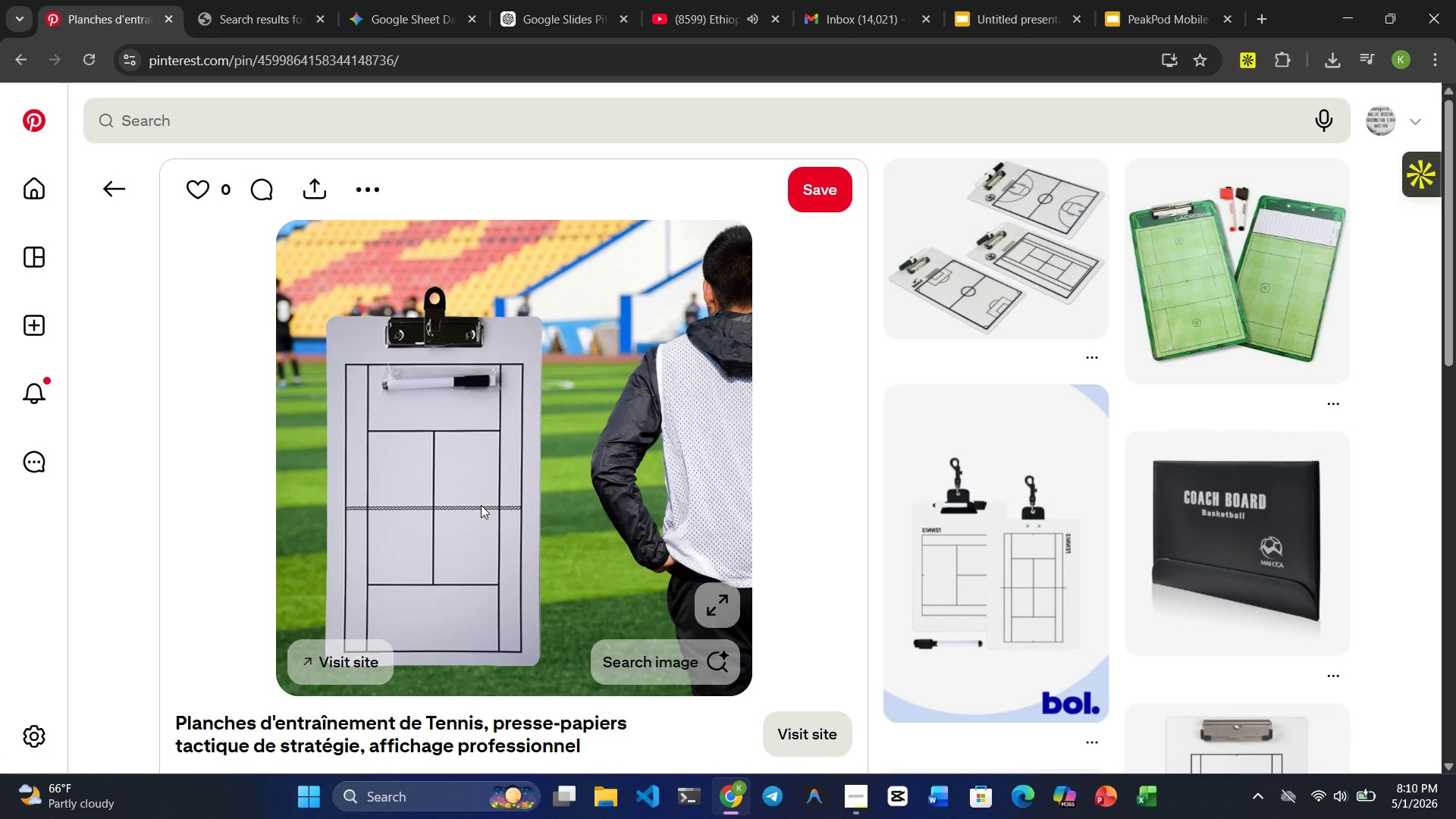 
left_click([381, 190])
 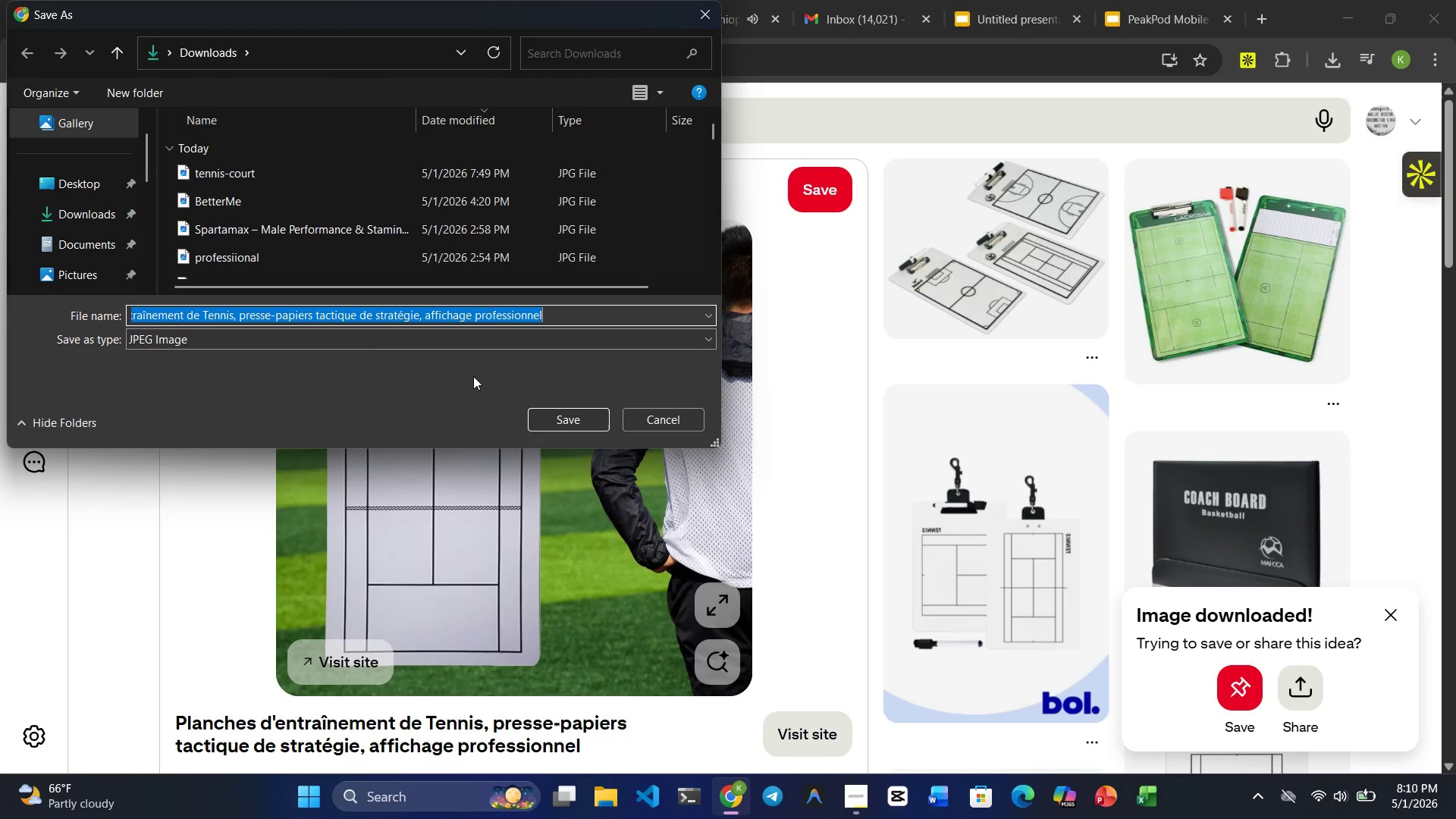 
wait(6.64)
 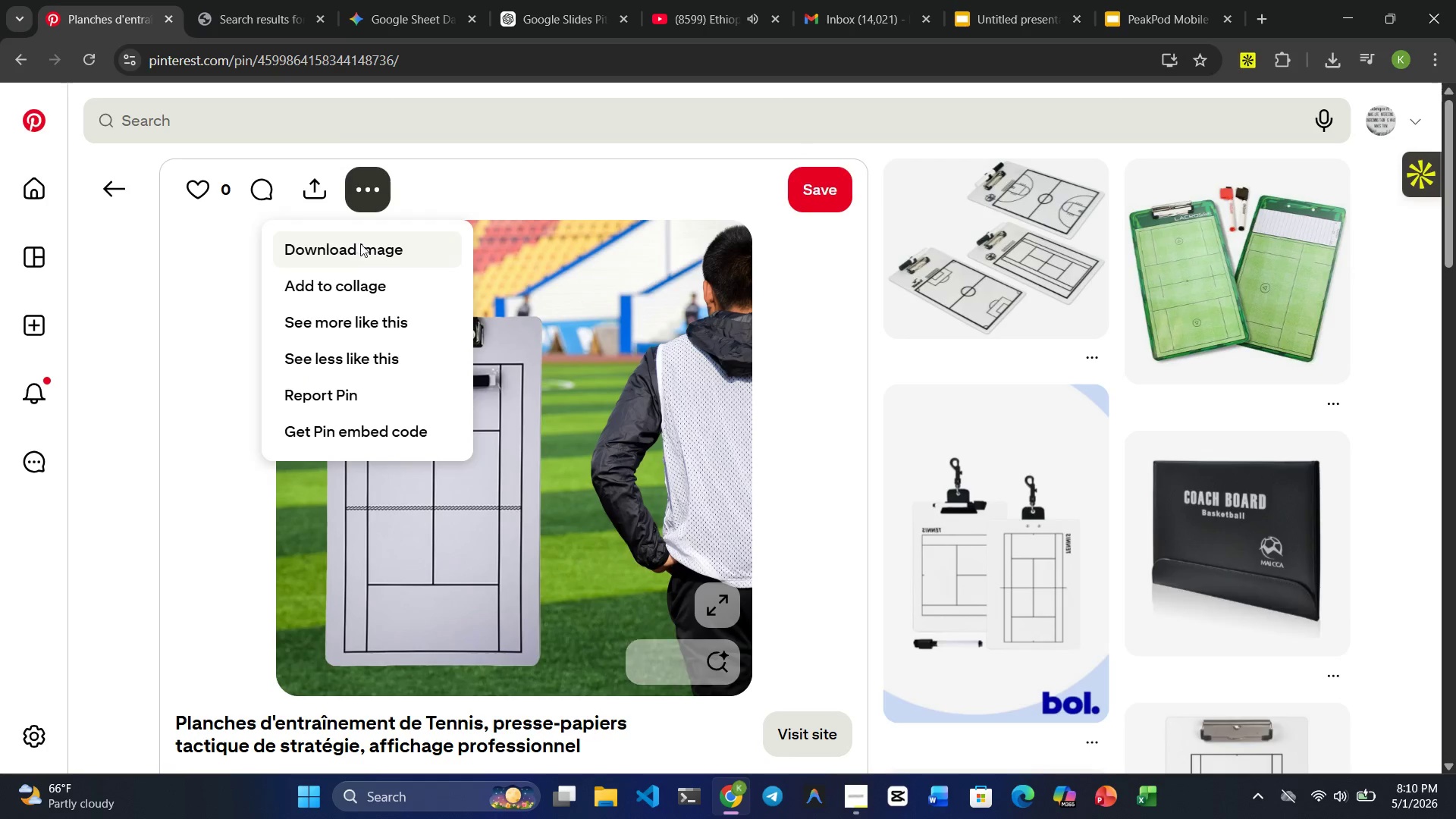 
type(tennis-coach)
 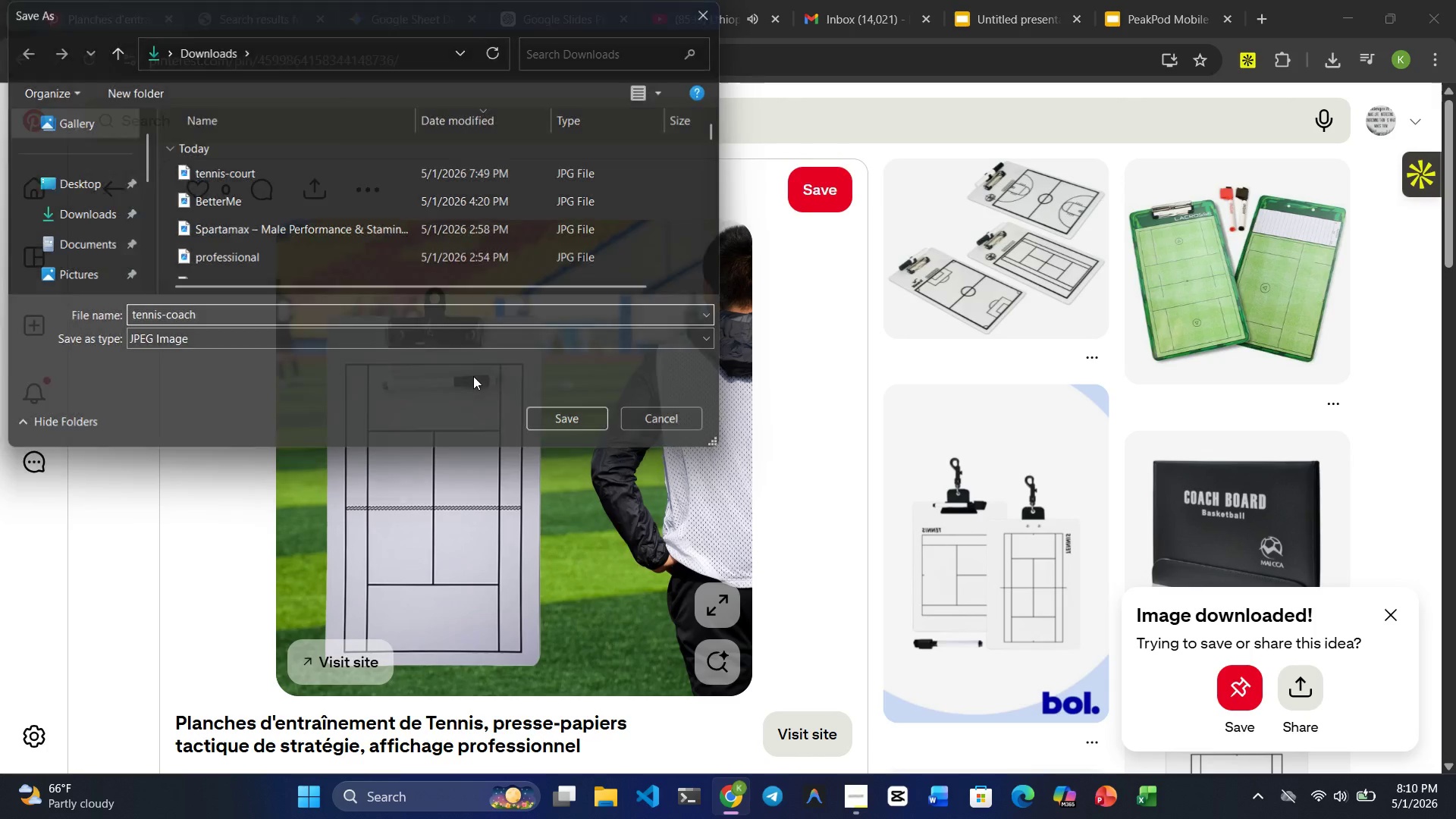 
key(Enter)
 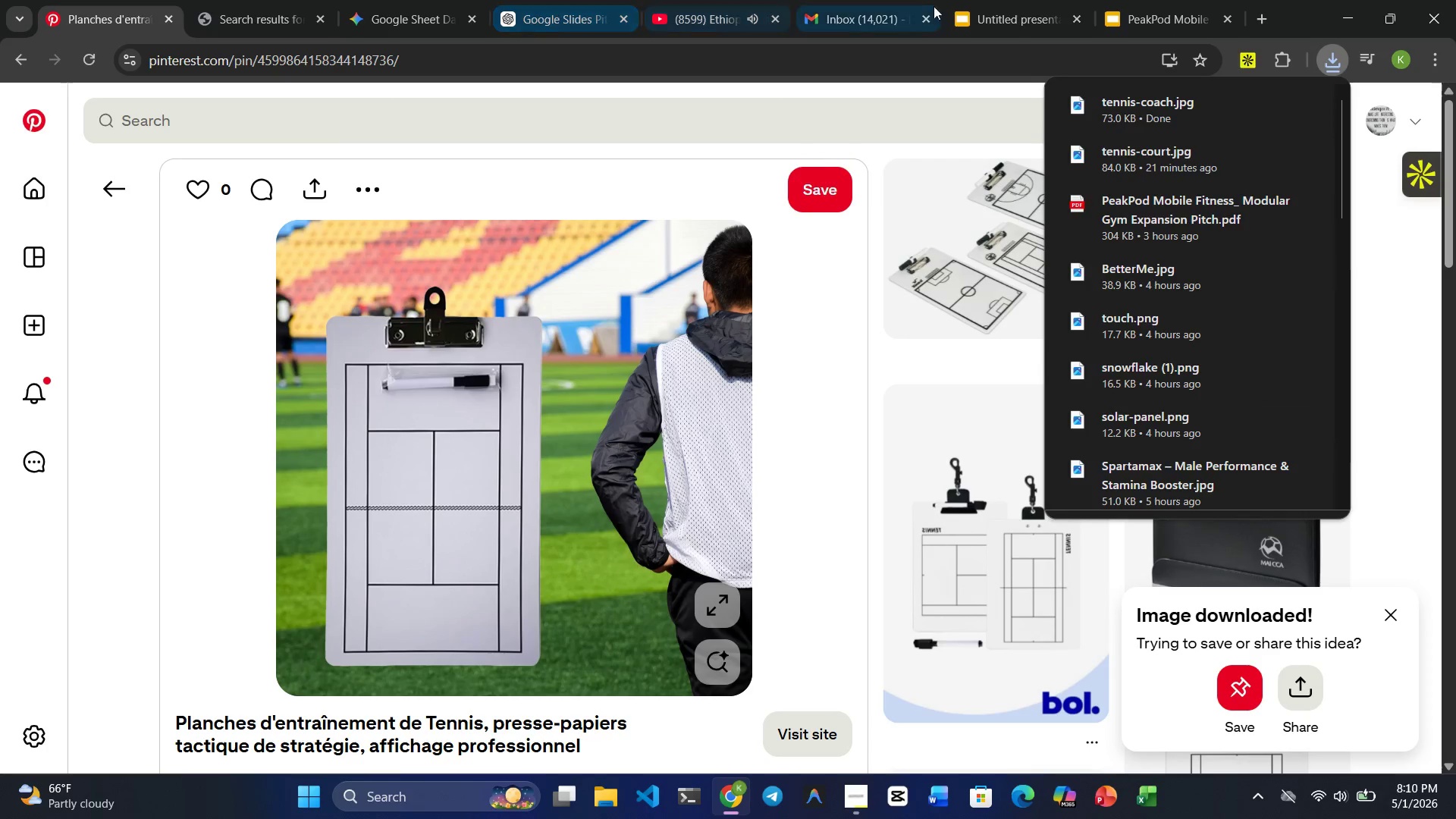 
left_click([970, 14])
 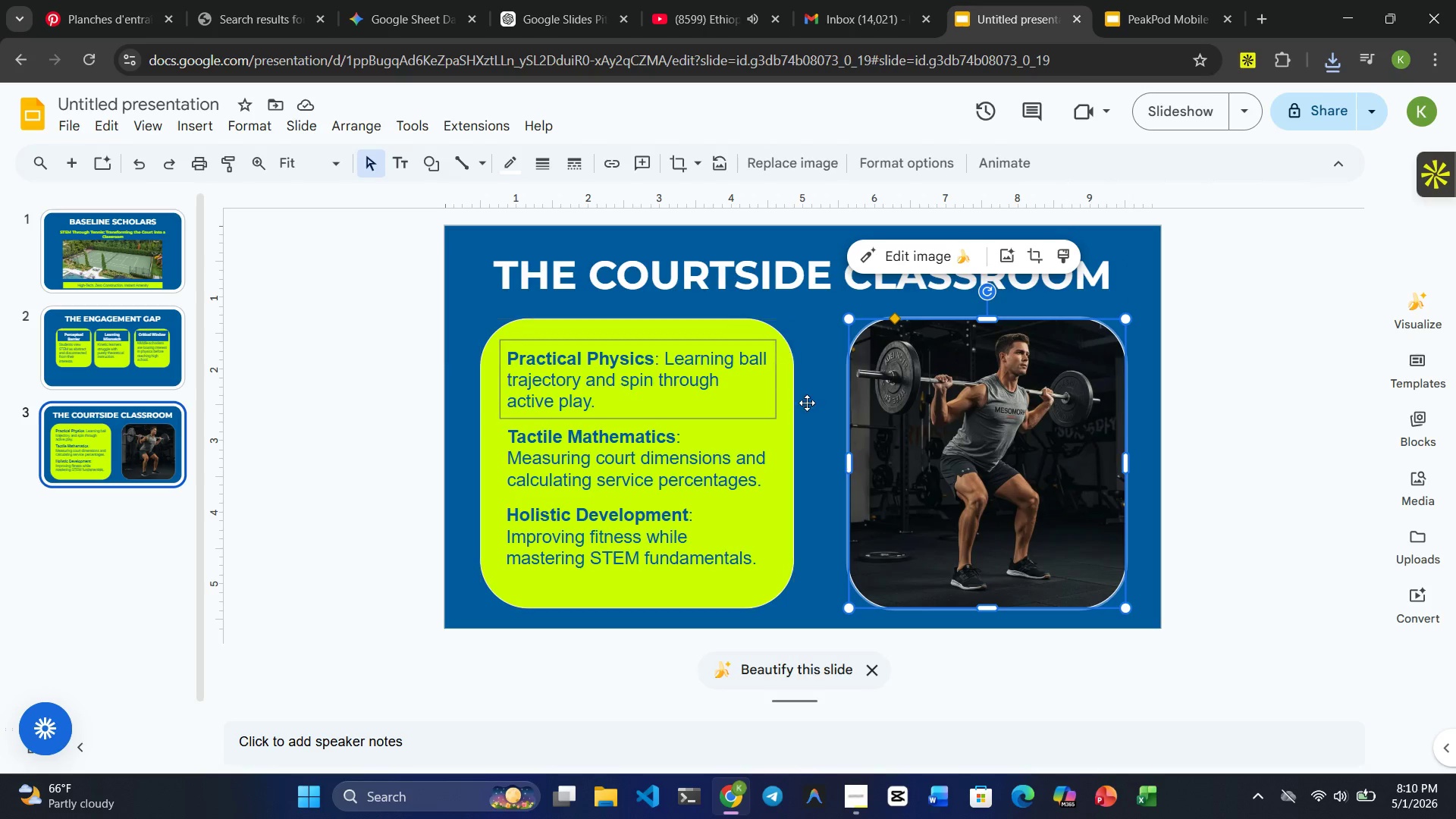 
left_click([948, 453])
 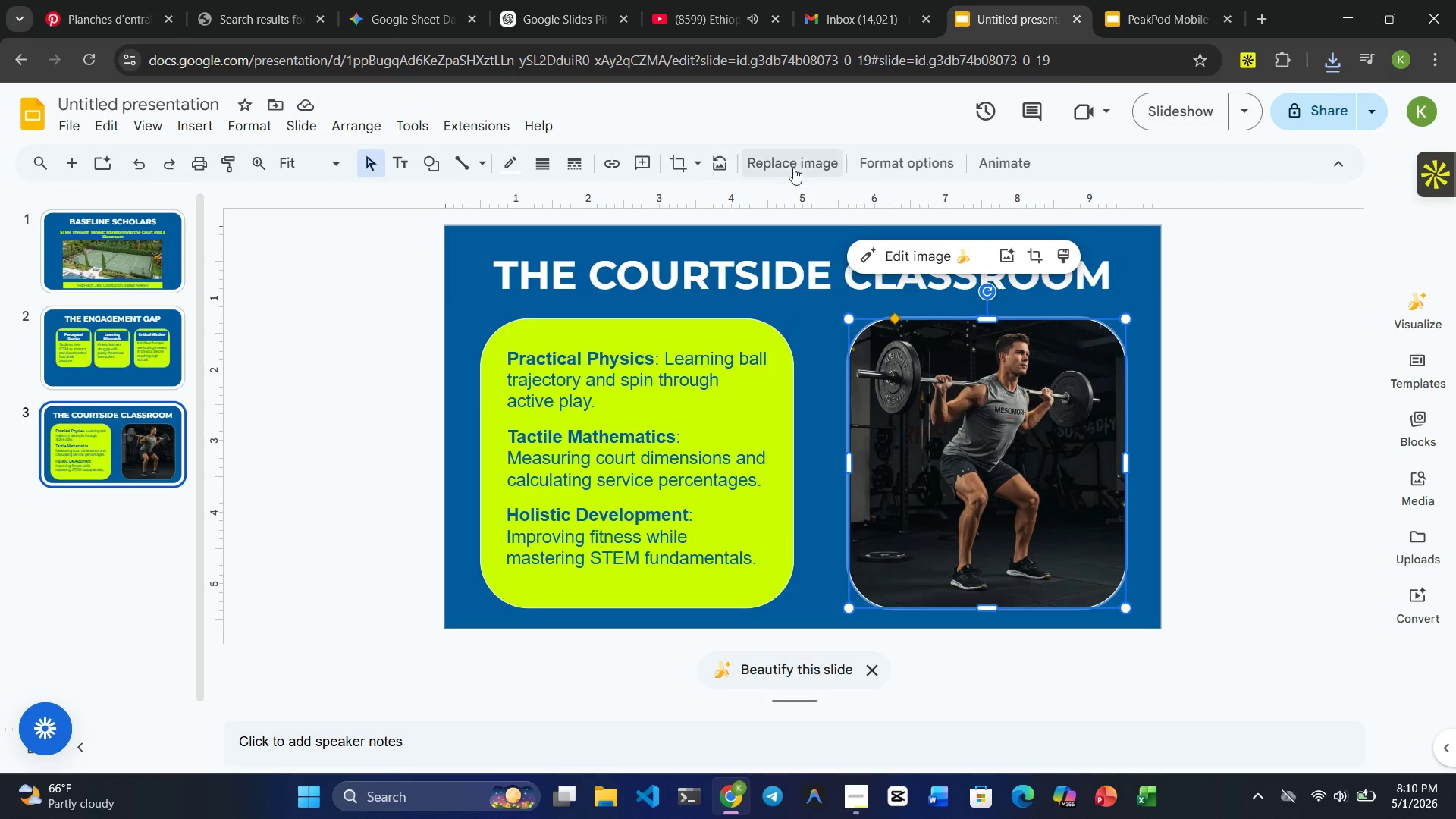 
left_click([792, 163])
 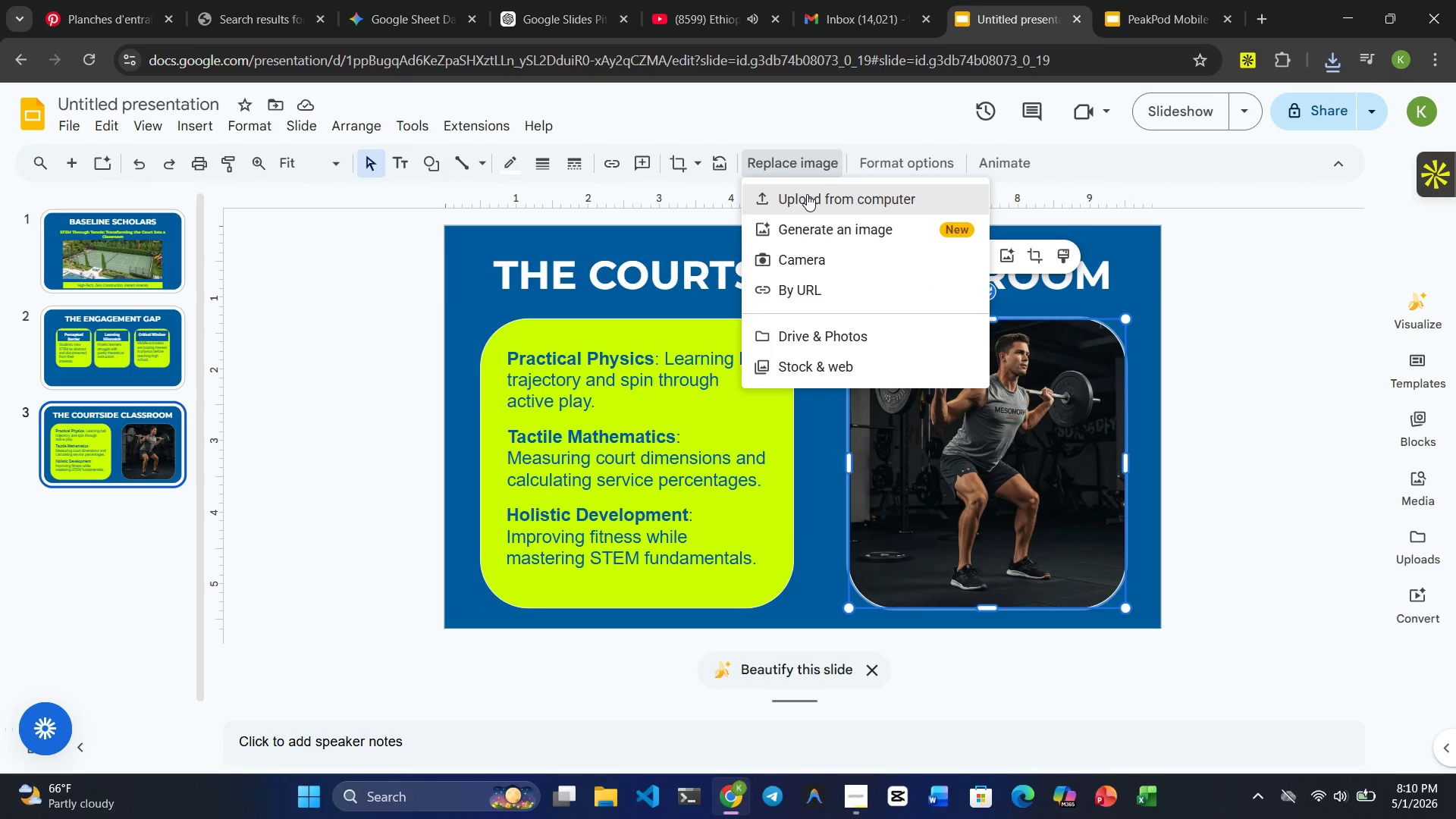 
left_click([807, 194])
 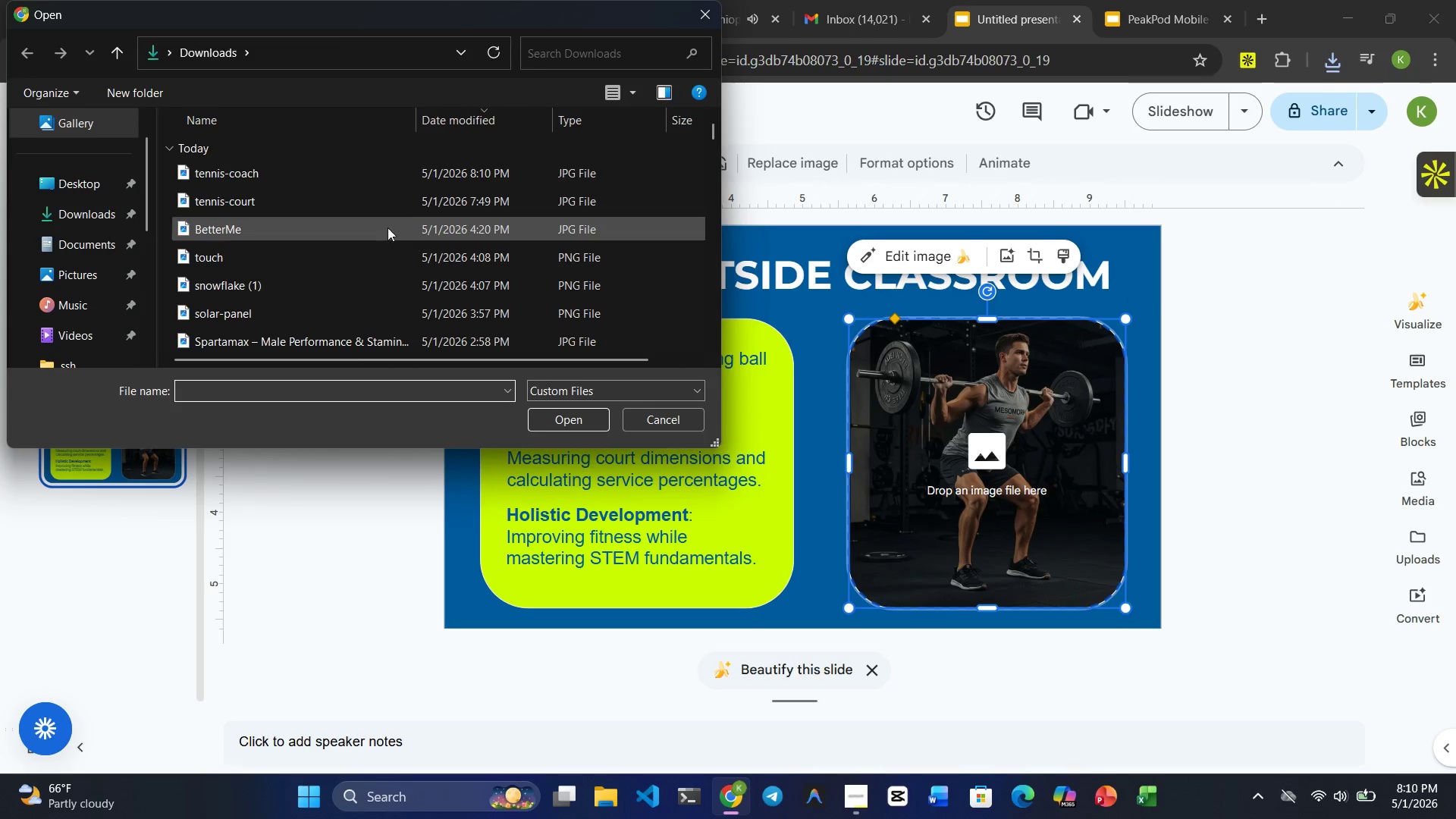 
left_click([317, 174])
 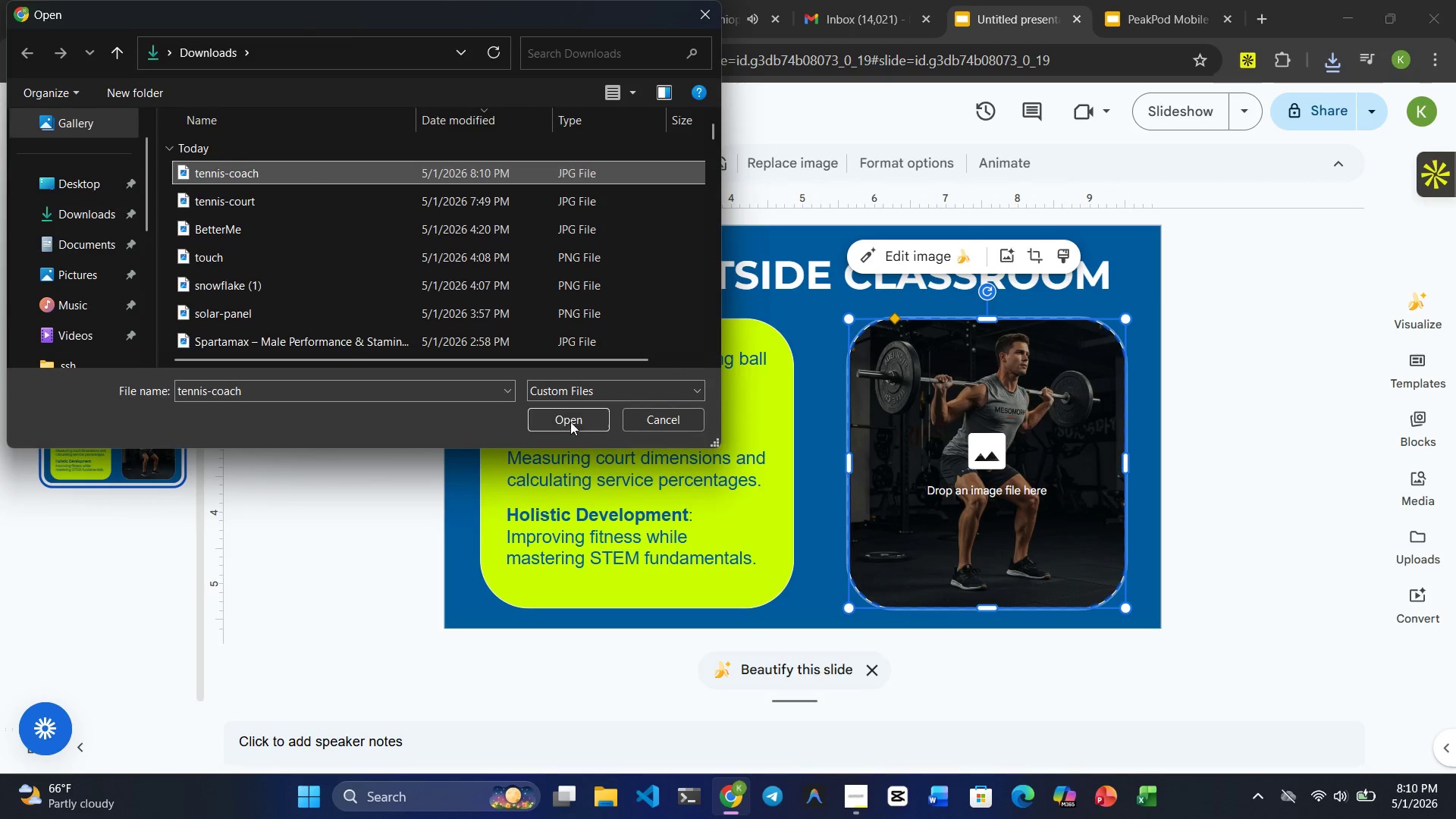 
left_click([569, 421])
 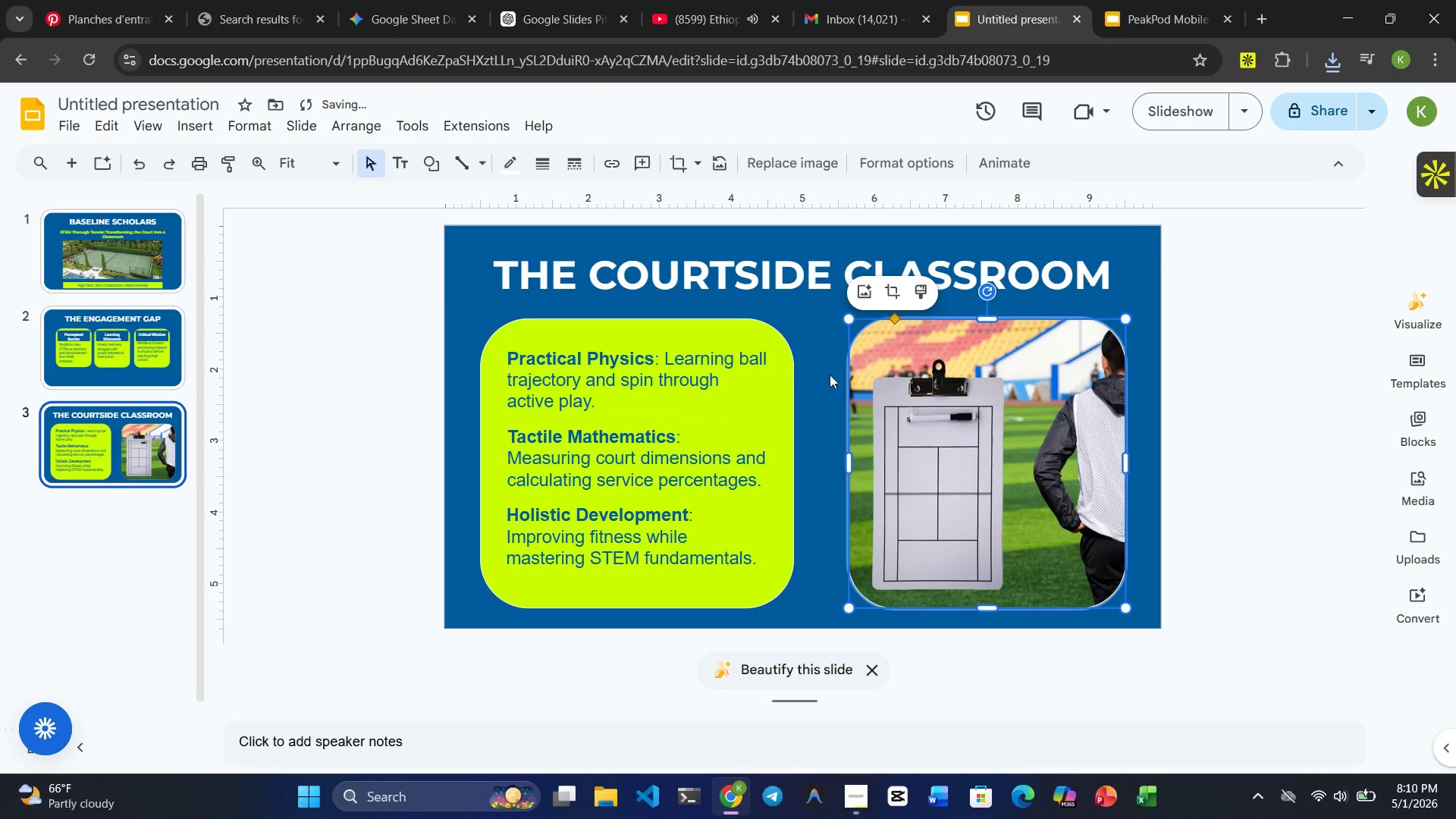 
left_click([824, 348])
 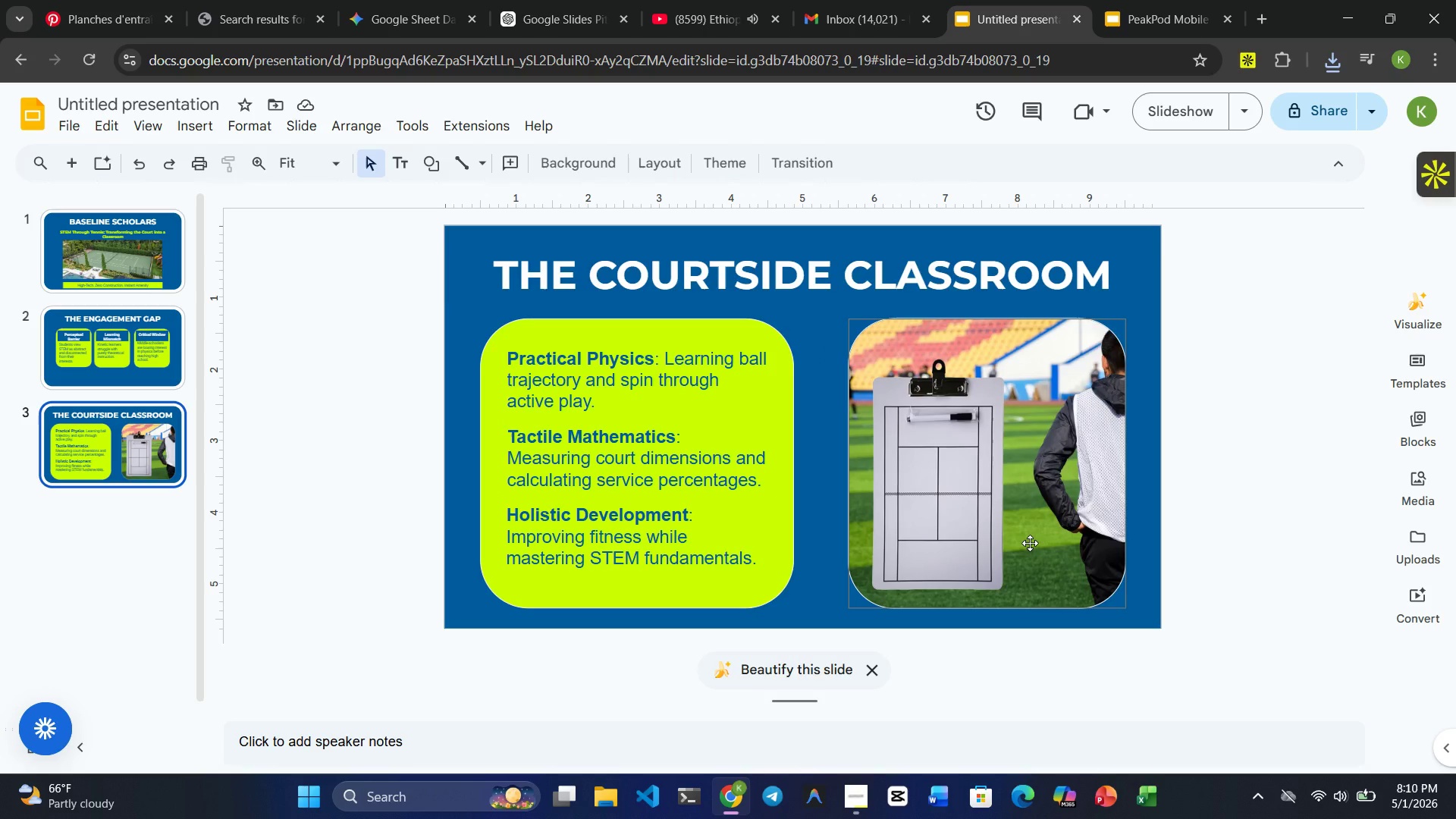 
wait(13.51)
 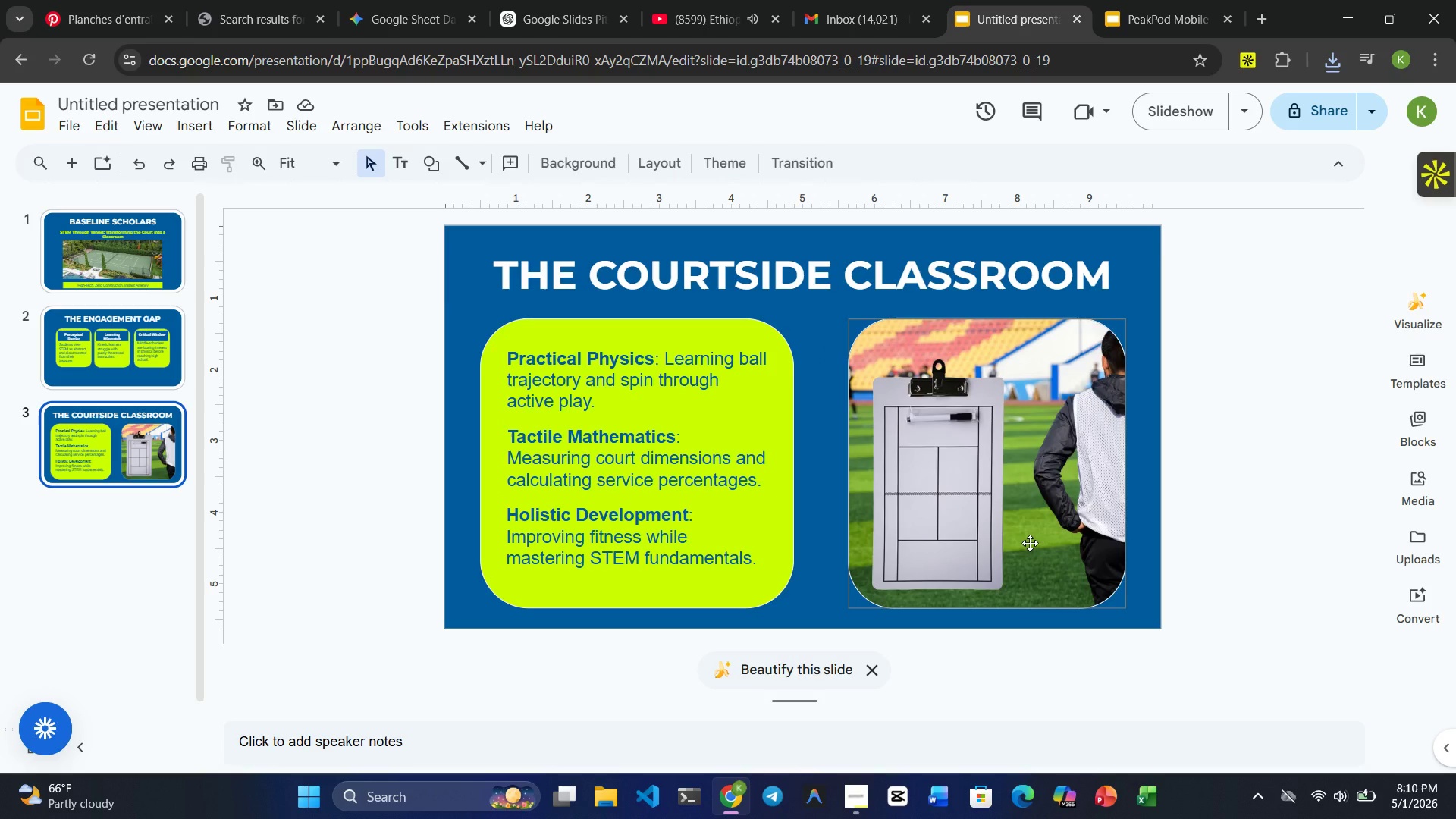 
mouse_move([260, 46])
 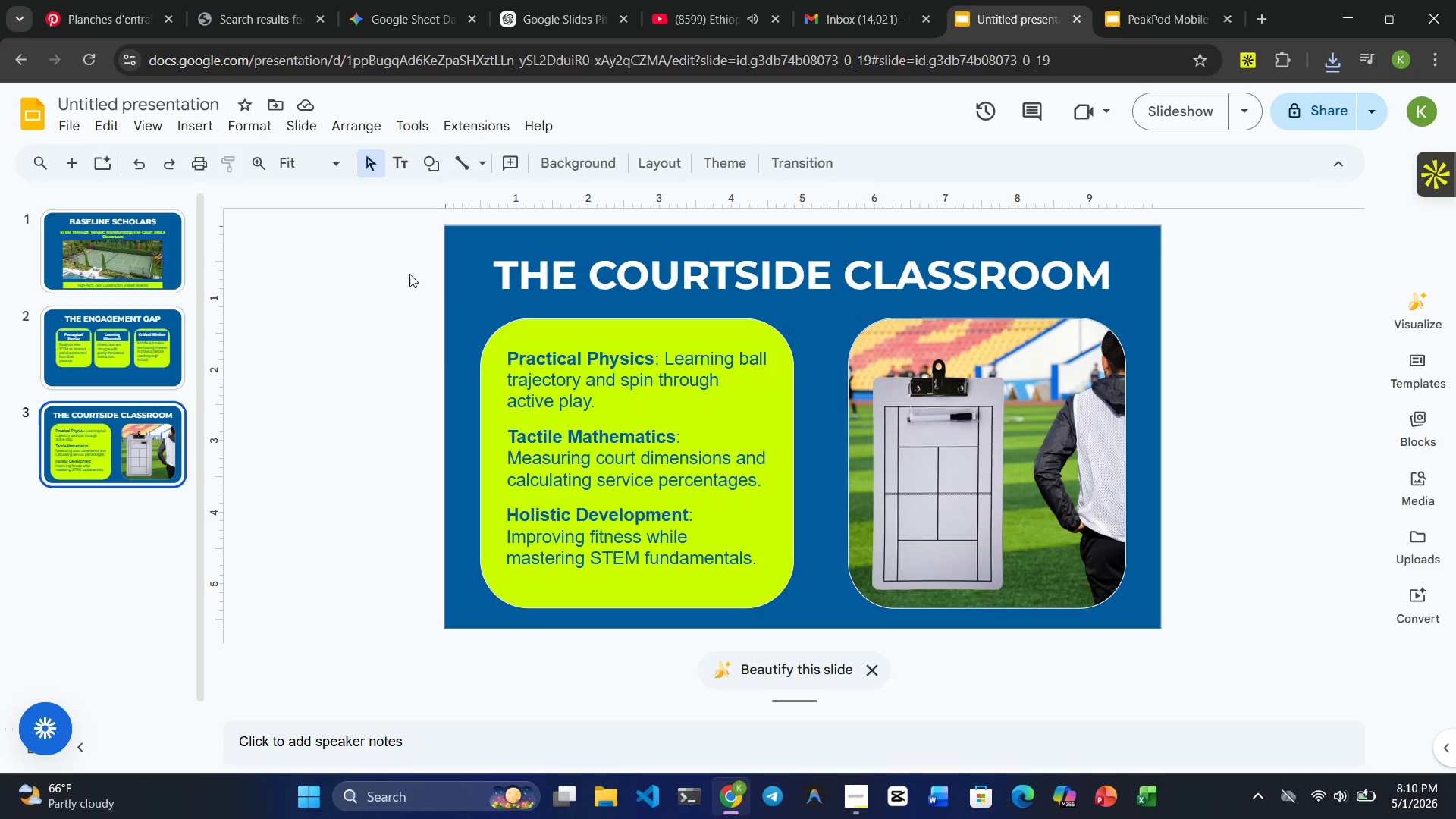 
mouse_move([165, 13])
 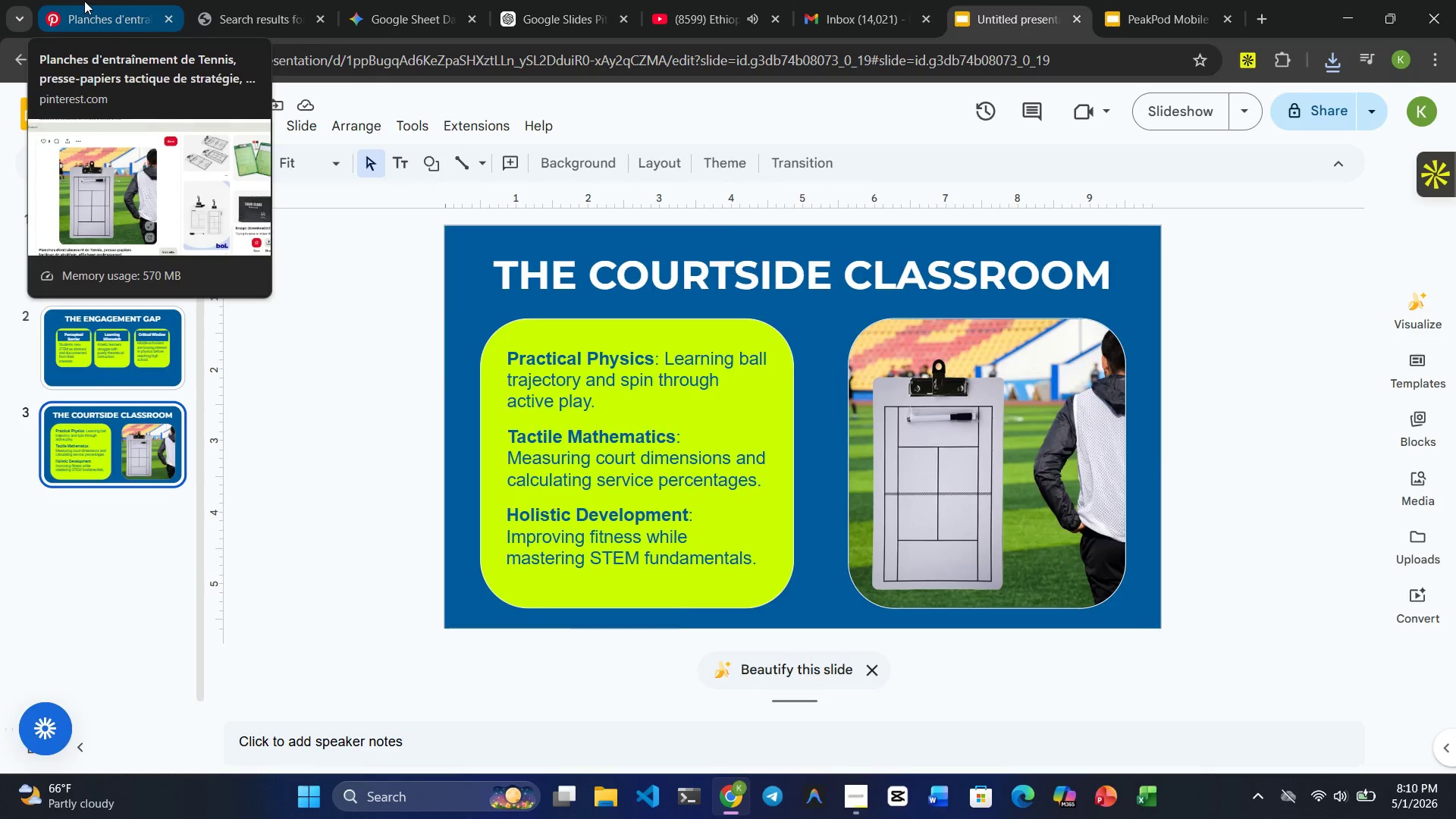 
left_click([84, 1])
 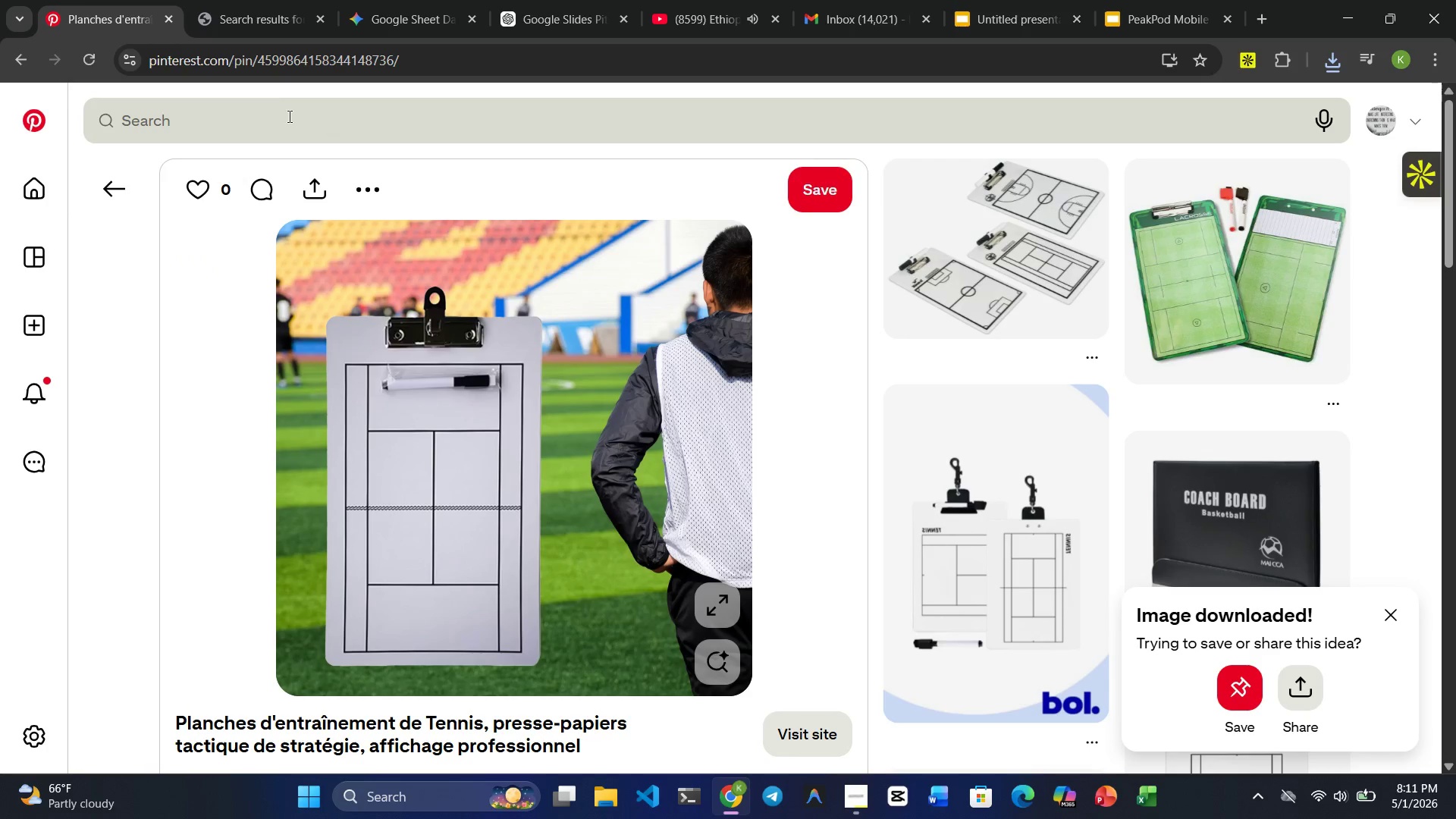 
left_click([285, 114])
 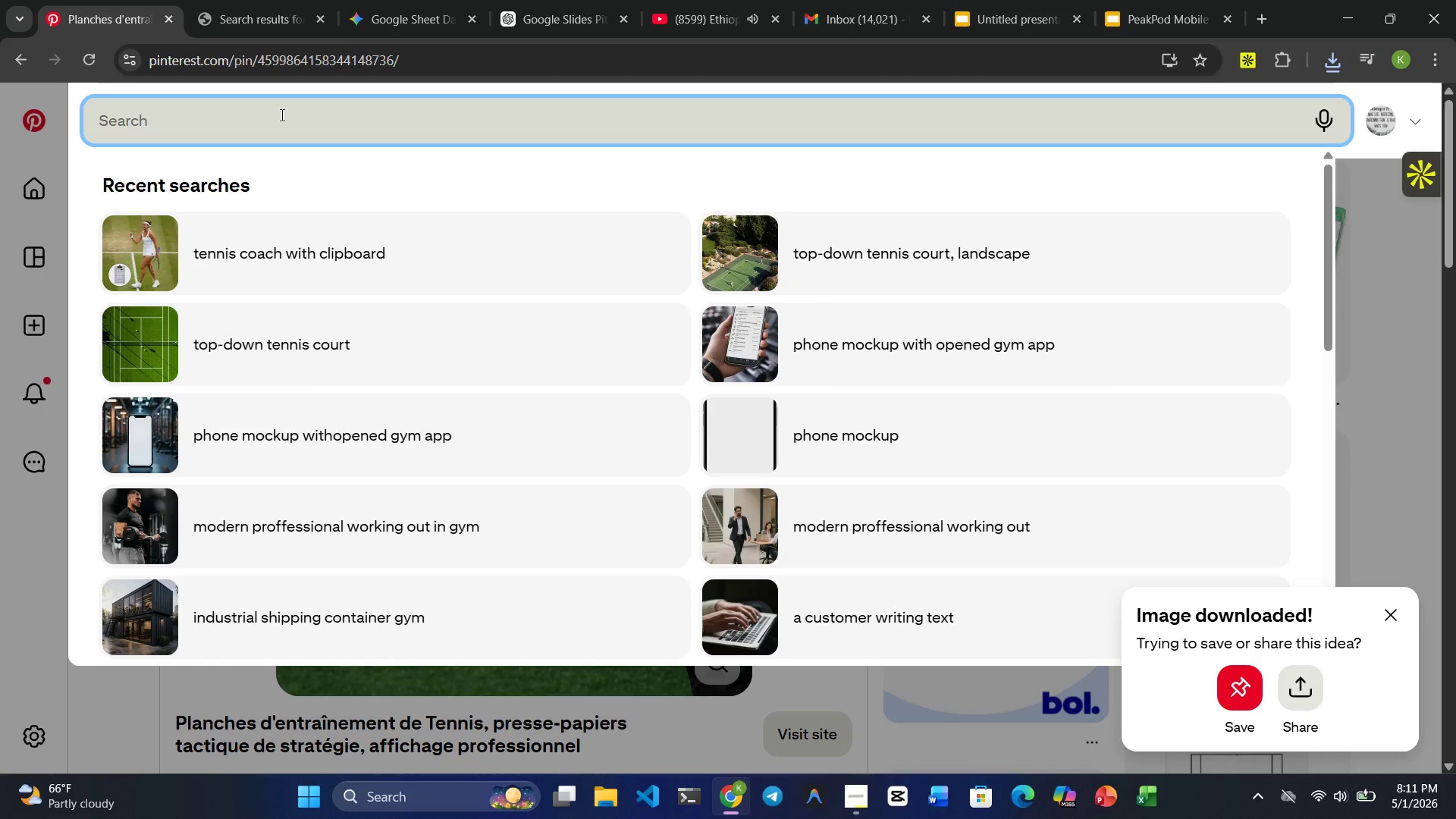 
type(physics iof )
key(Backspace)
key(Backspace)
key(Backspace)
key(Backspace)
type(of tennis)
 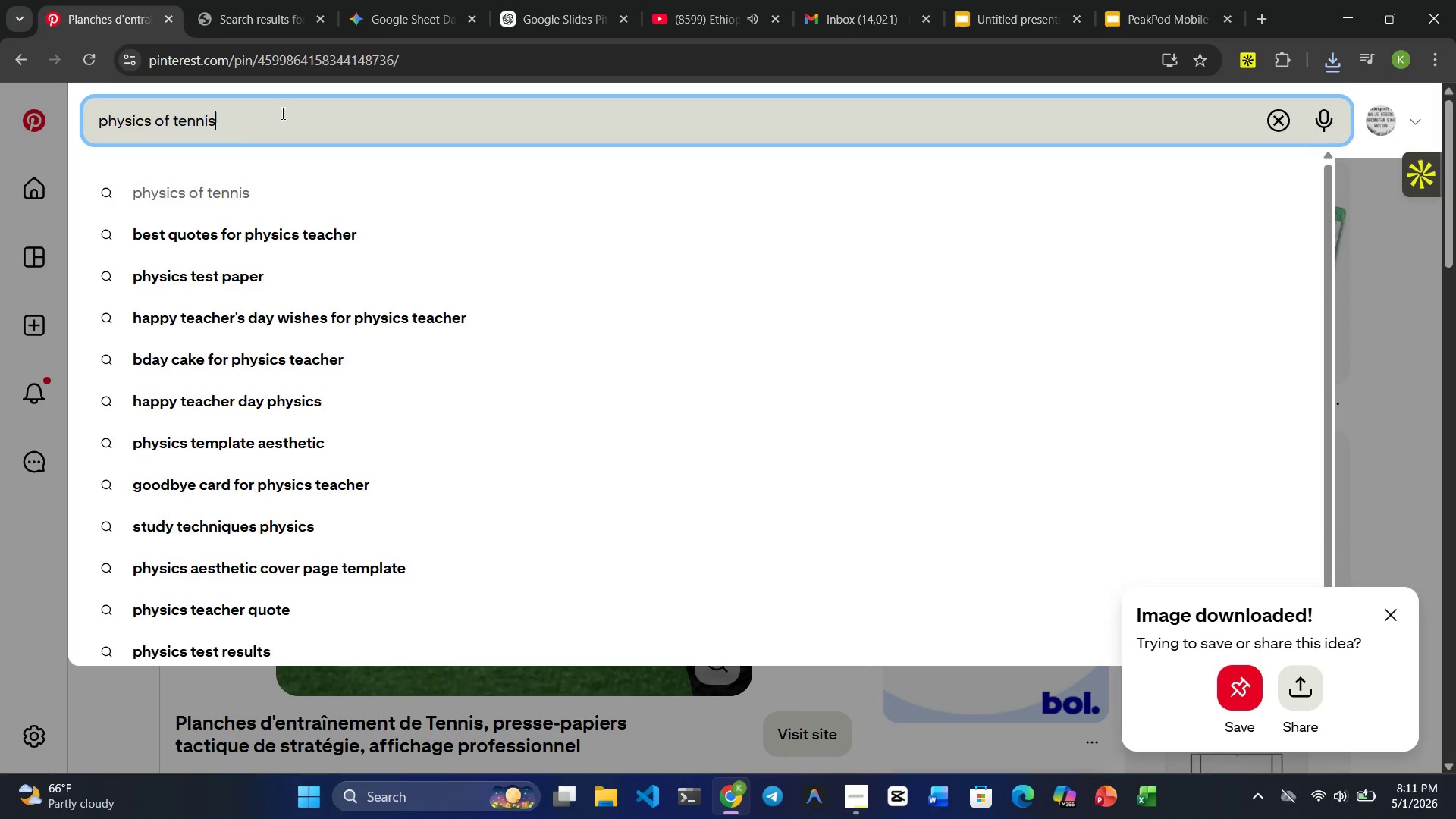 
key(Enter)
 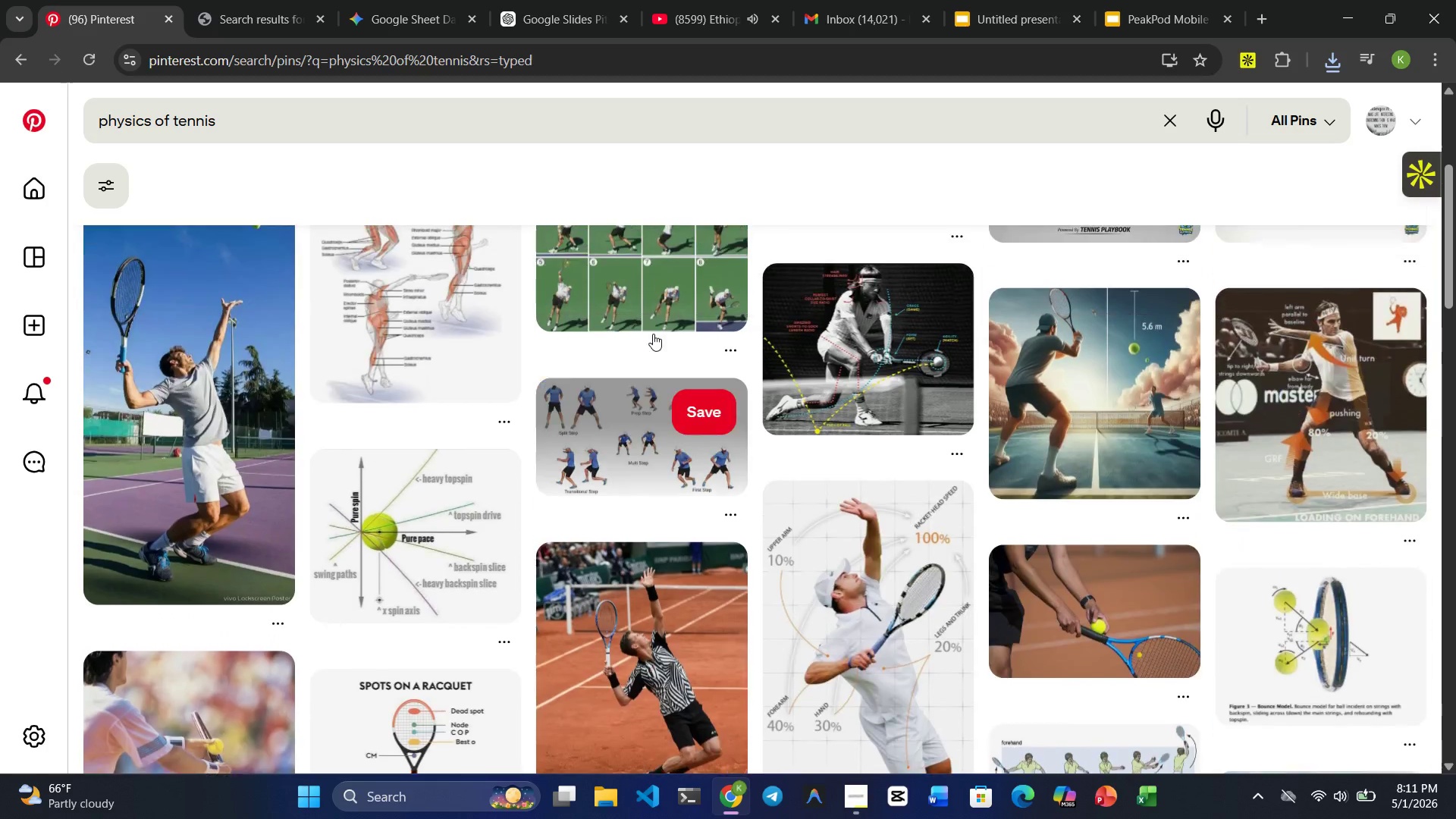 
wait(20.28)
 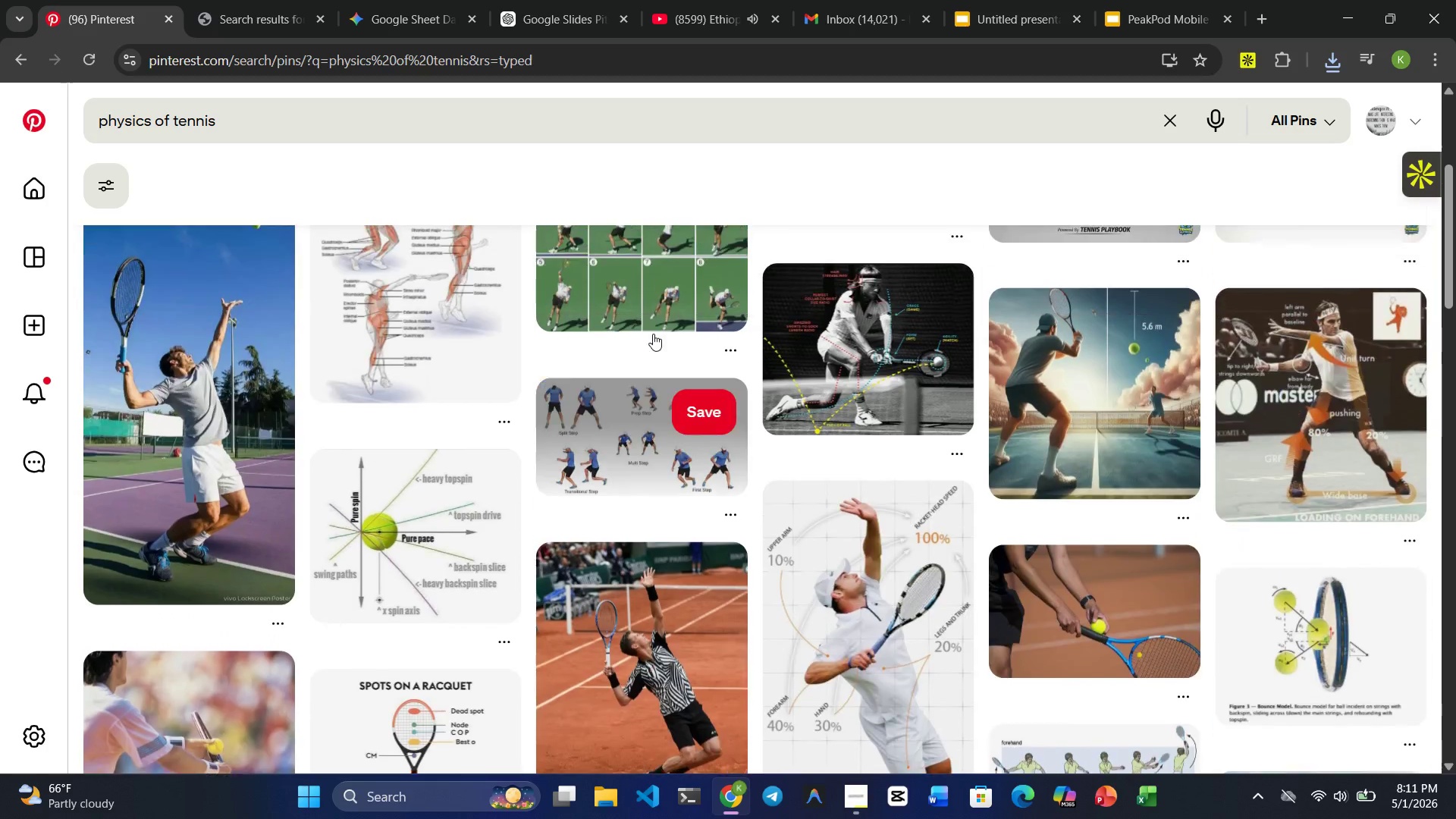 
left_click([685, 350])
 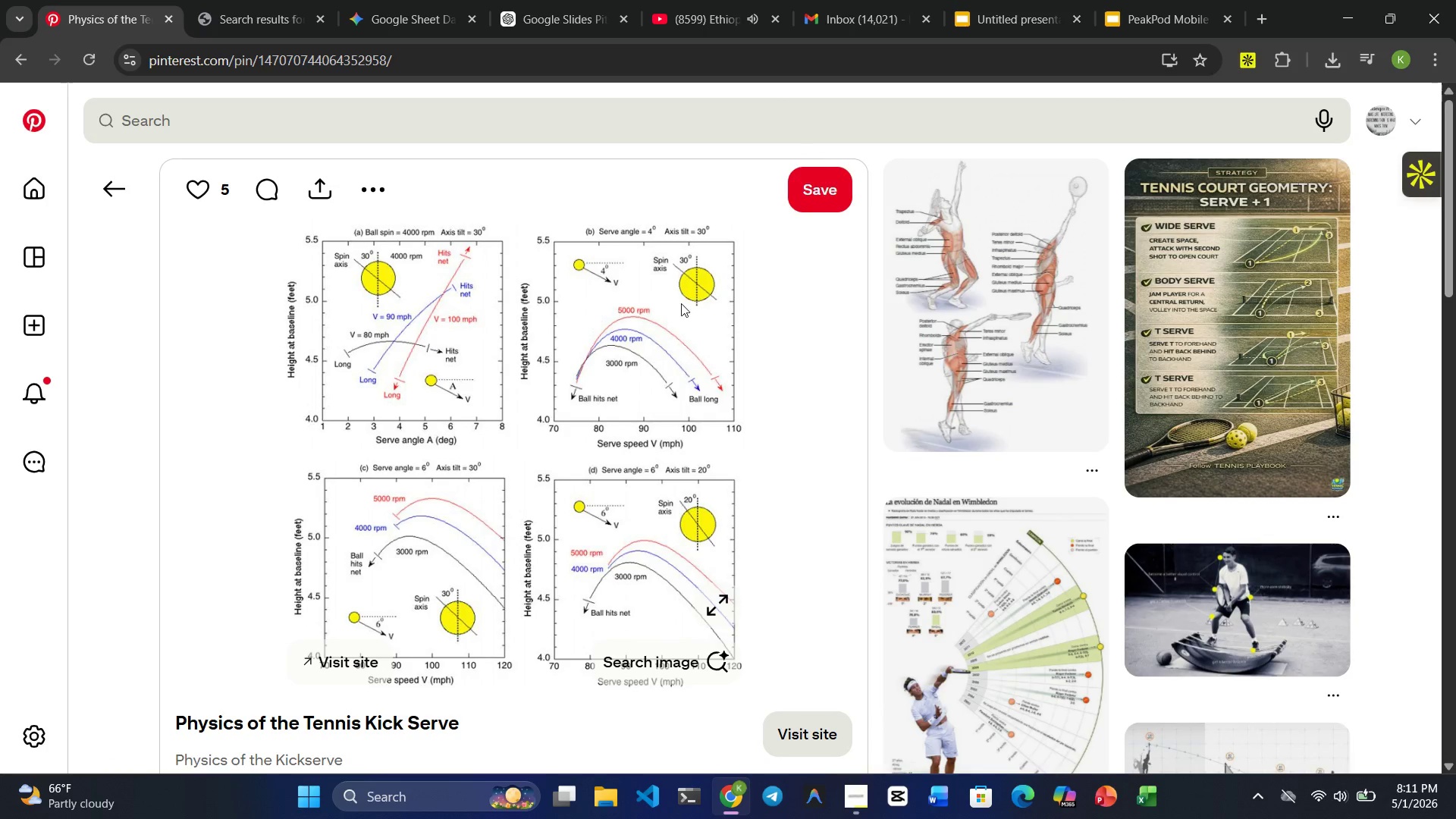 
wait(5.61)
 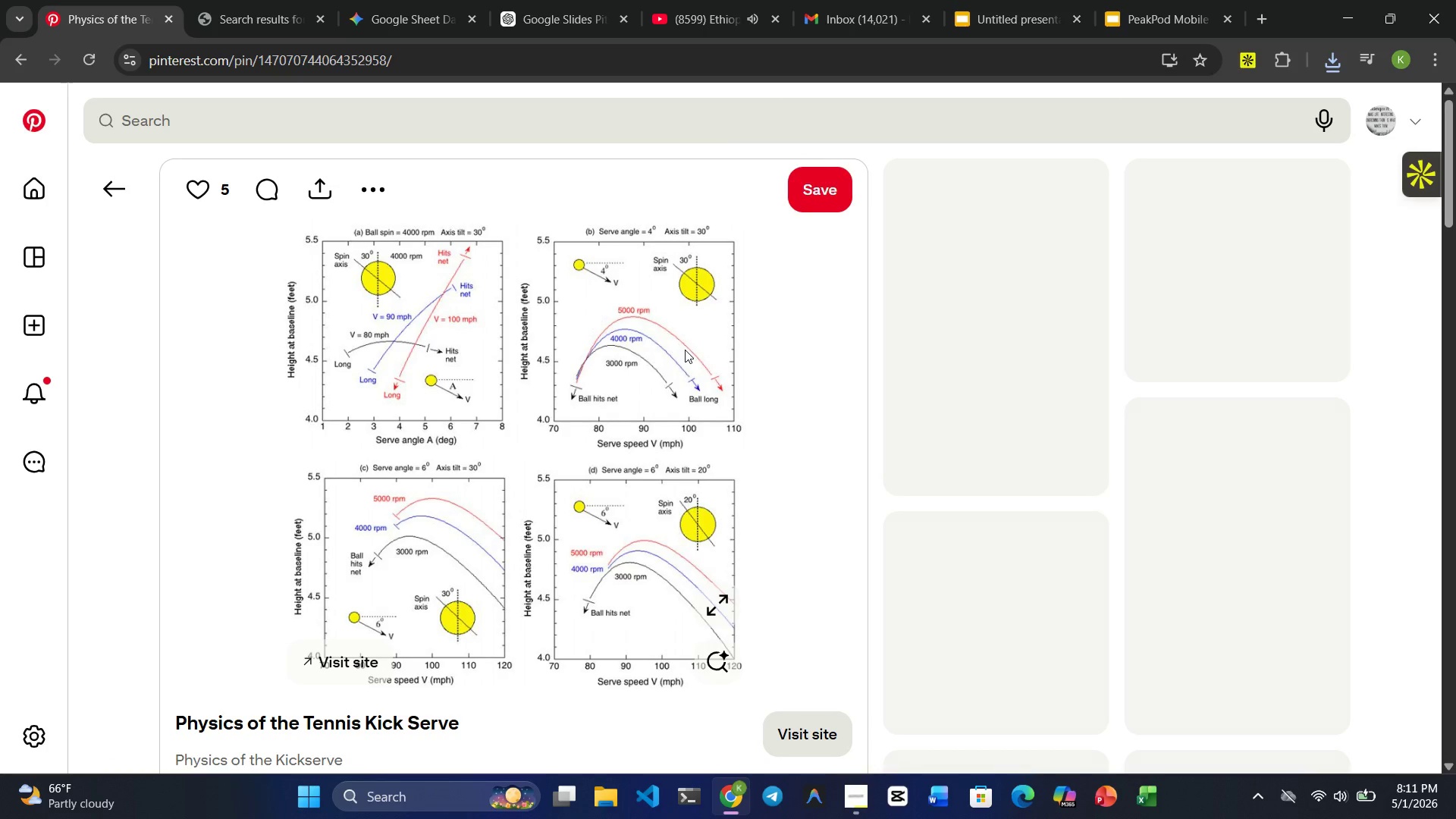 
left_click([993, 11])
 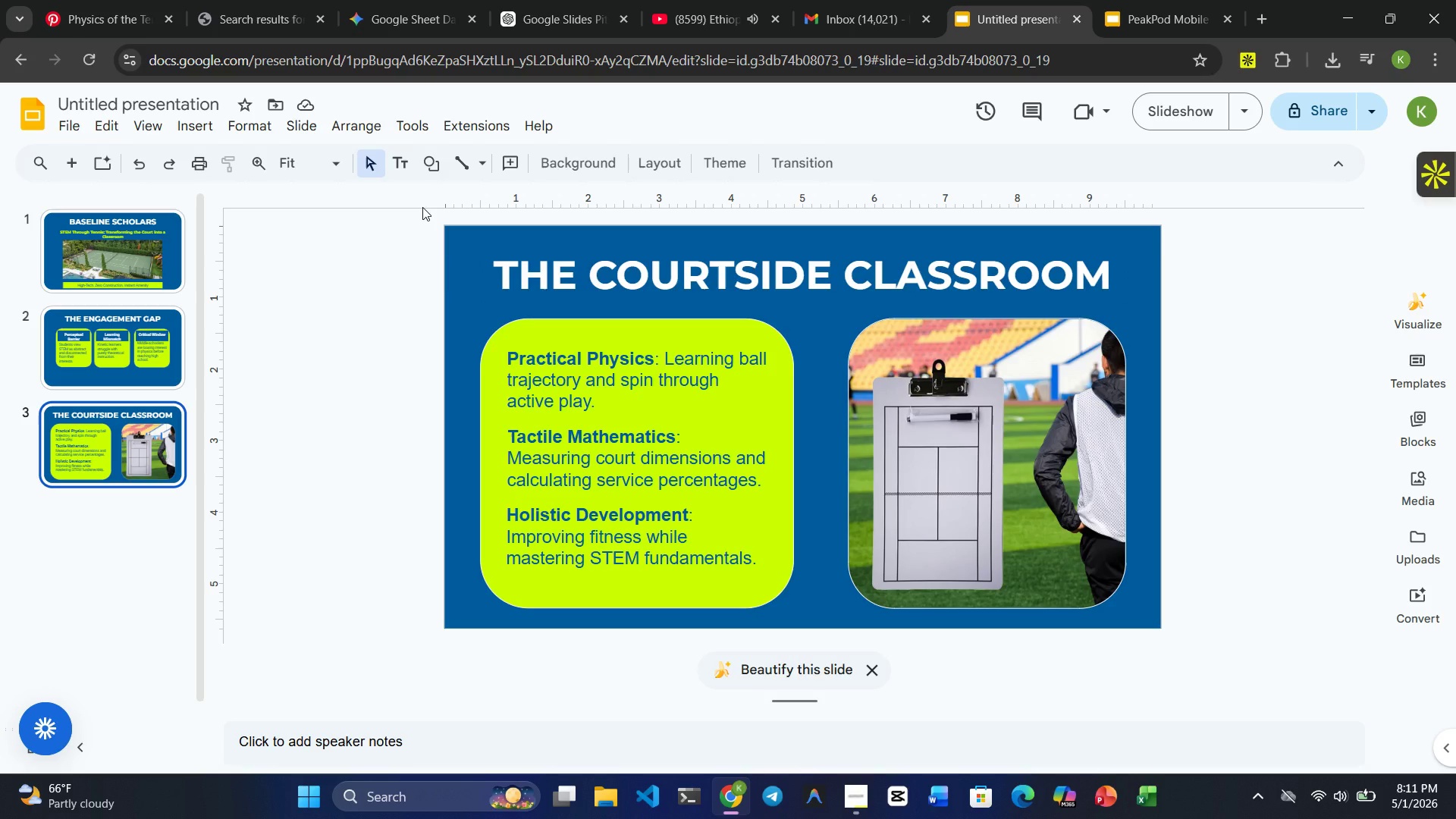 
wait(12.45)
 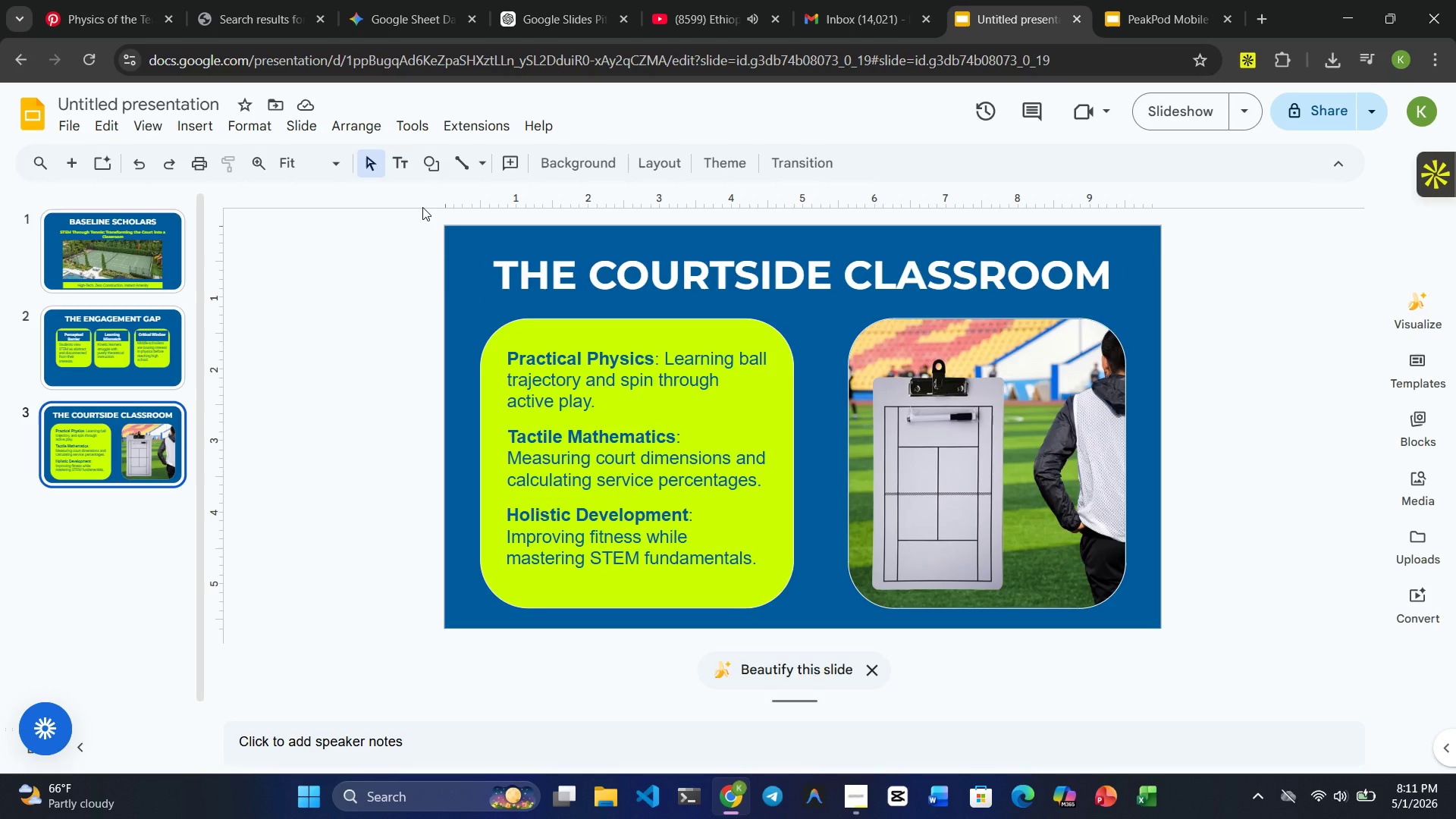 
left_click([150, 256])
 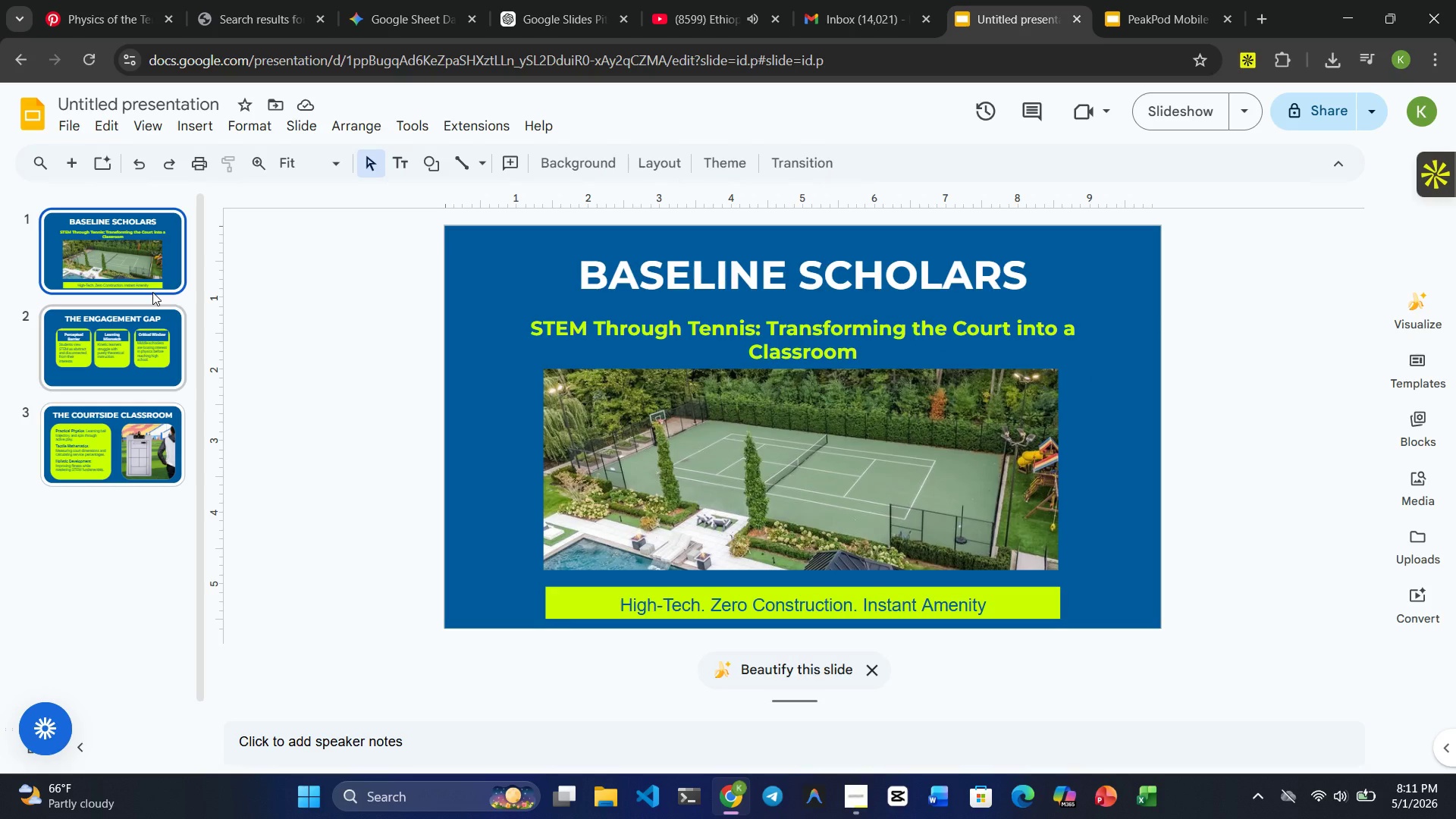 
wait(7.03)
 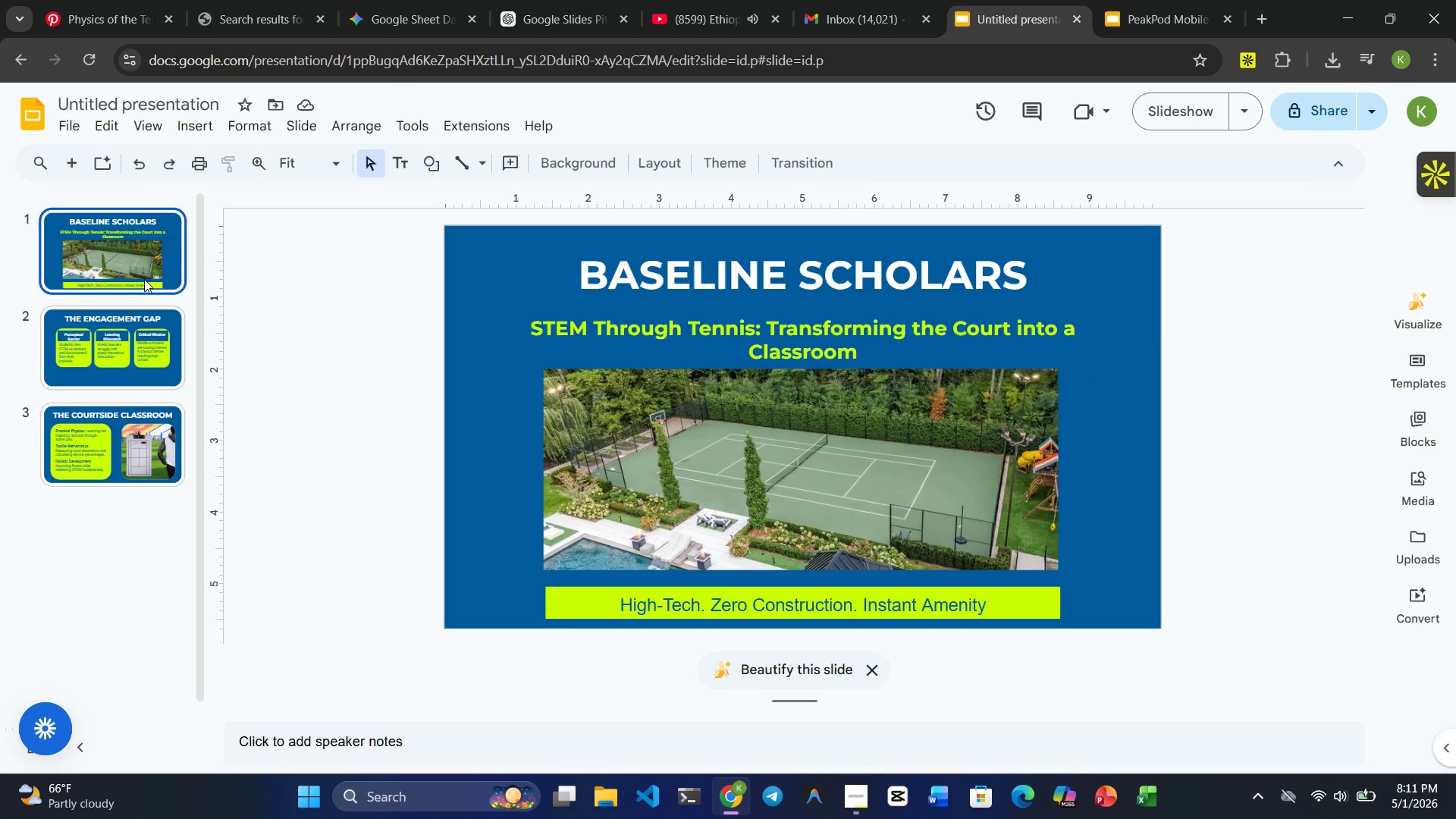 
left_click([133, 364])
 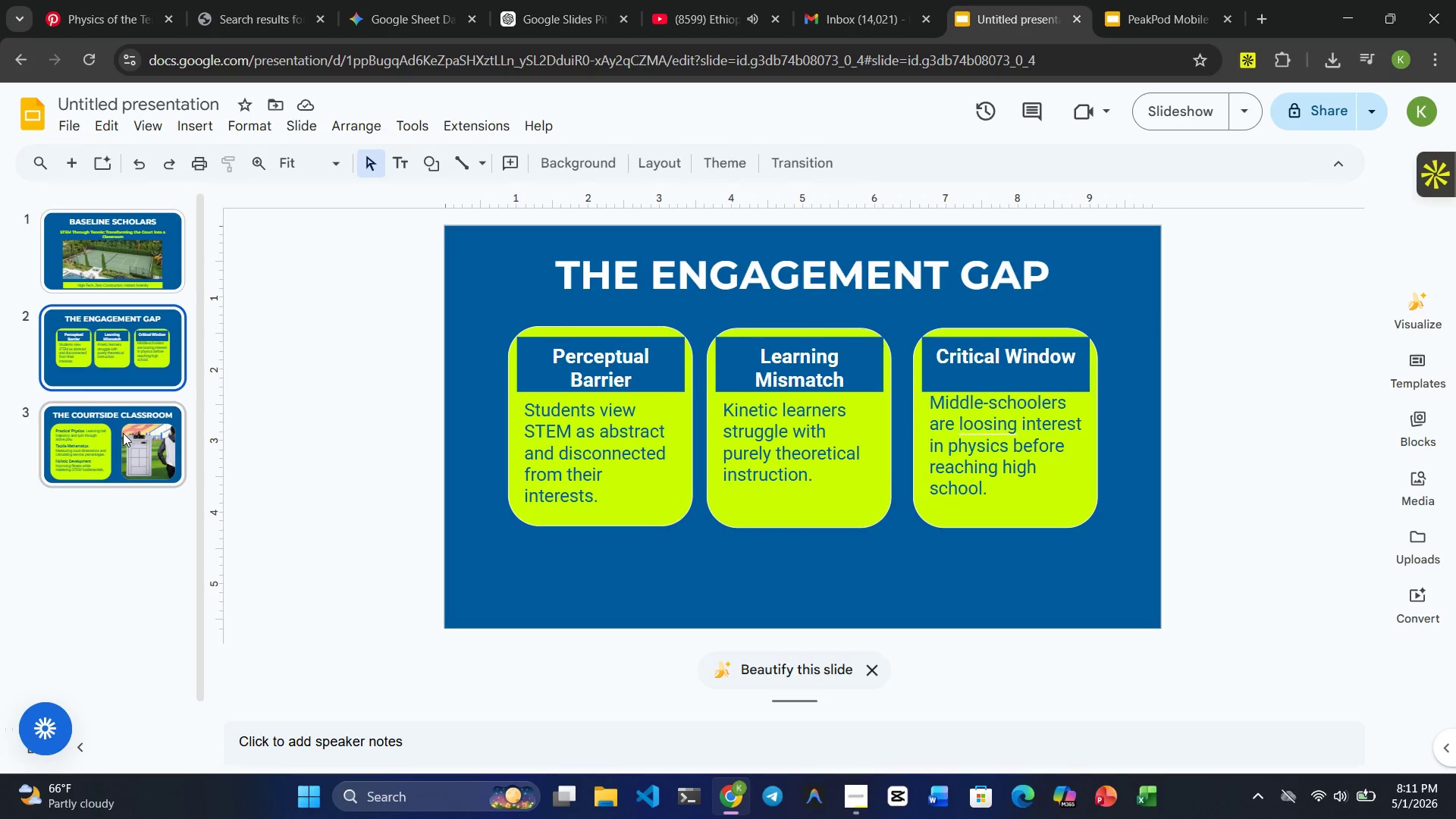 
left_click([124, 435])
 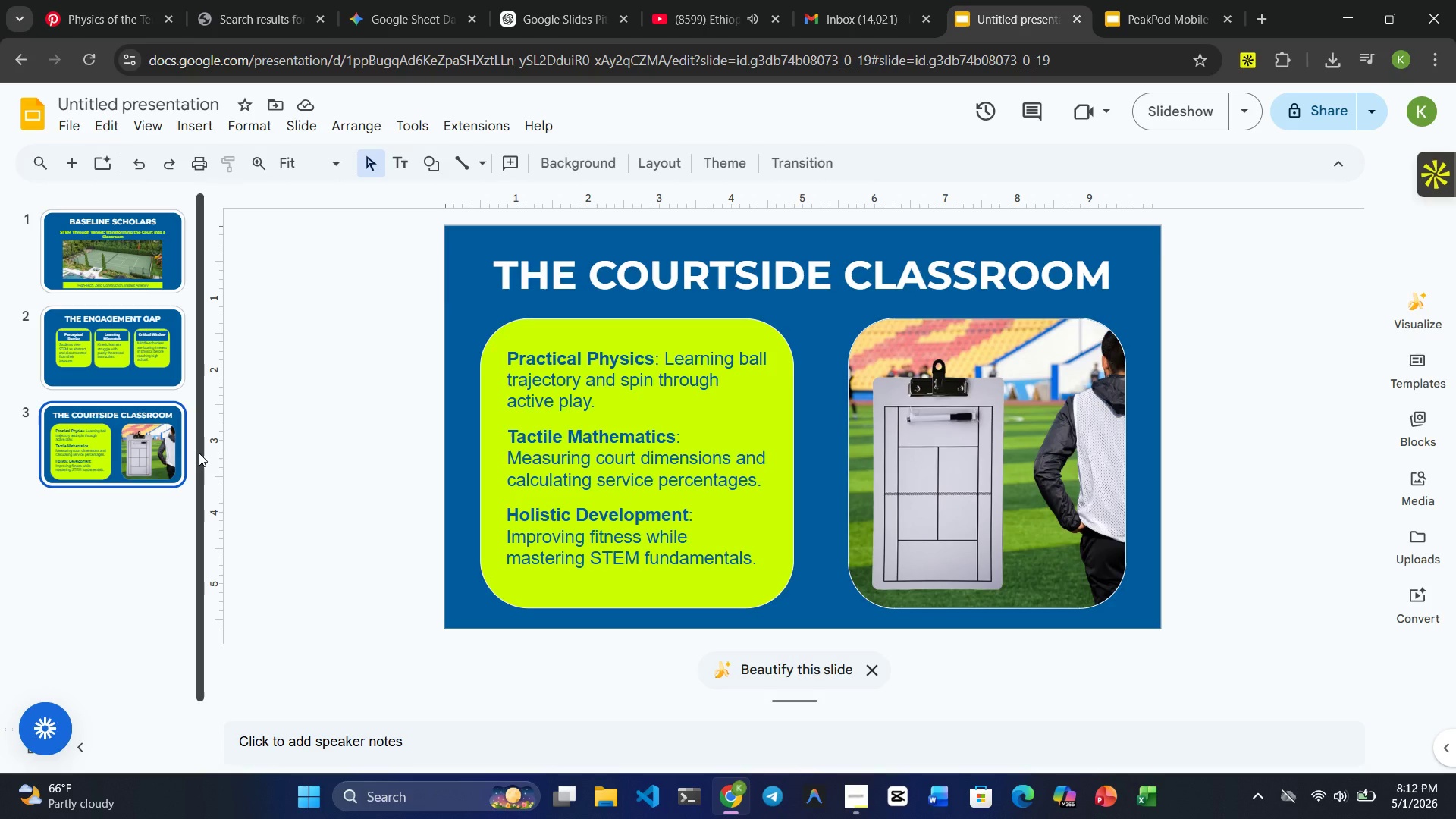 
wait(13.55)
 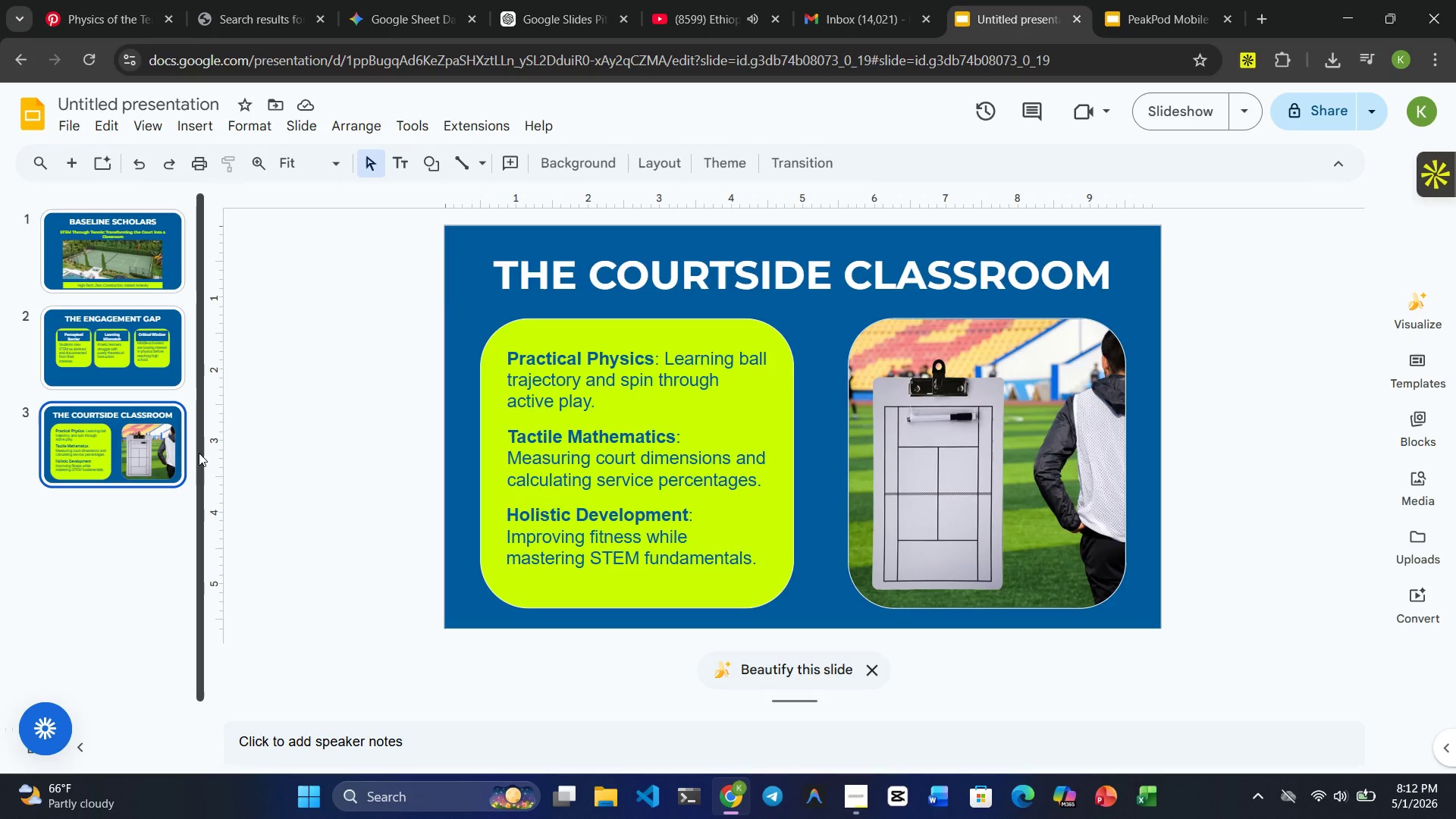 
left_click([216, 21])
 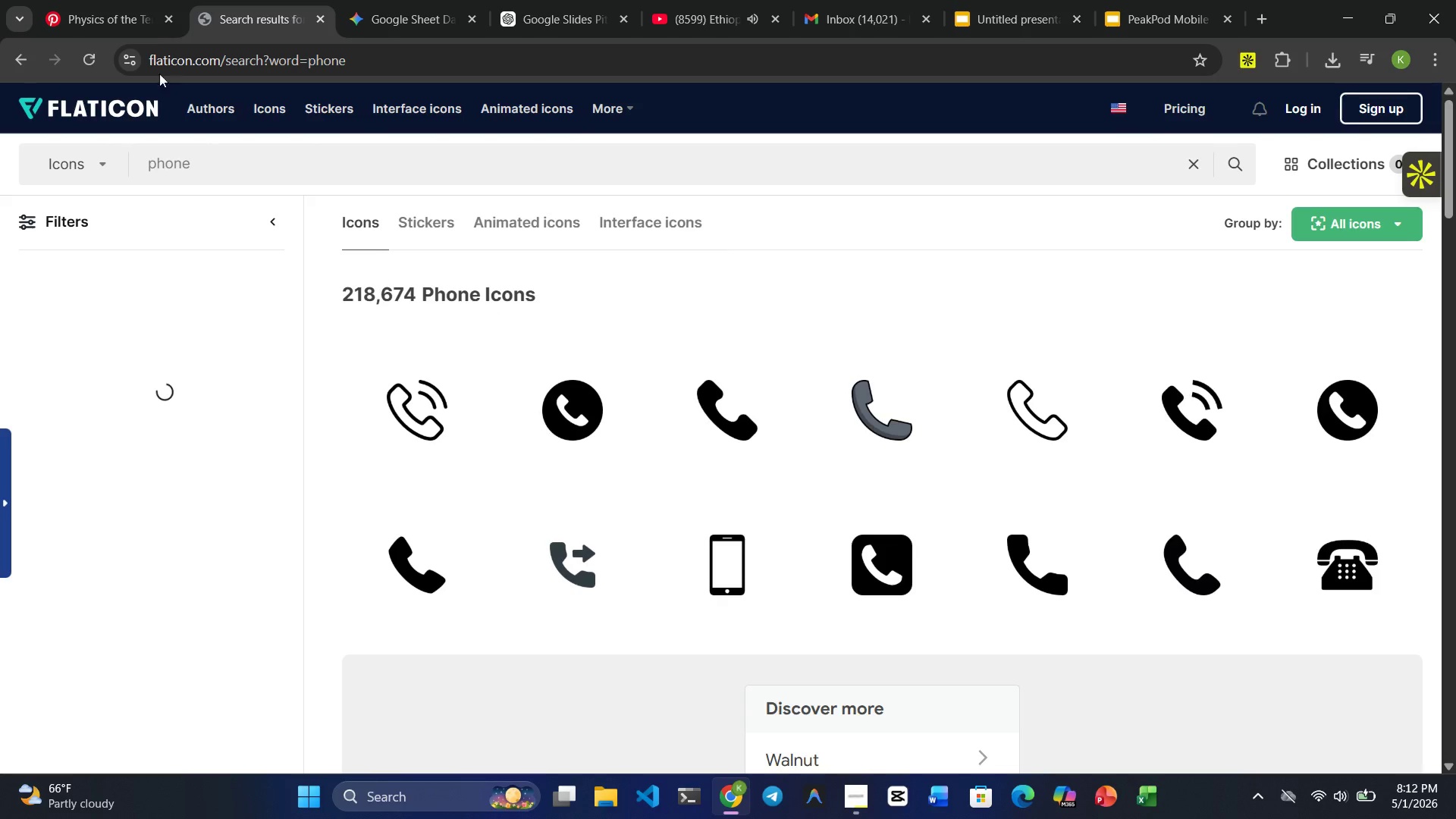 
left_click([140, 24])
 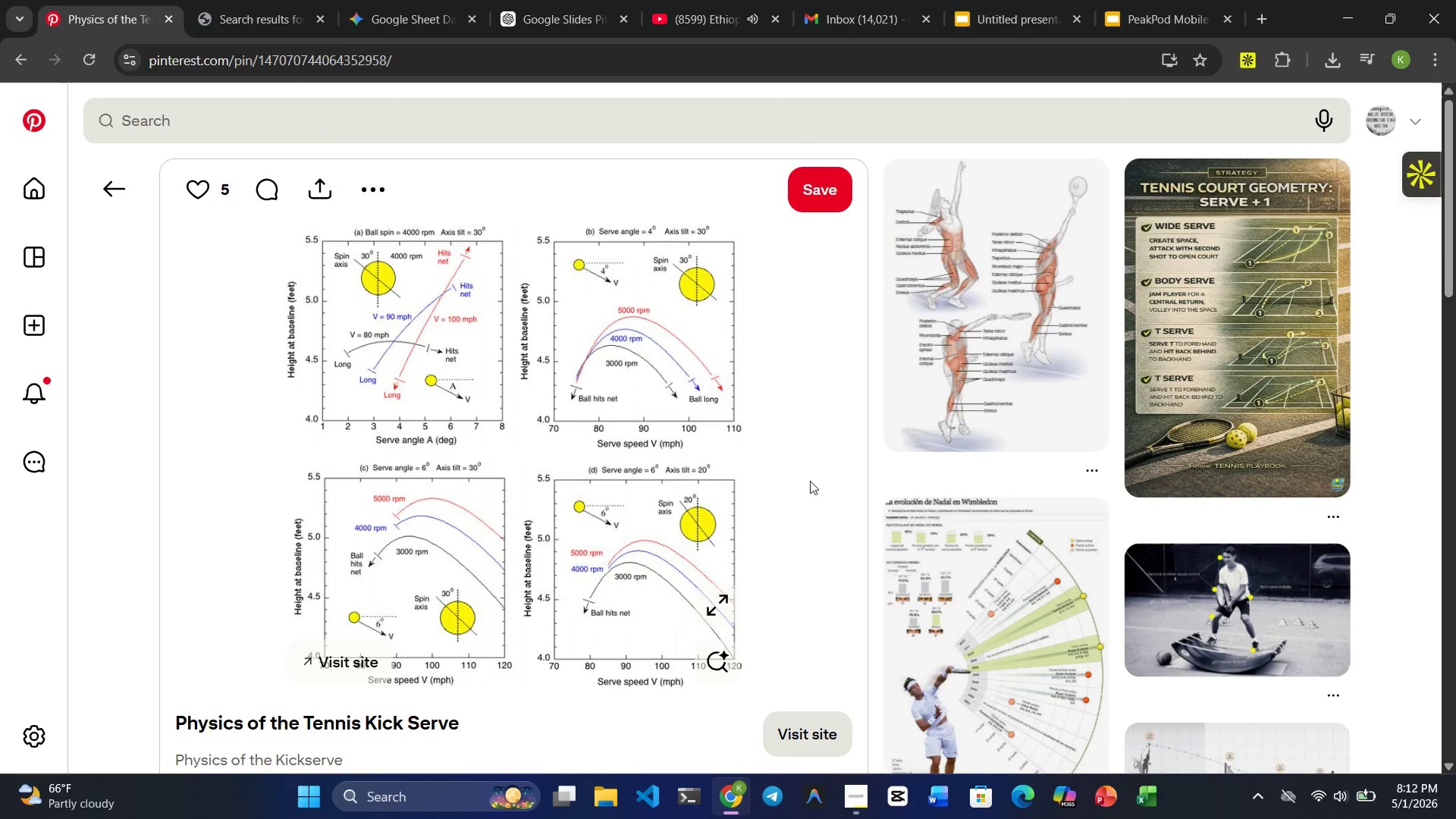 
scroll: coordinate [558, 612], scroll_direction: up, amount: 1.0
 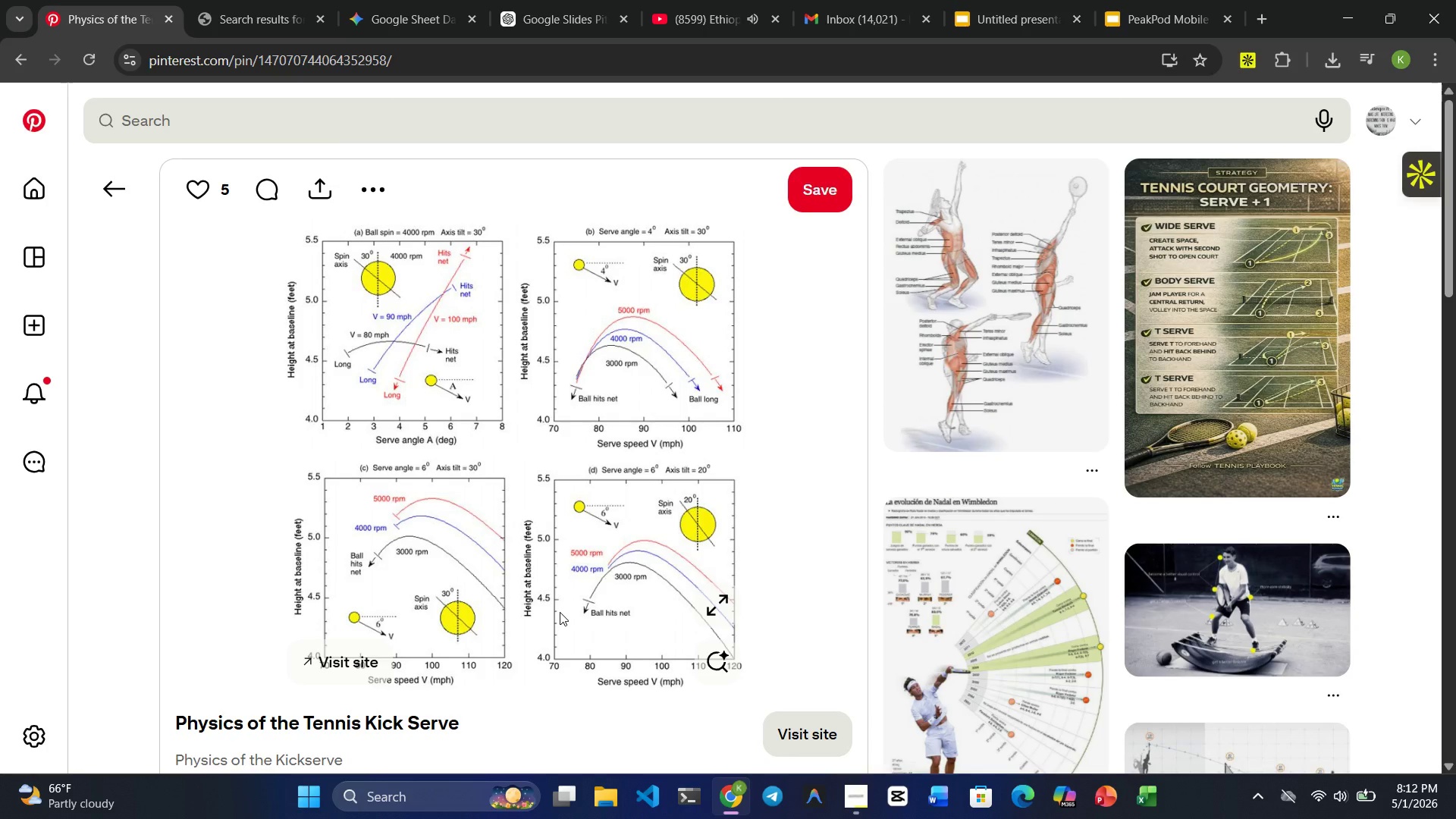 
wait(5.25)
 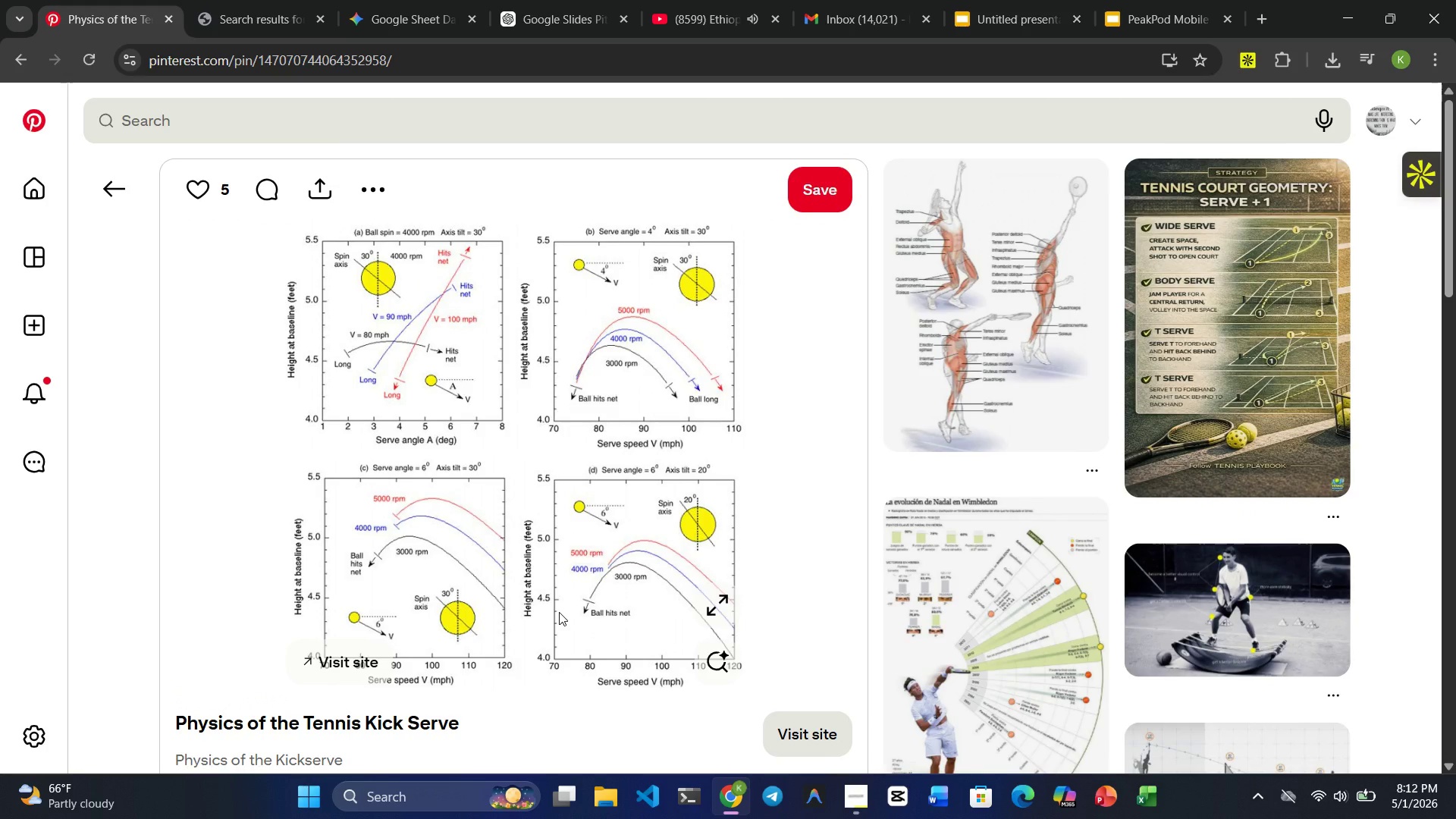 
left_click([375, 180])
 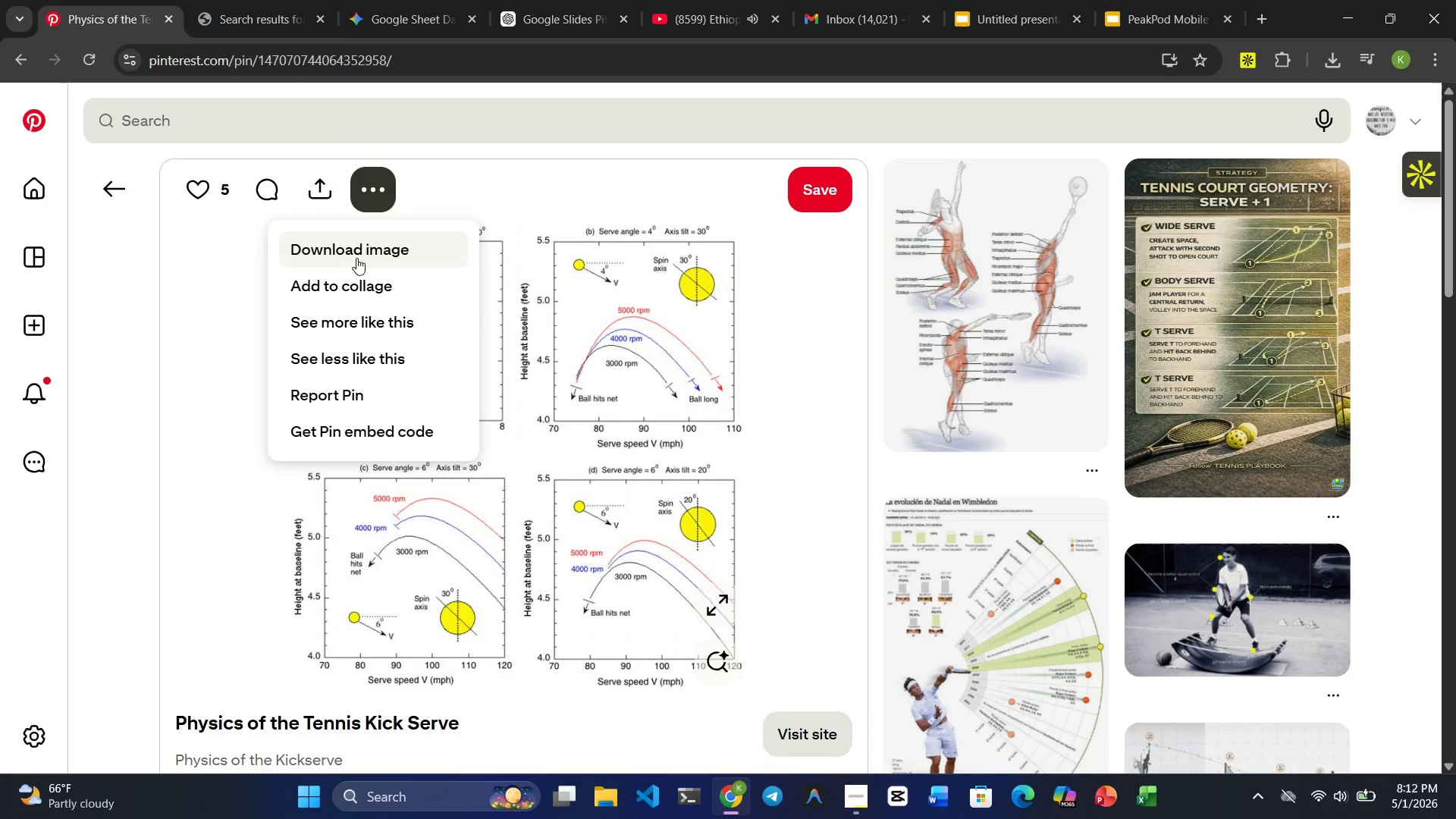 
left_click([355, 253])
 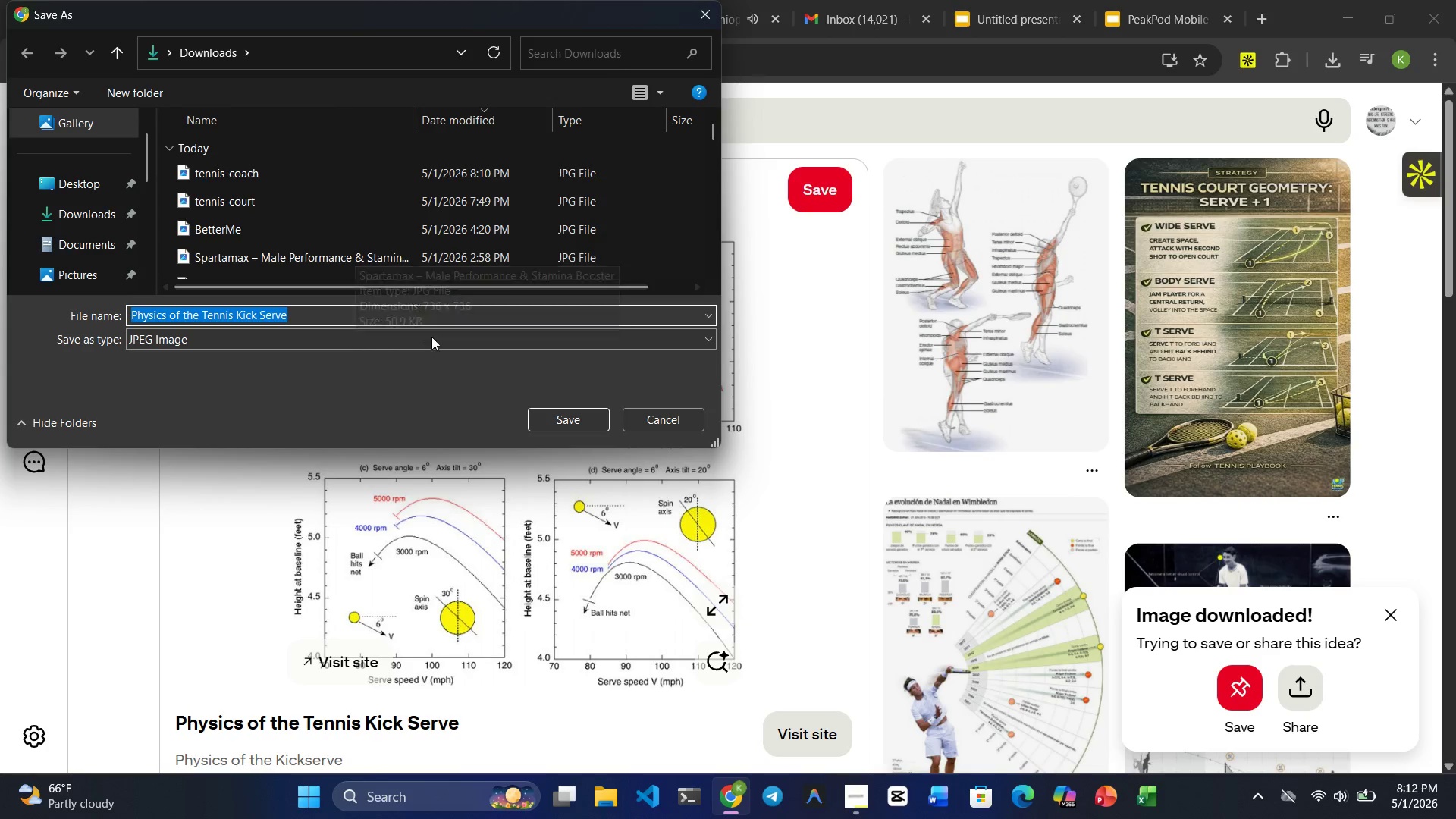 
wait(6.49)
 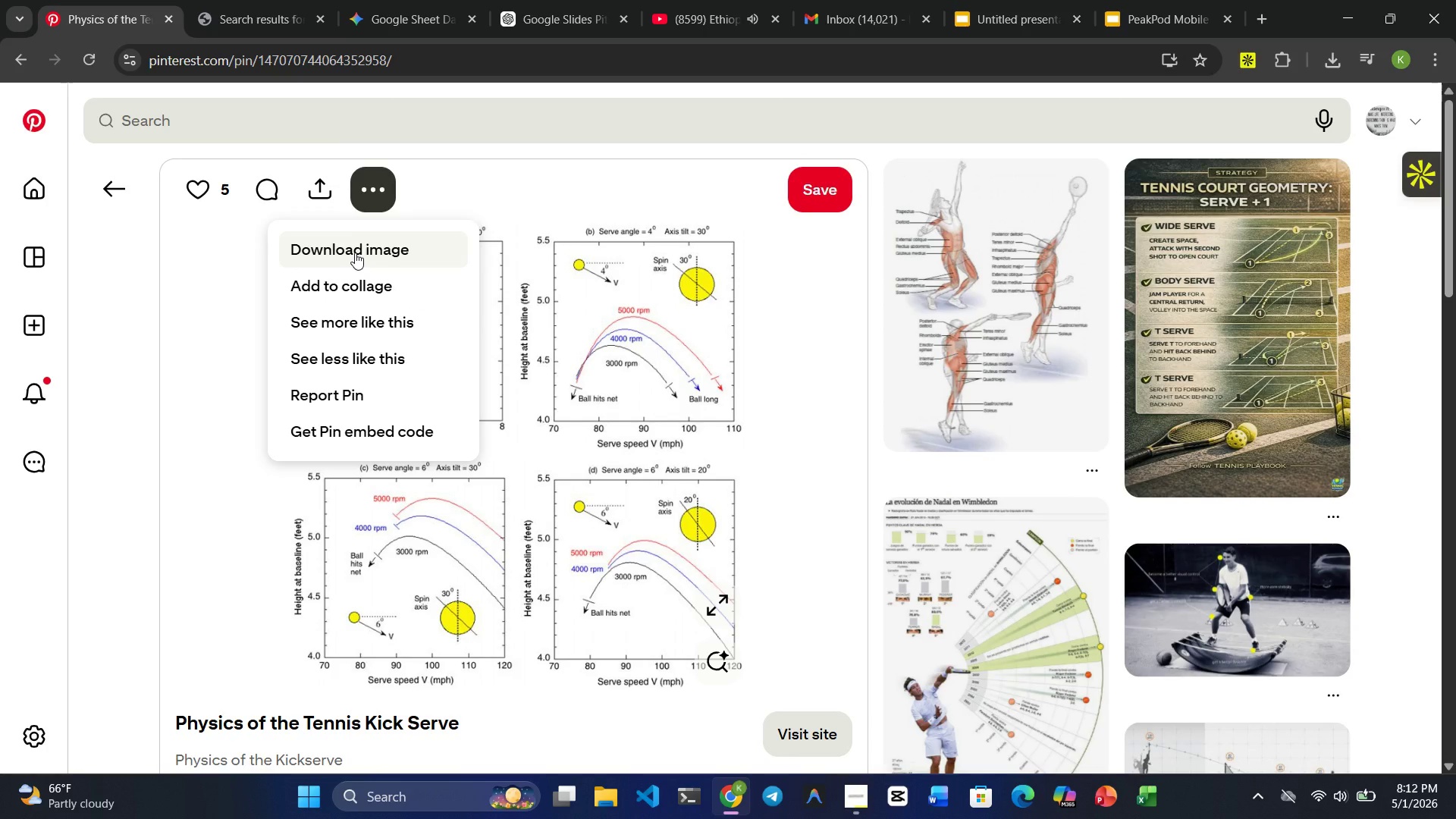 
left_click([585, 419])
 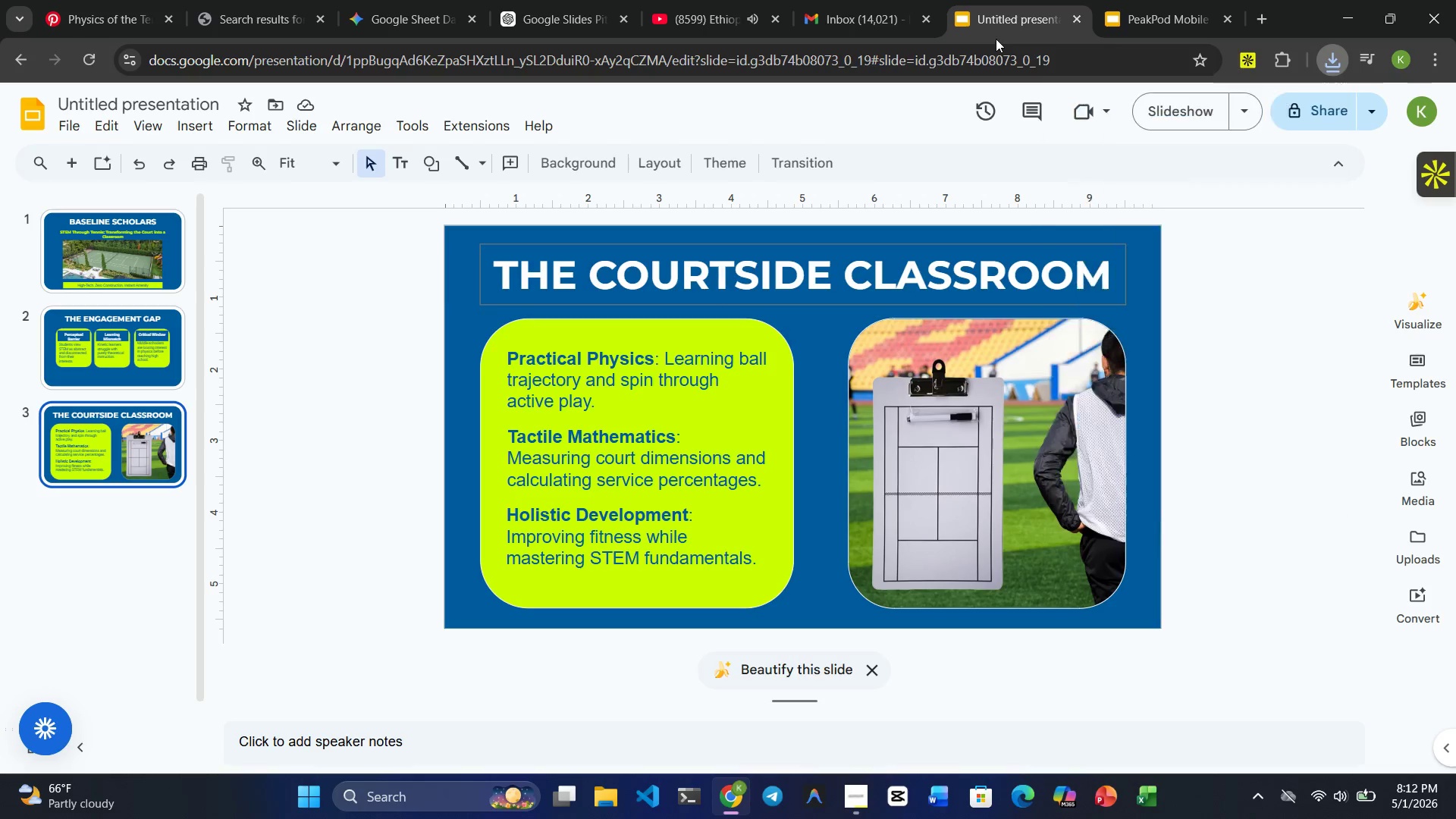 
left_click([946, 509])
 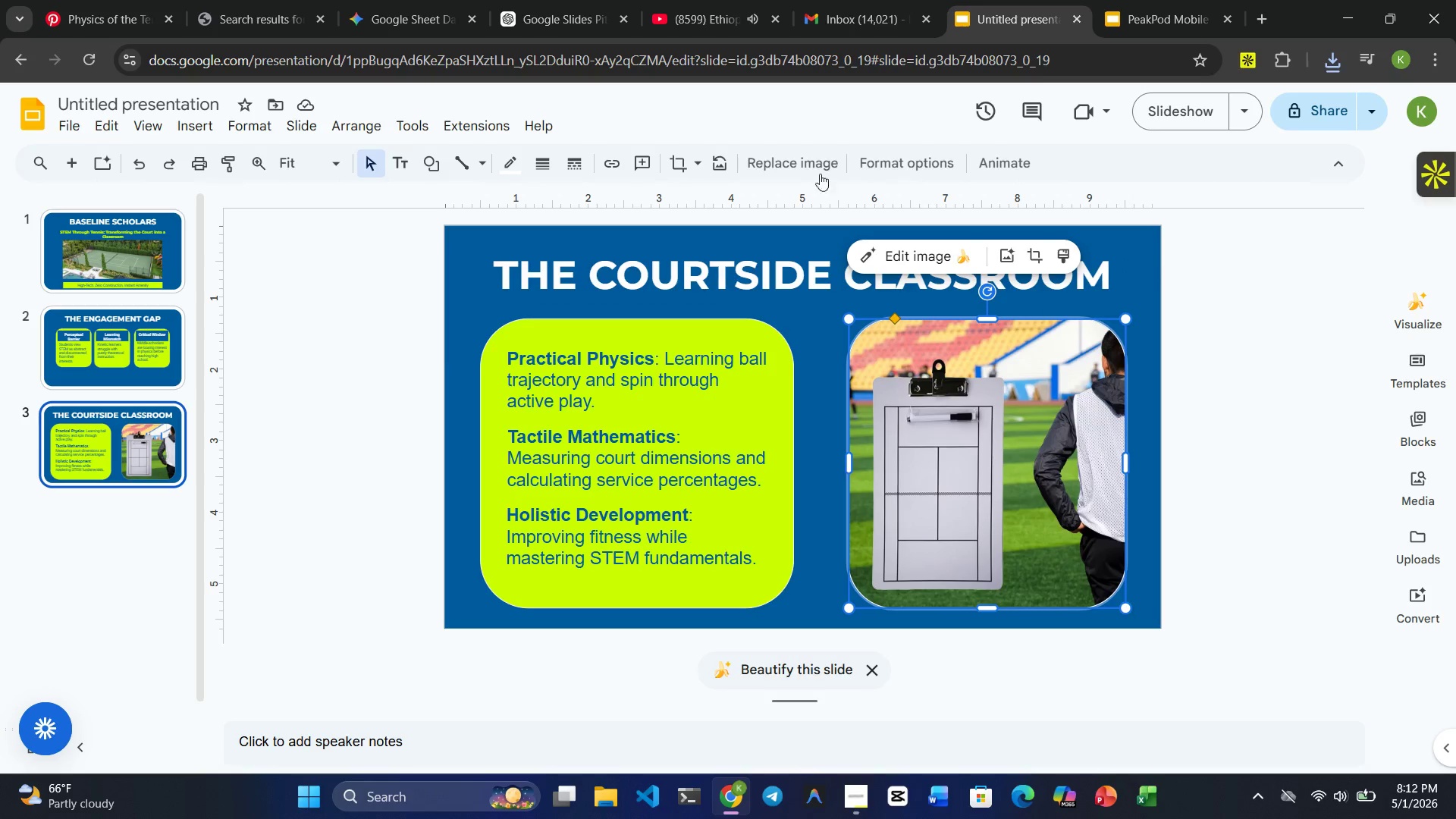 
left_click([795, 168])
 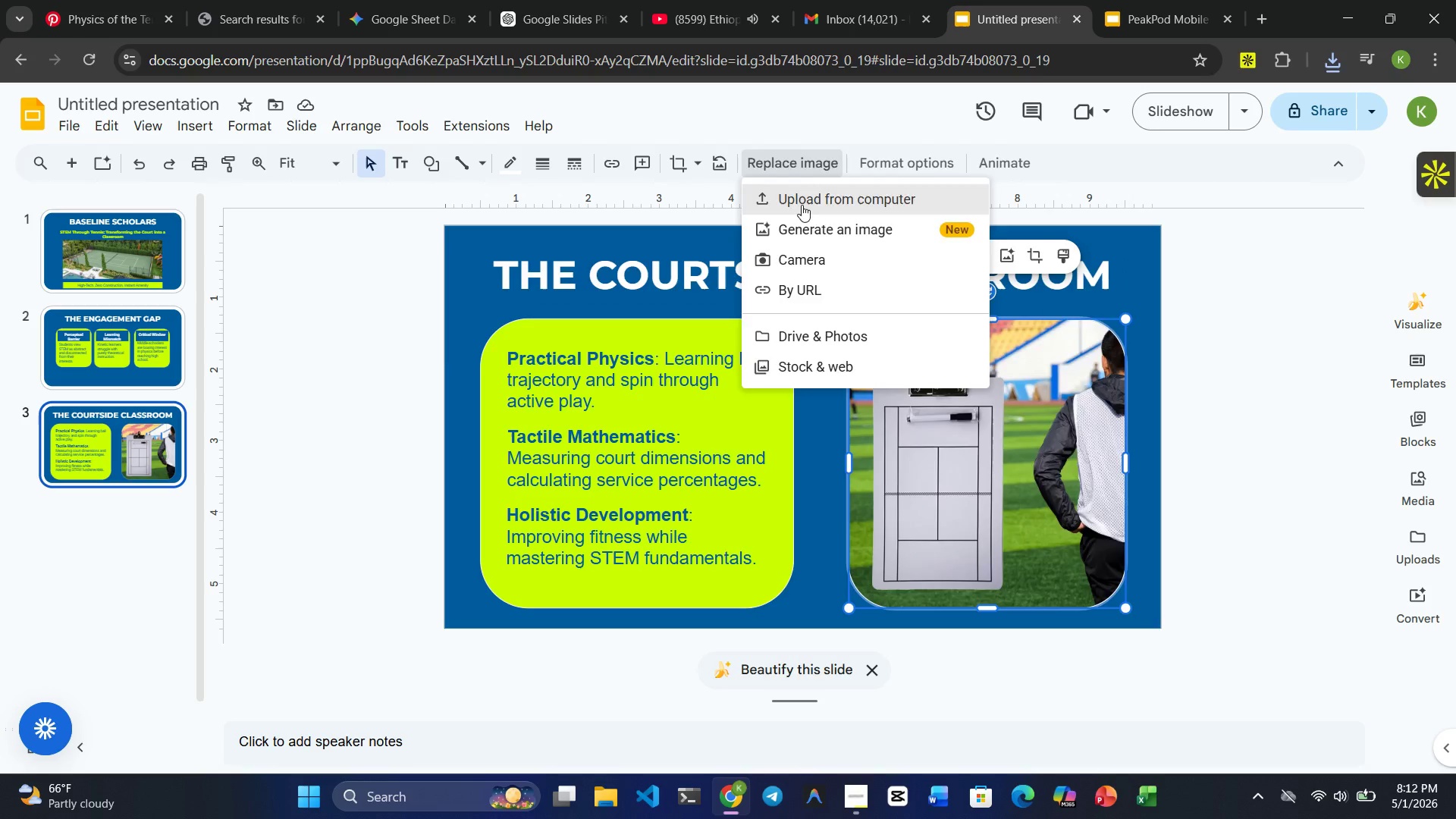 
left_click([802, 205])
 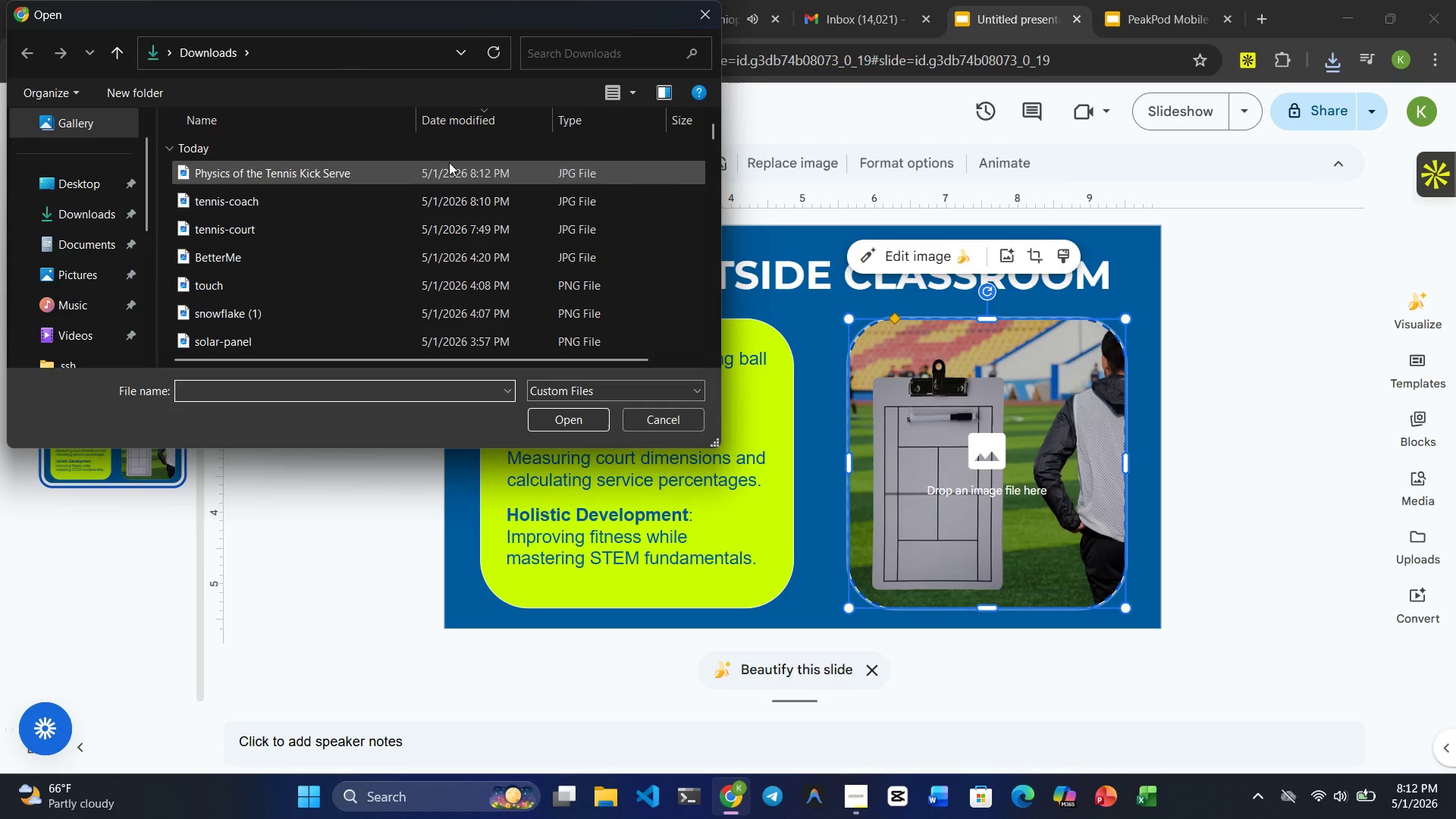 
left_click([444, 169])
 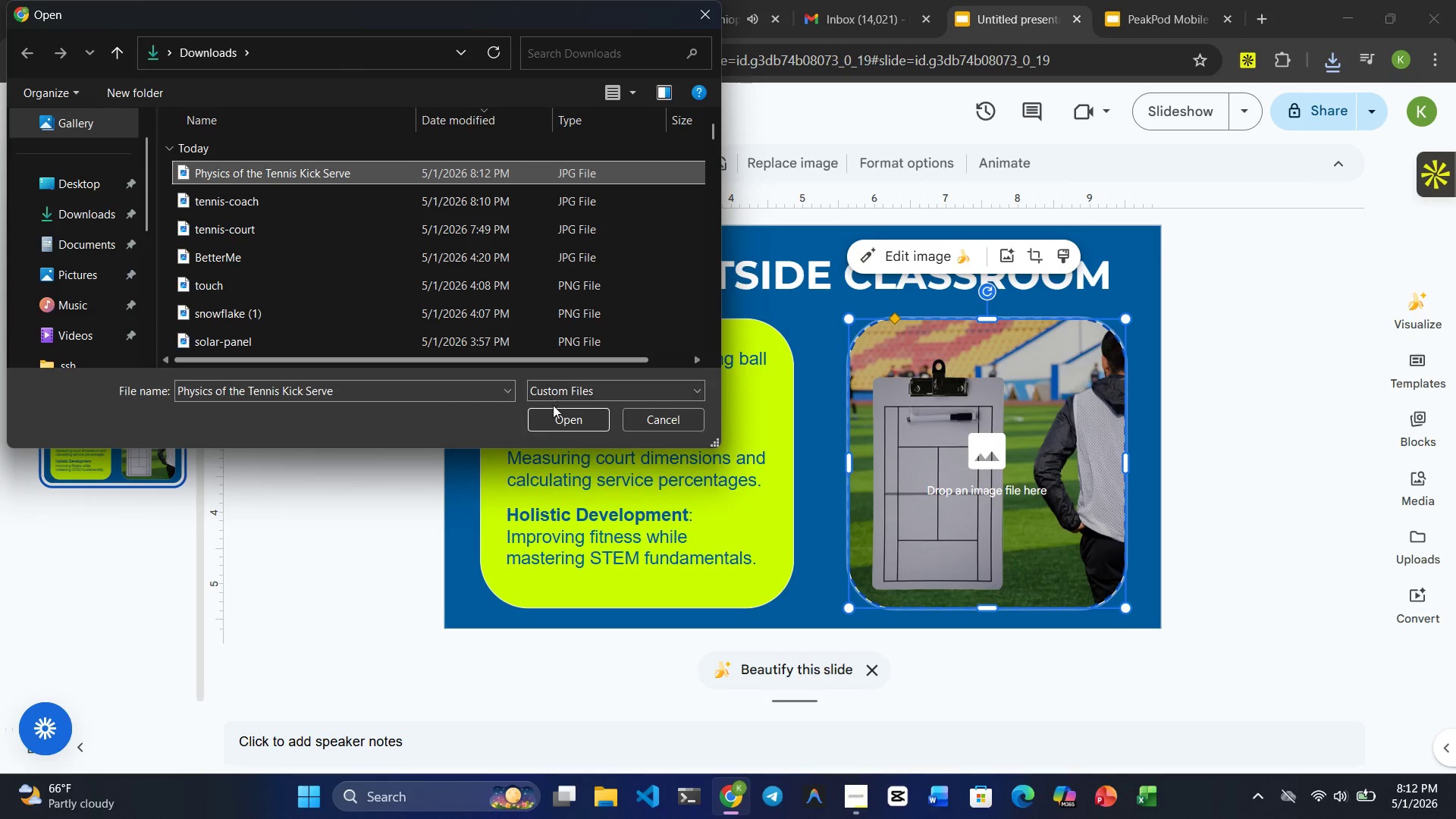 
left_click([553, 412])
 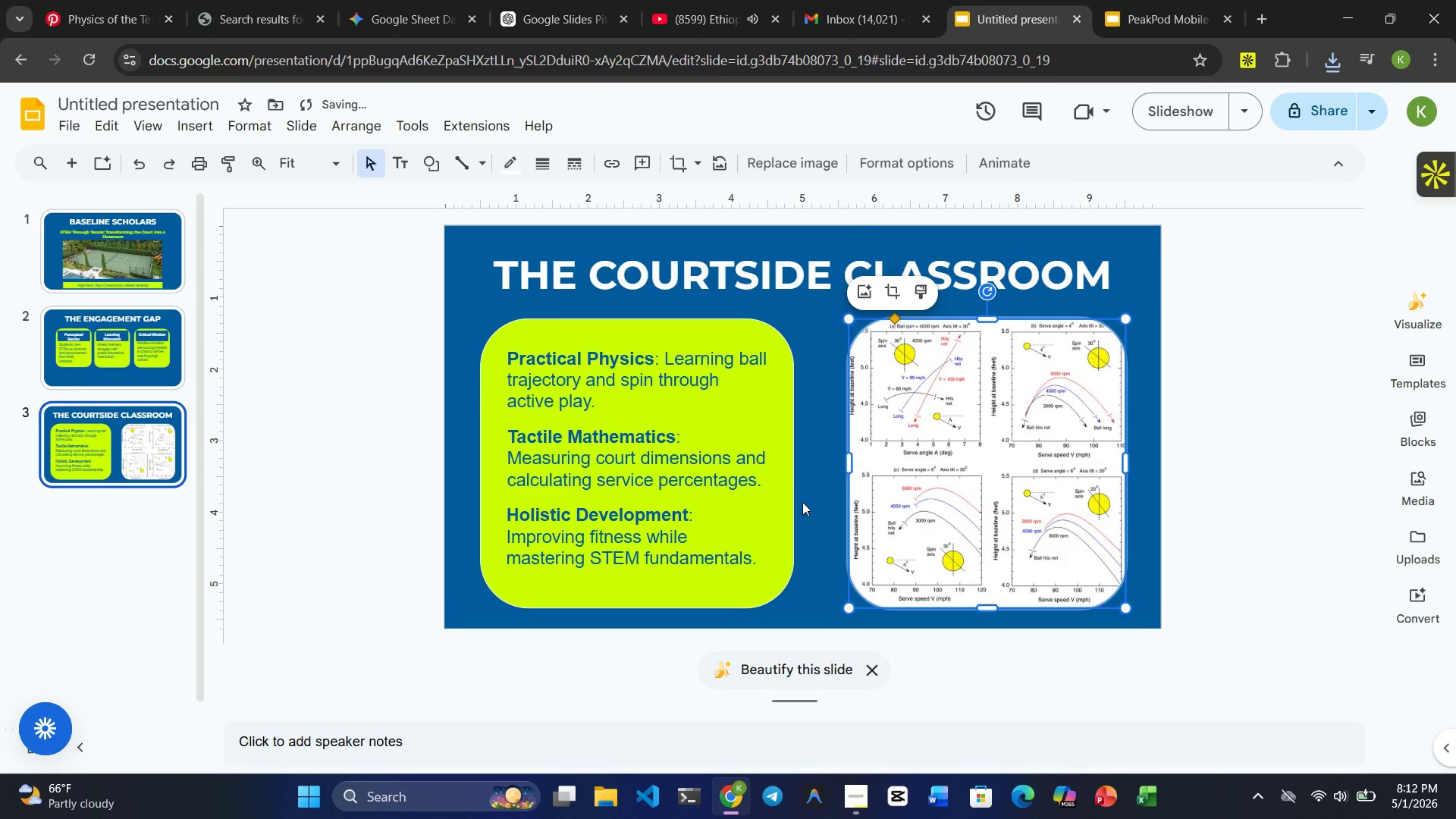 
left_click_drag(start_coordinate=[807, 507], to_coordinate=[808, 511])
 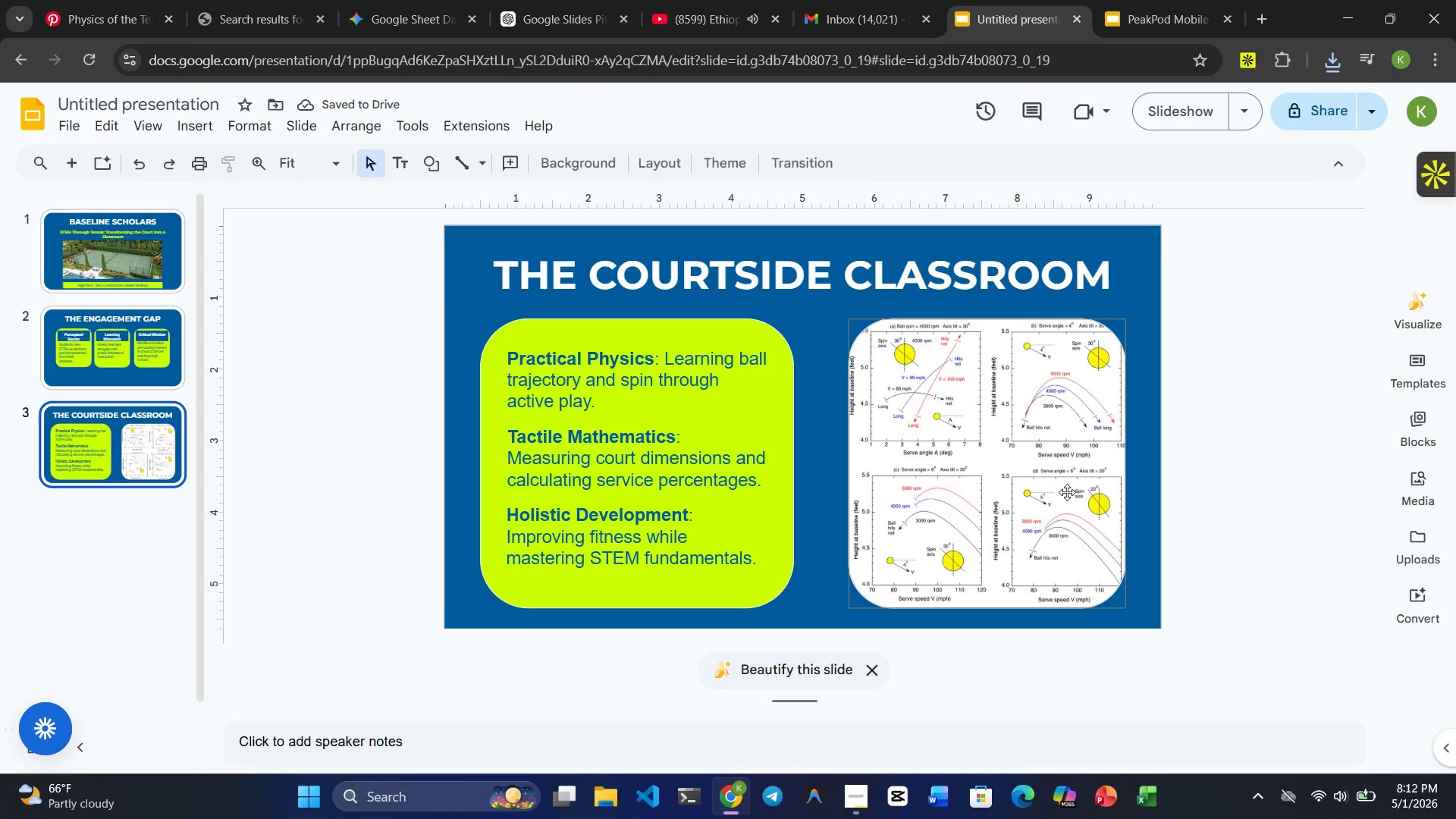 
wait(6.78)
 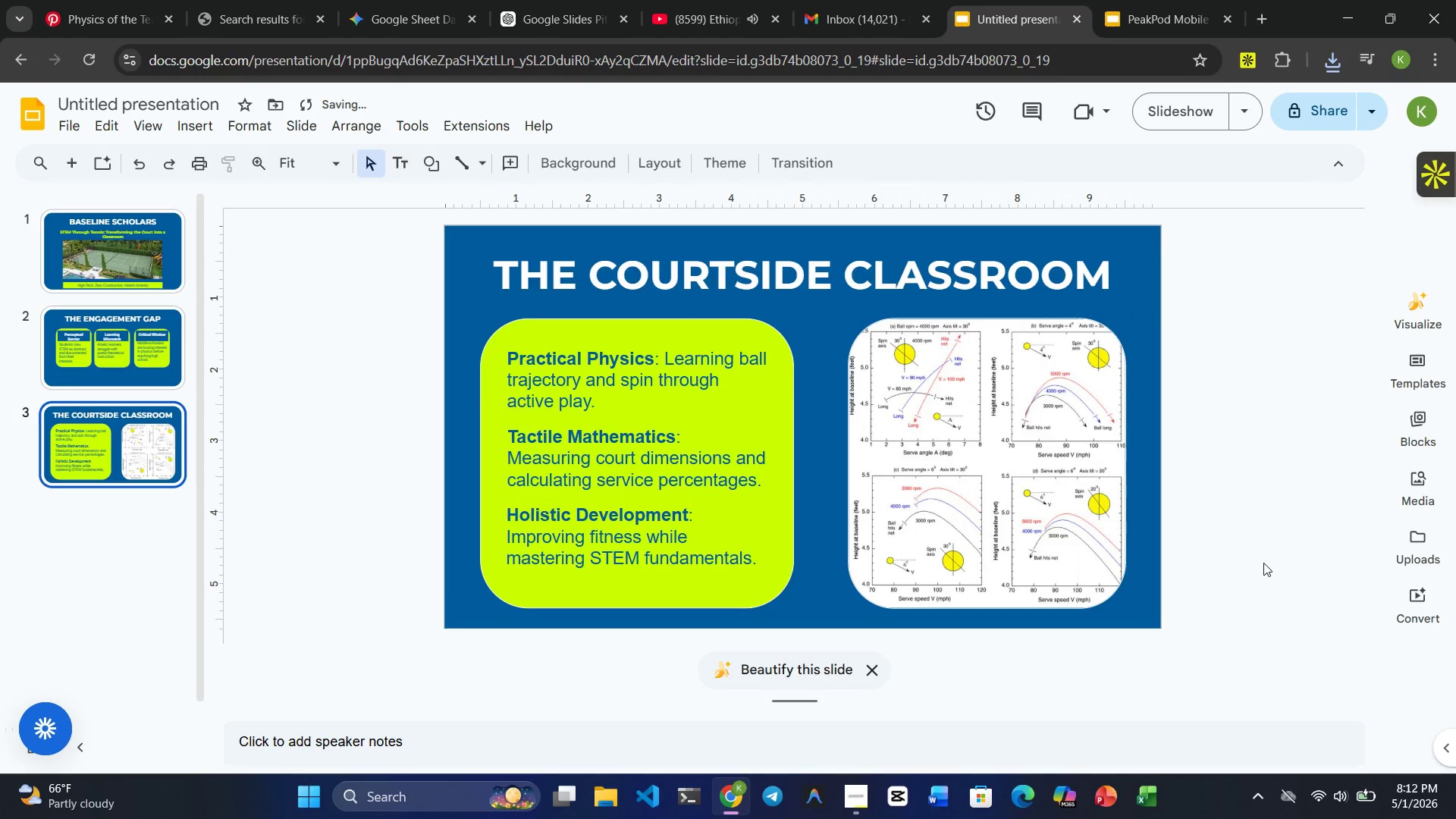 
left_click([1200, 112])
 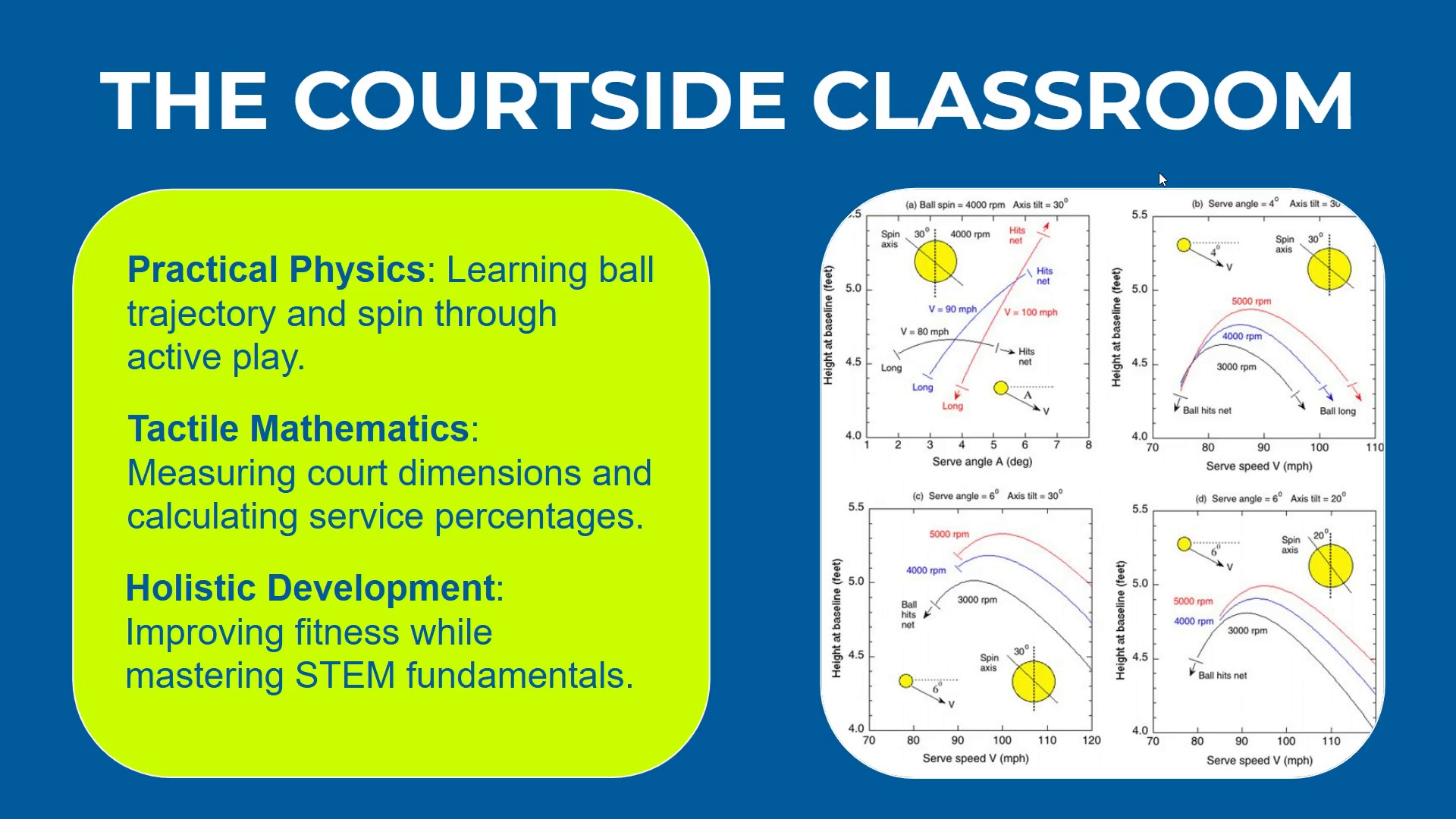 
wait(24.45)
 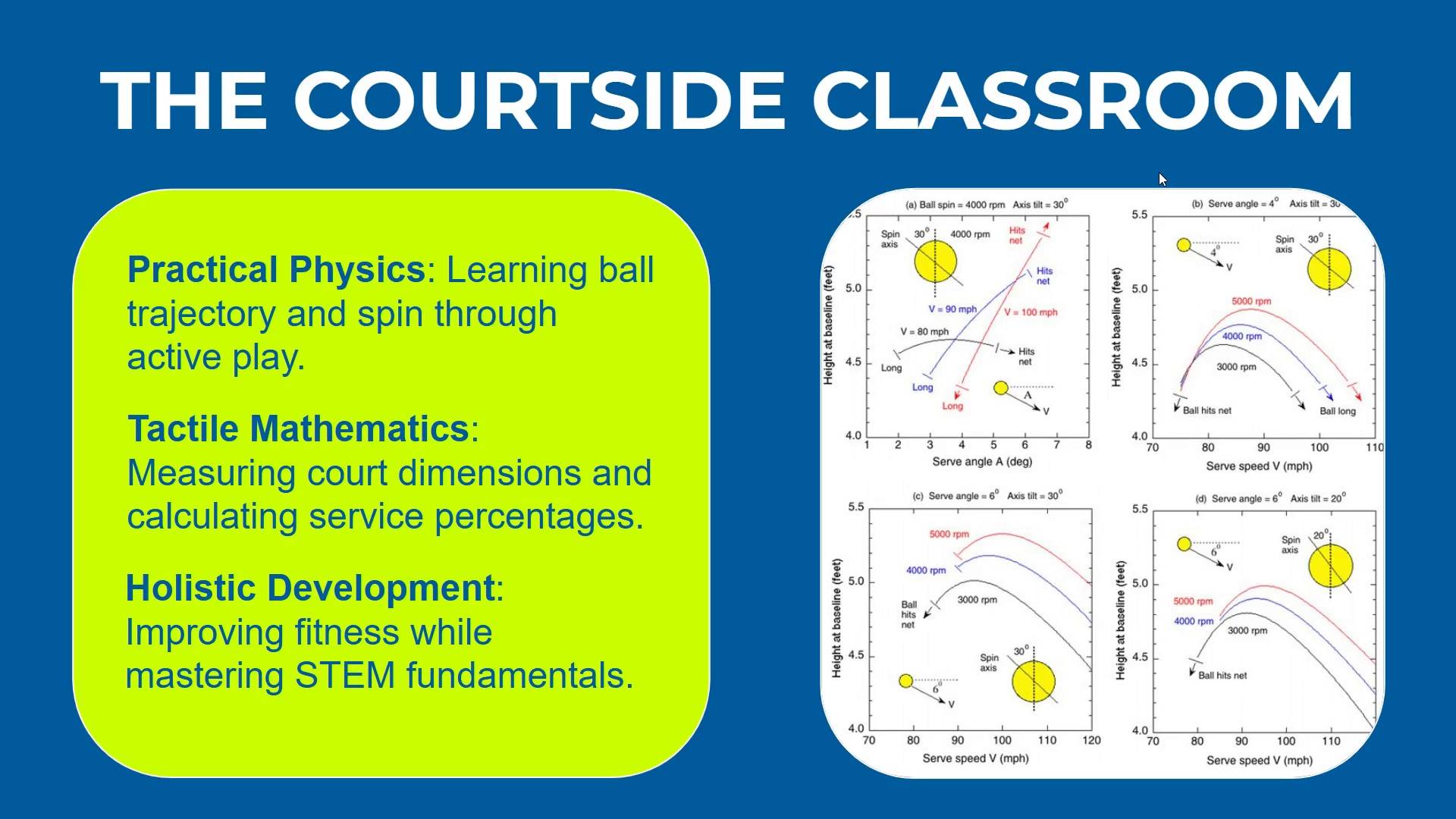 
left_click([722, 75])
 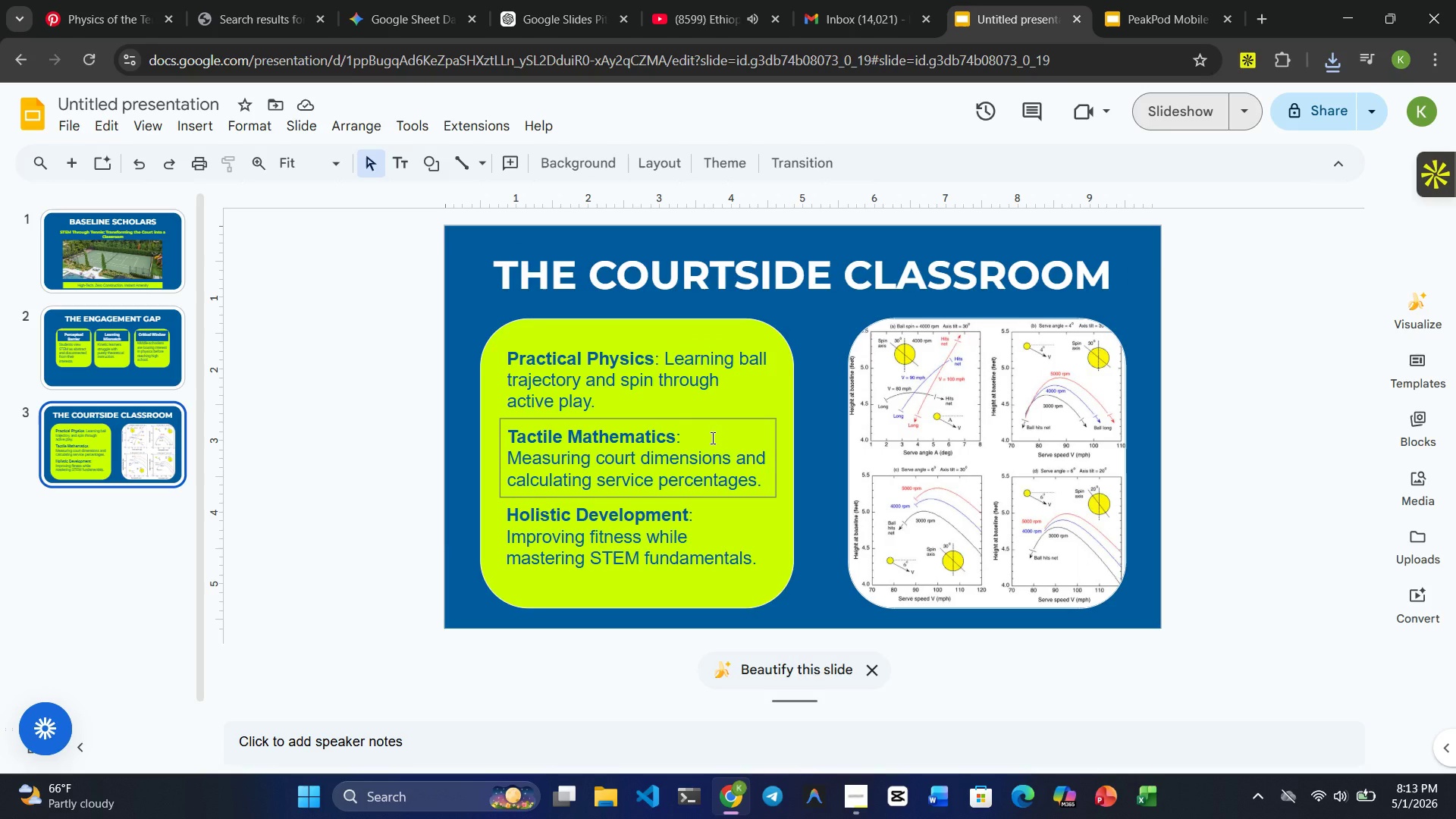 
wait(24.64)
 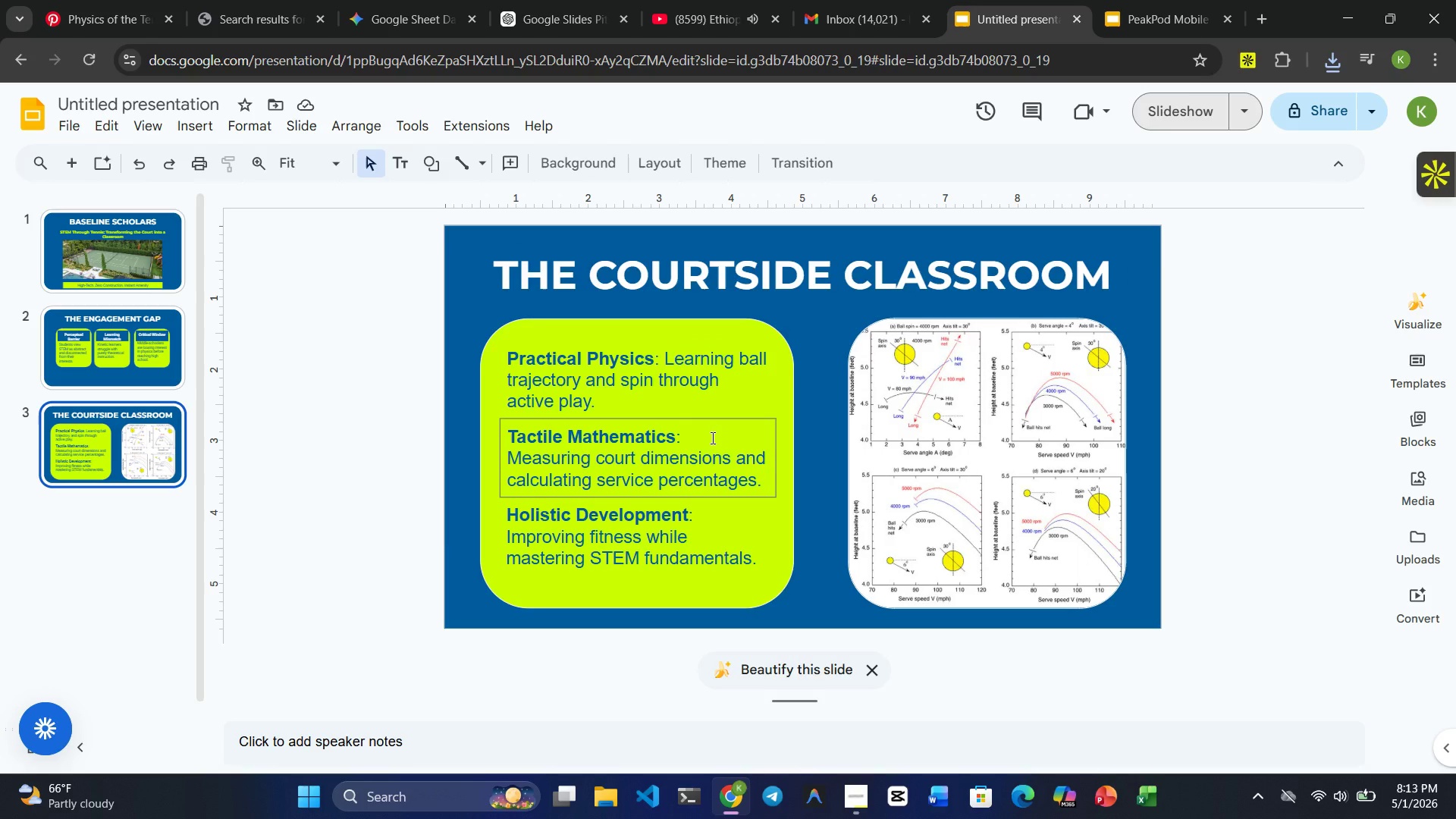 
left_click([100, 3])
 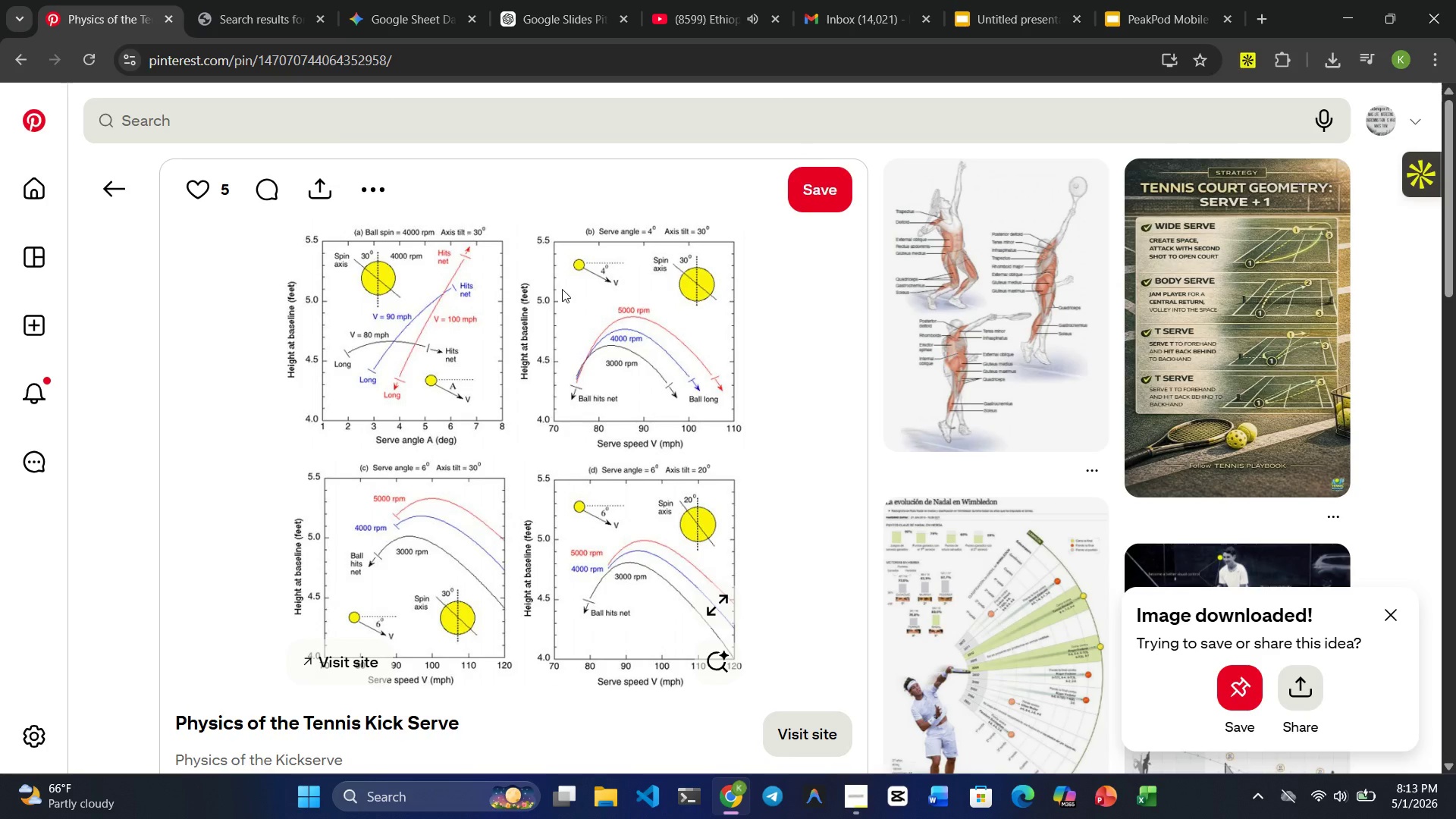 
scroll: coordinate [561, 312], scroll_direction: down, amount: 7.0
 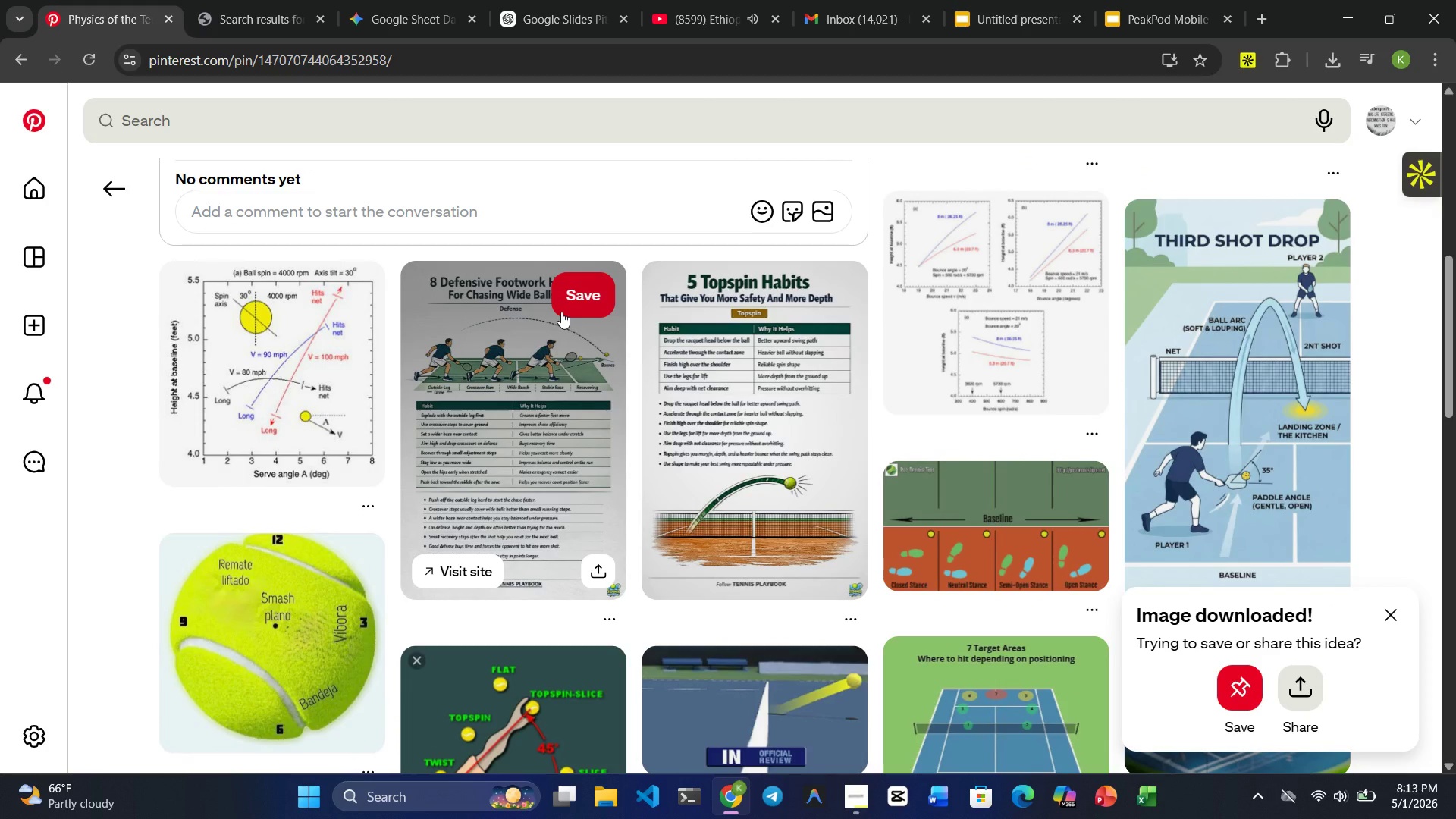 
wait(7.78)
 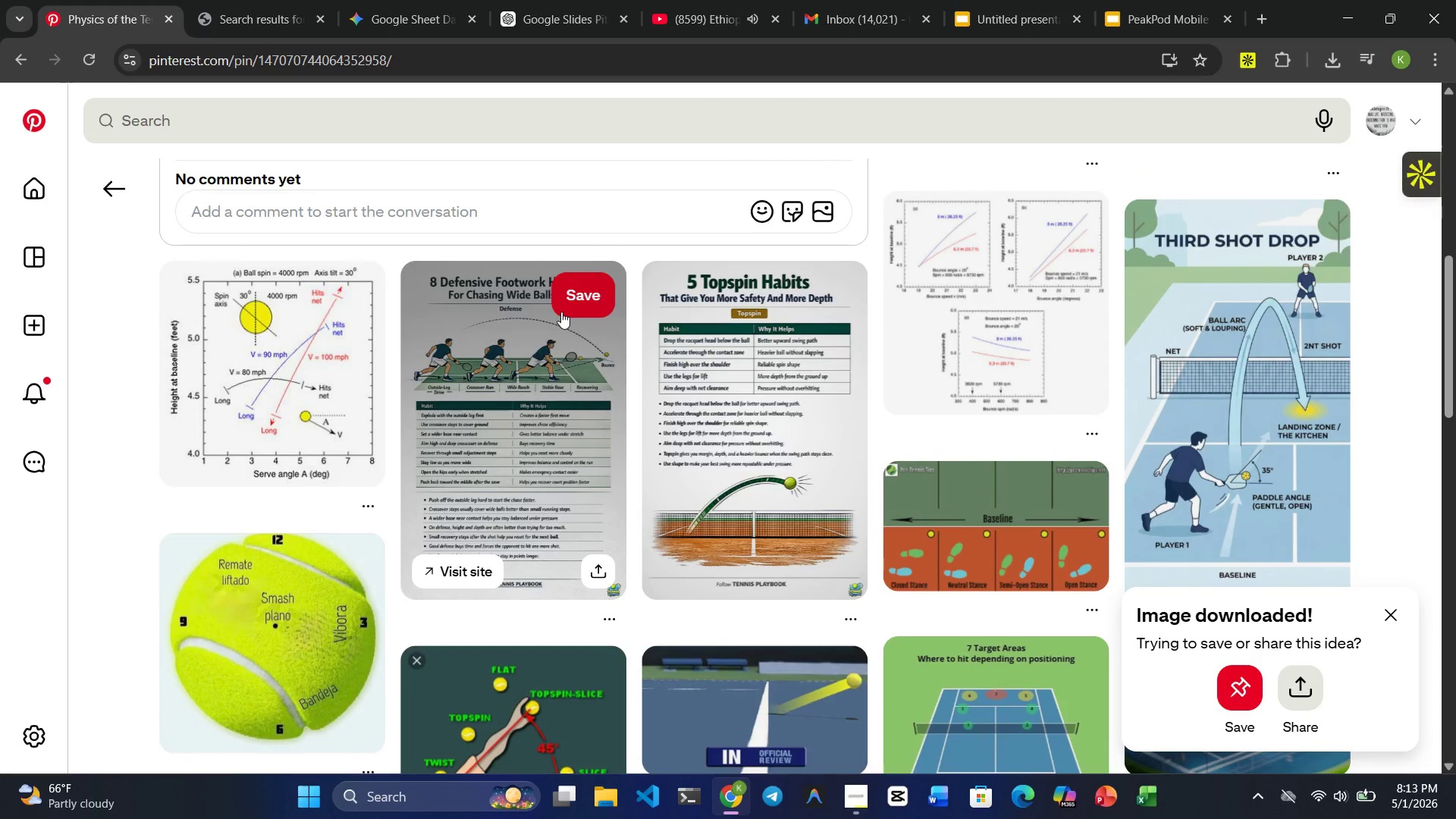 
scroll: coordinate [464, 517], scroll_direction: up, amount: 8.0
 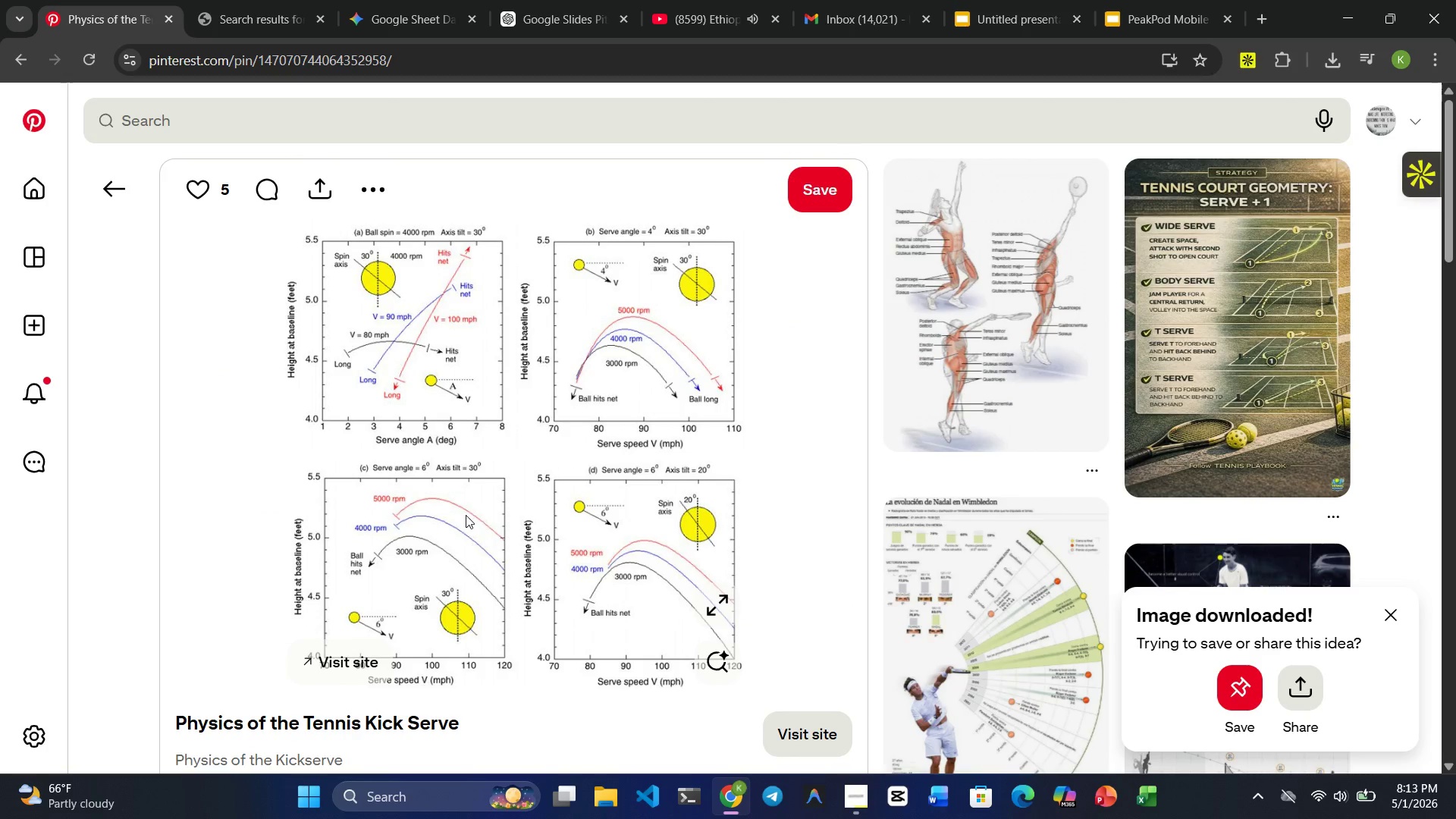 
scroll: coordinate [477, 522], scroll_direction: down, amount: 6.0
 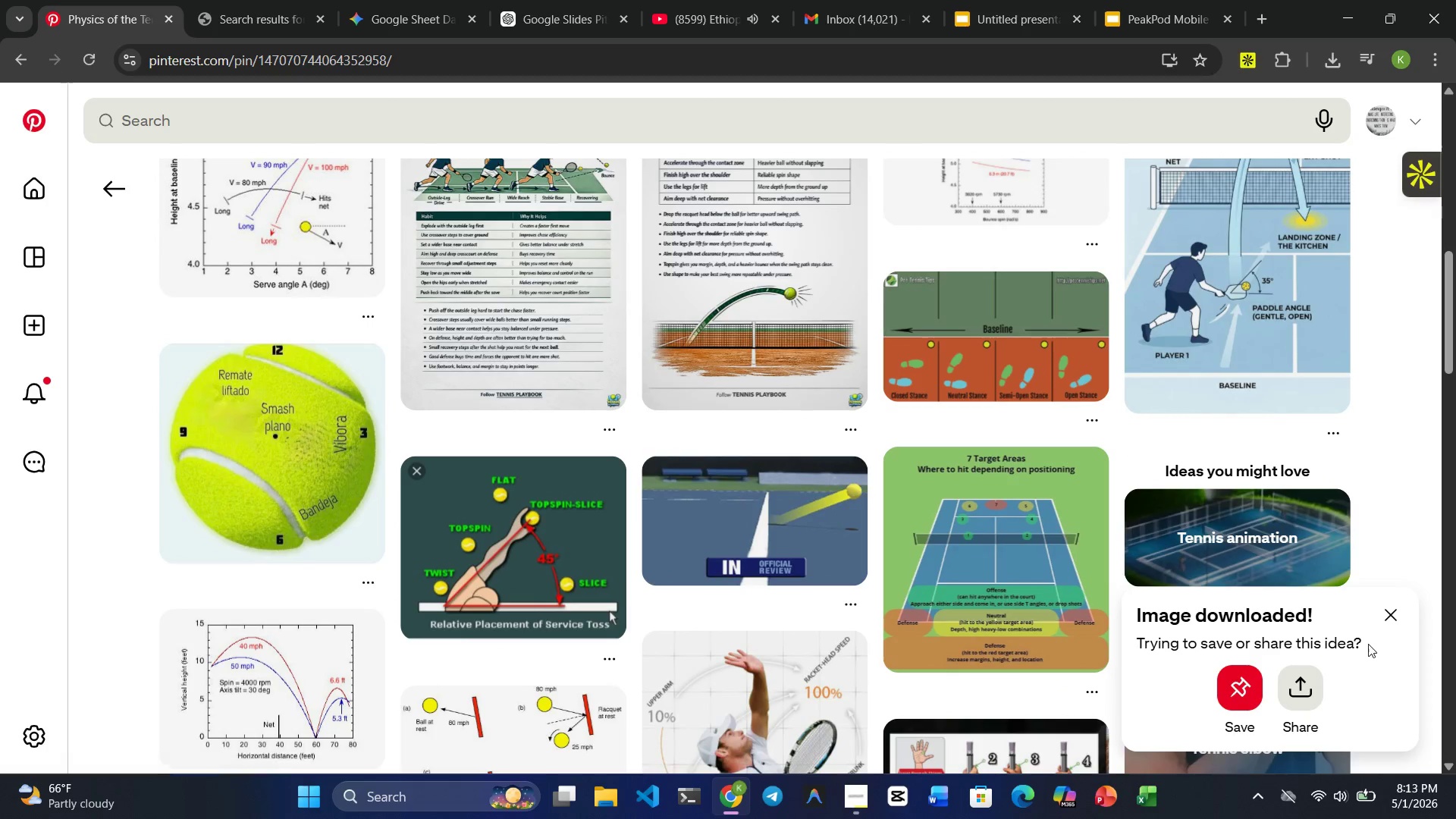 
left_click([1395, 616])
 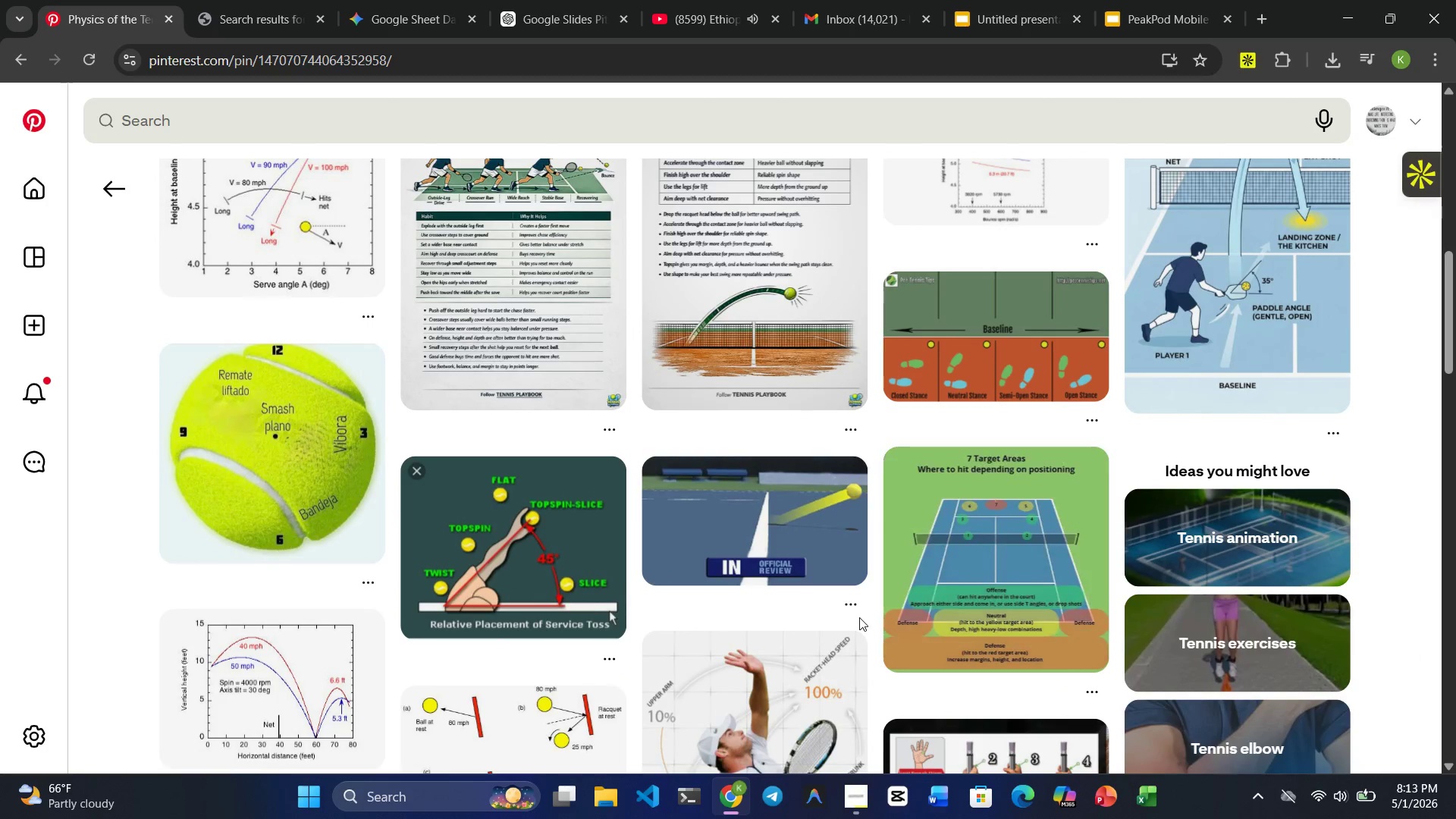 
scroll: coordinate [858, 618], scroll_direction: up, amount: 2.0
 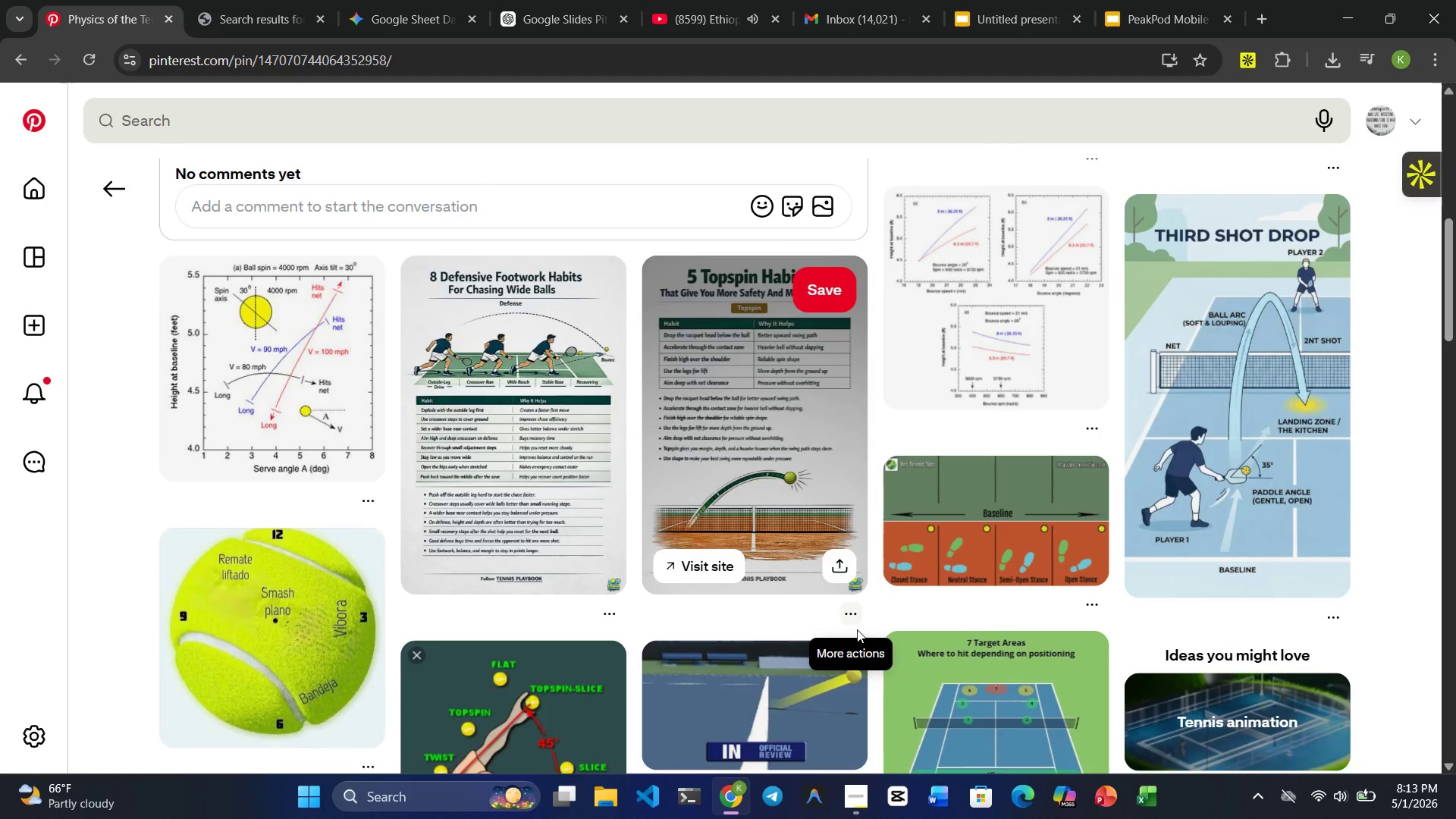 
scroll: coordinate [859, 634], scroll_direction: down, amount: 8.0
 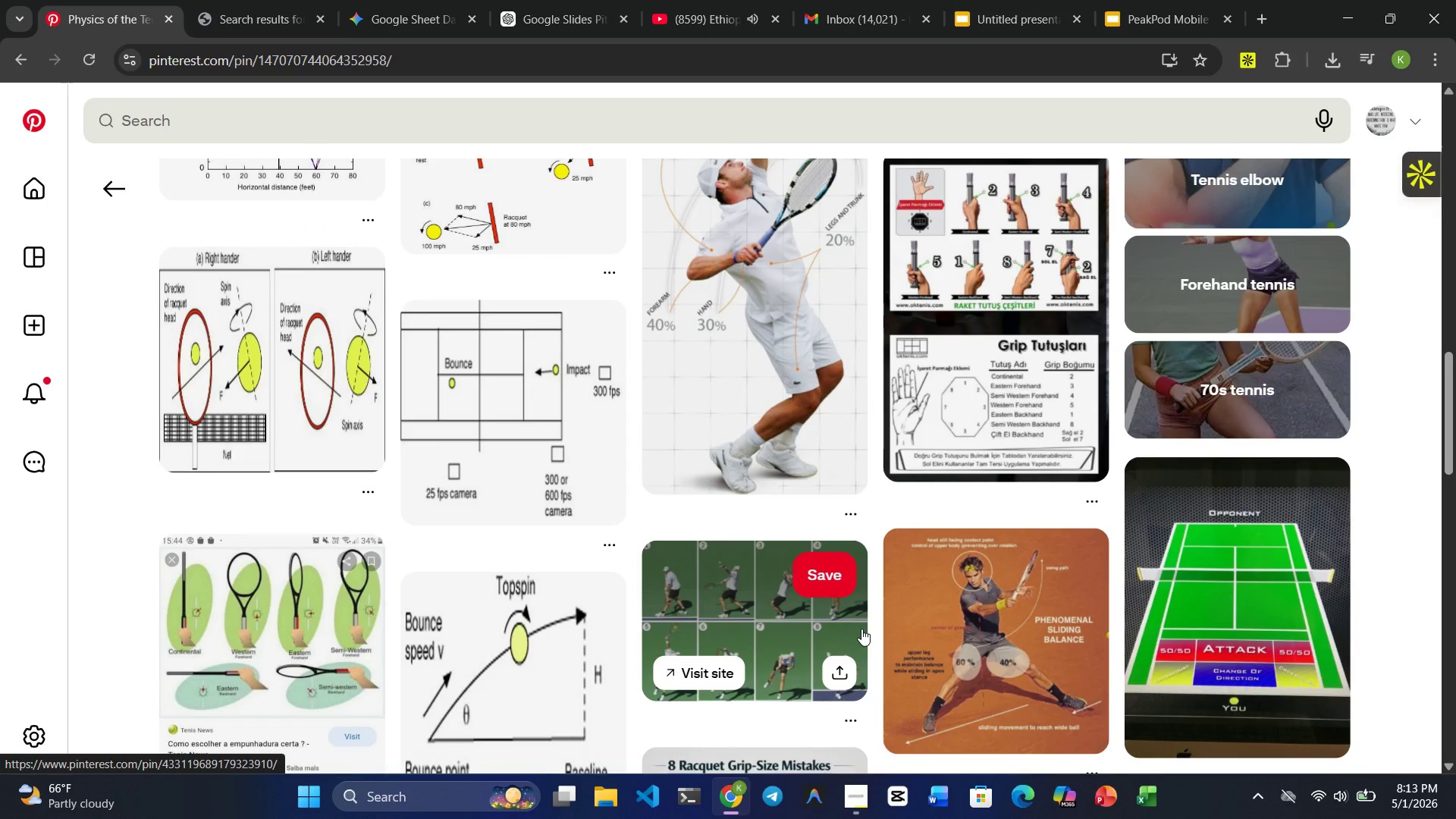 
wait(5.39)
 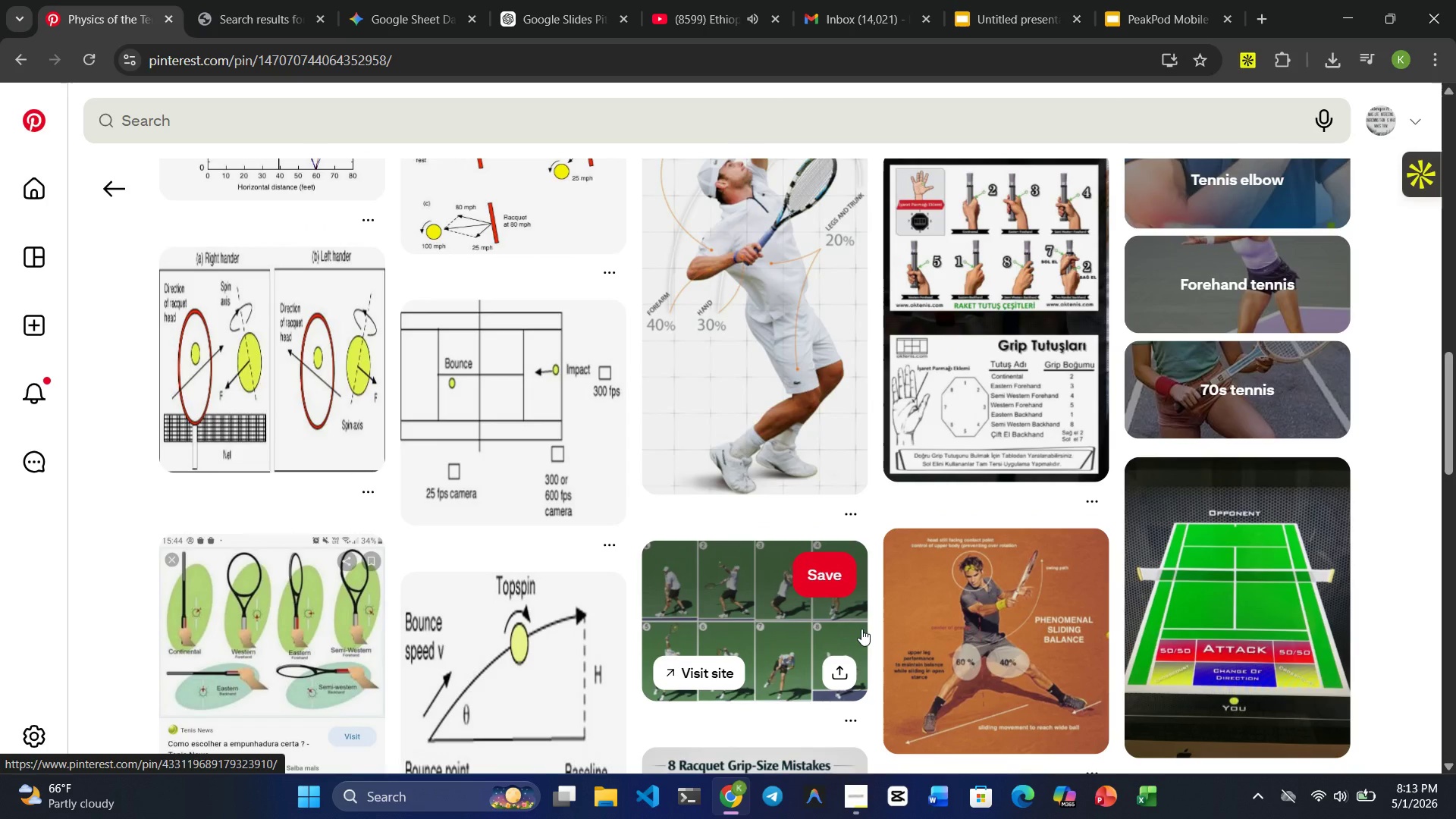 
scroll: coordinate [862, 630], scroll_direction: up, amount: 3.0
 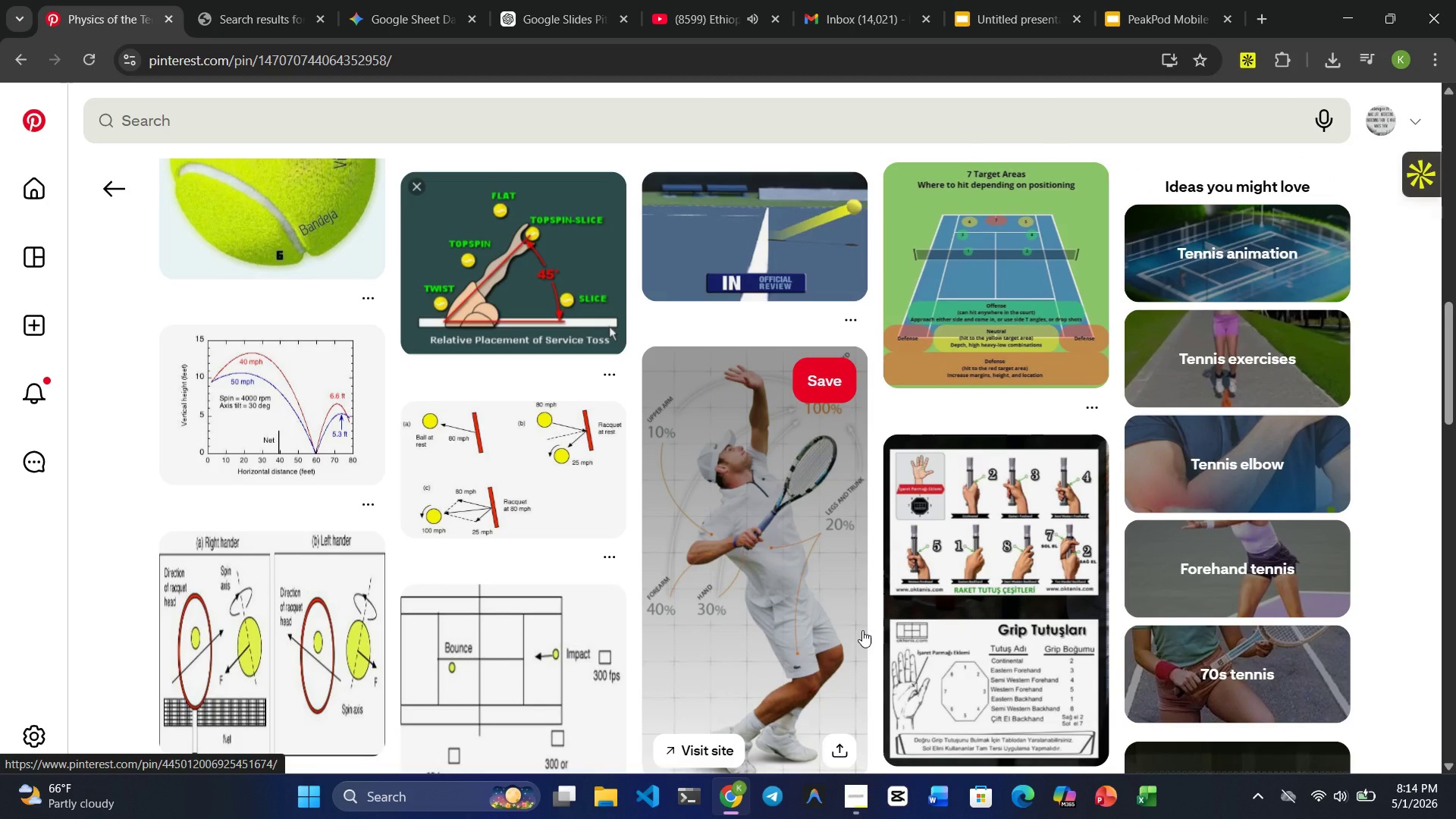 
scroll: coordinate [860, 635], scroll_direction: down, amount: 13.0
 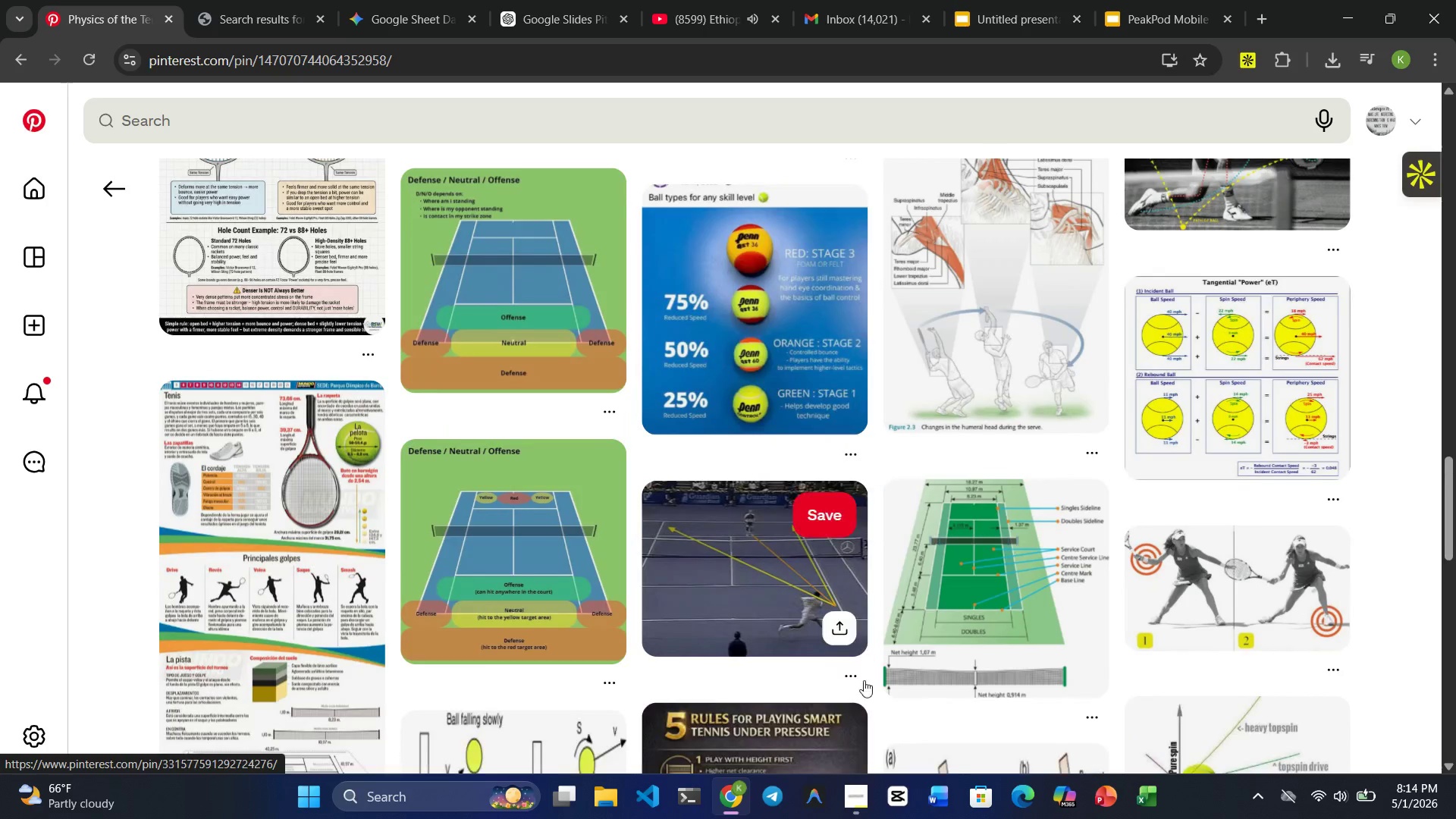 
scroll: coordinate [834, 607], scroll_direction: up, amount: 29.0
 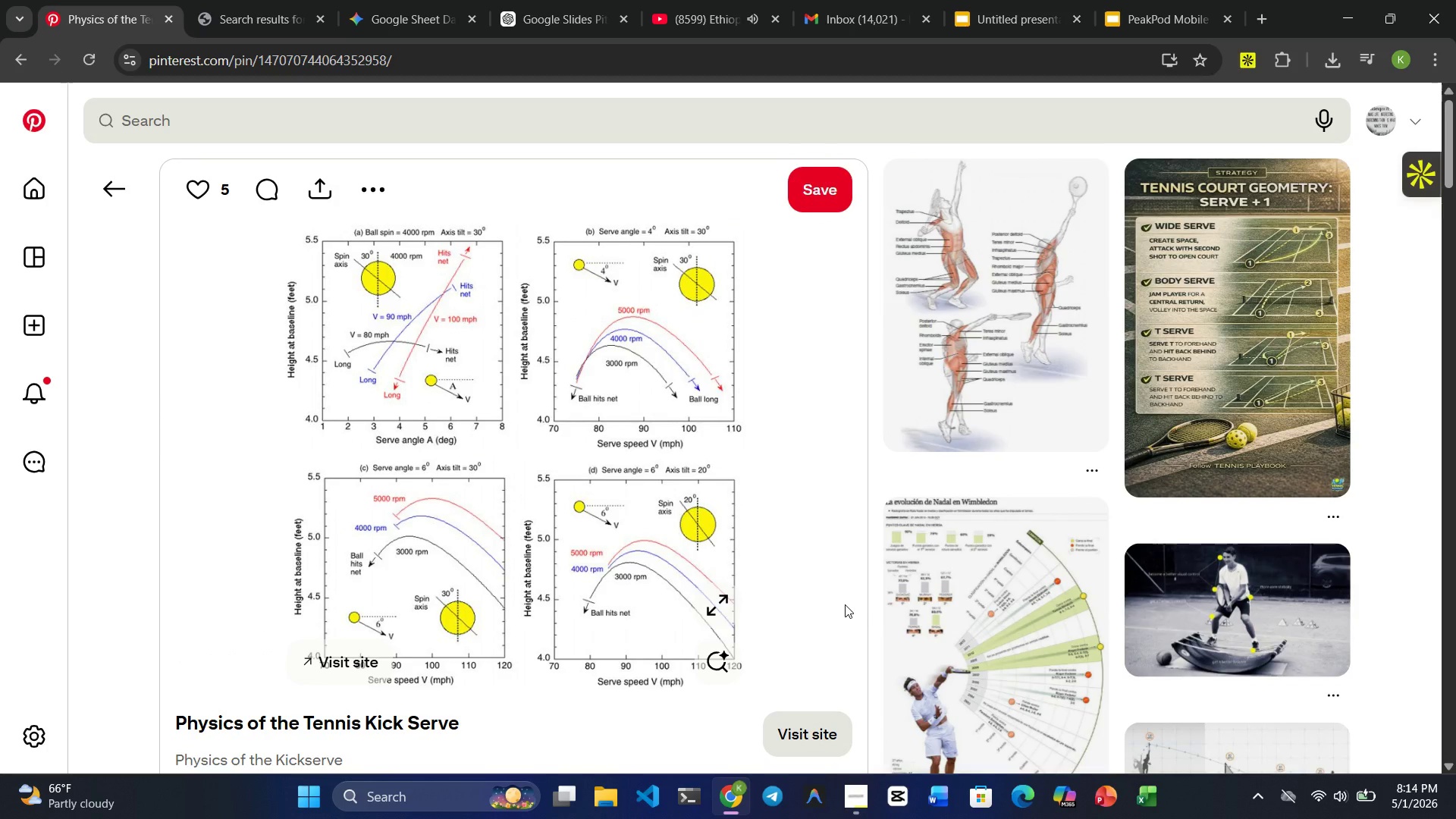 
scroll: coordinate [857, 615], scroll_direction: down, amount: 14.0
 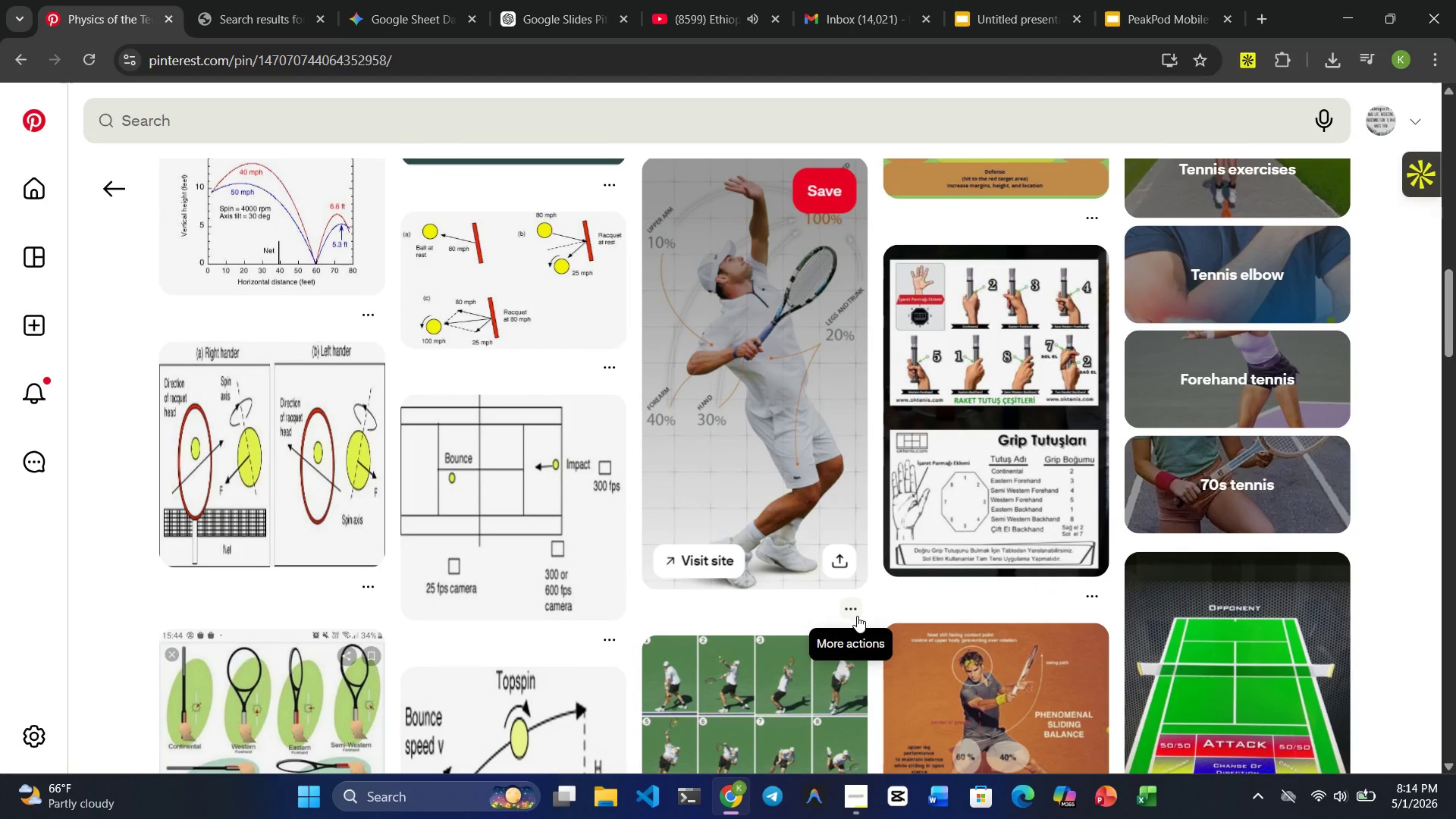 
wait(5.92)
 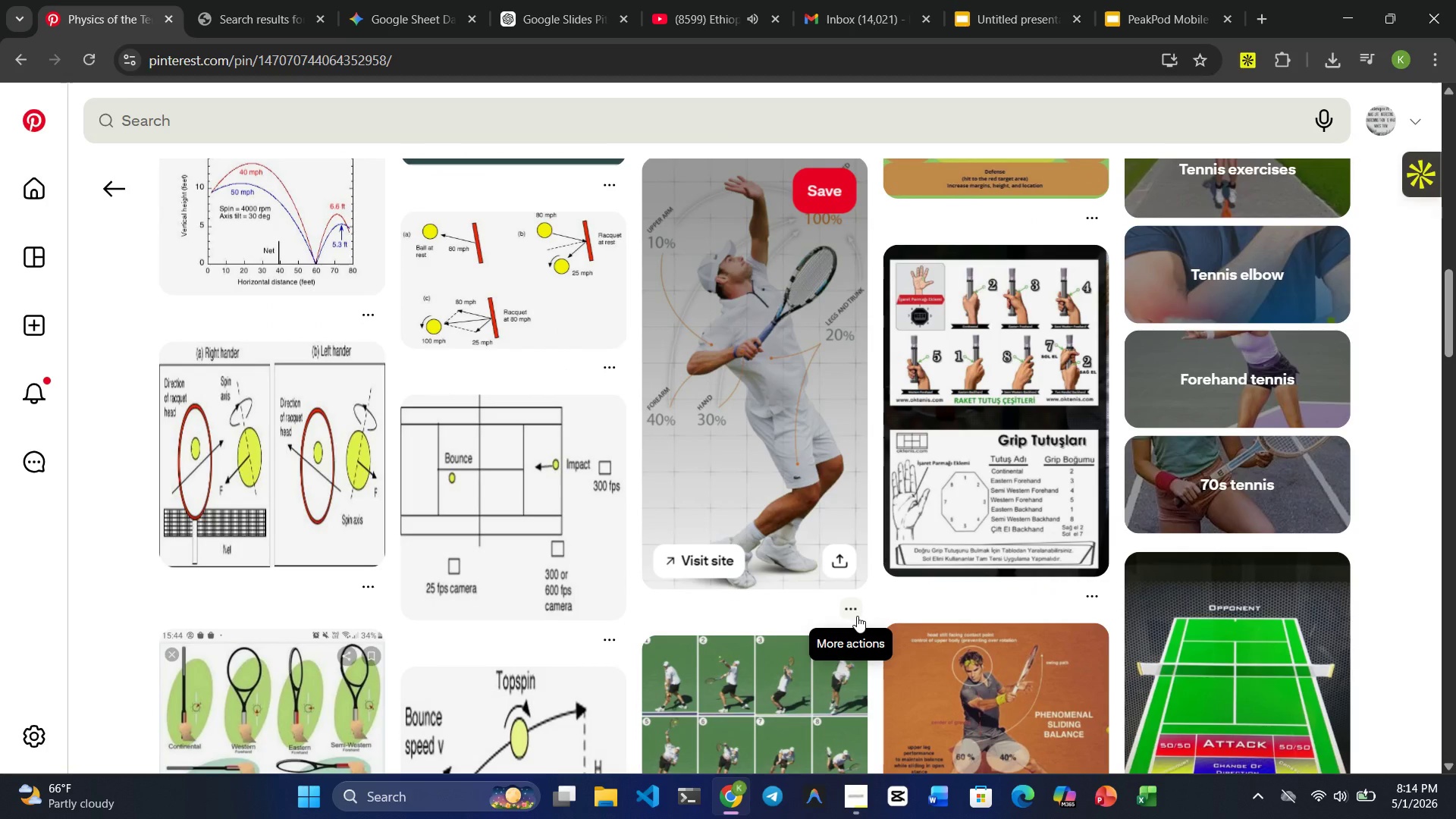 
scroll: coordinate [858, 617], scroll_direction: down, amount: 13.0
 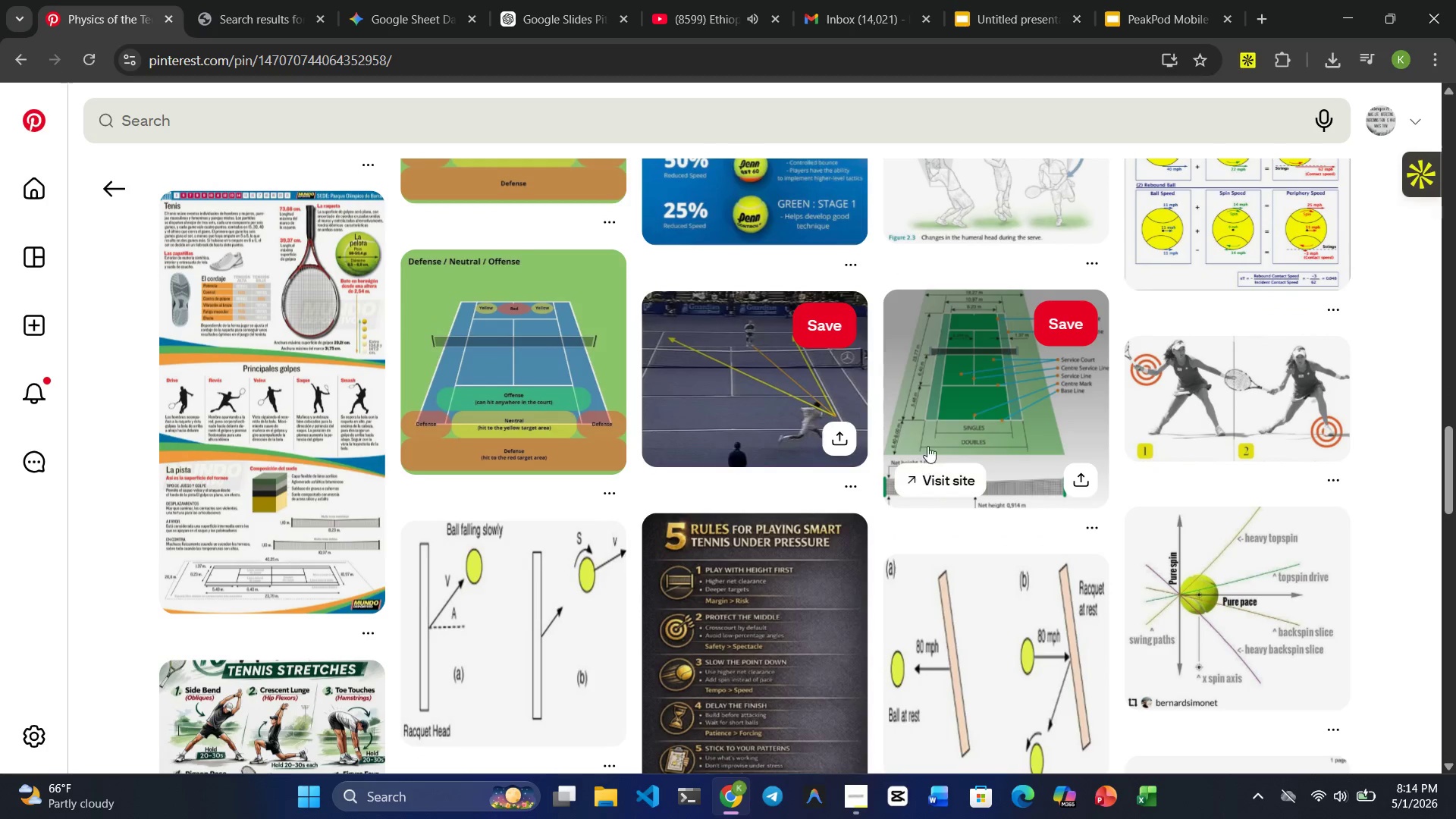 
left_click([947, 412])
 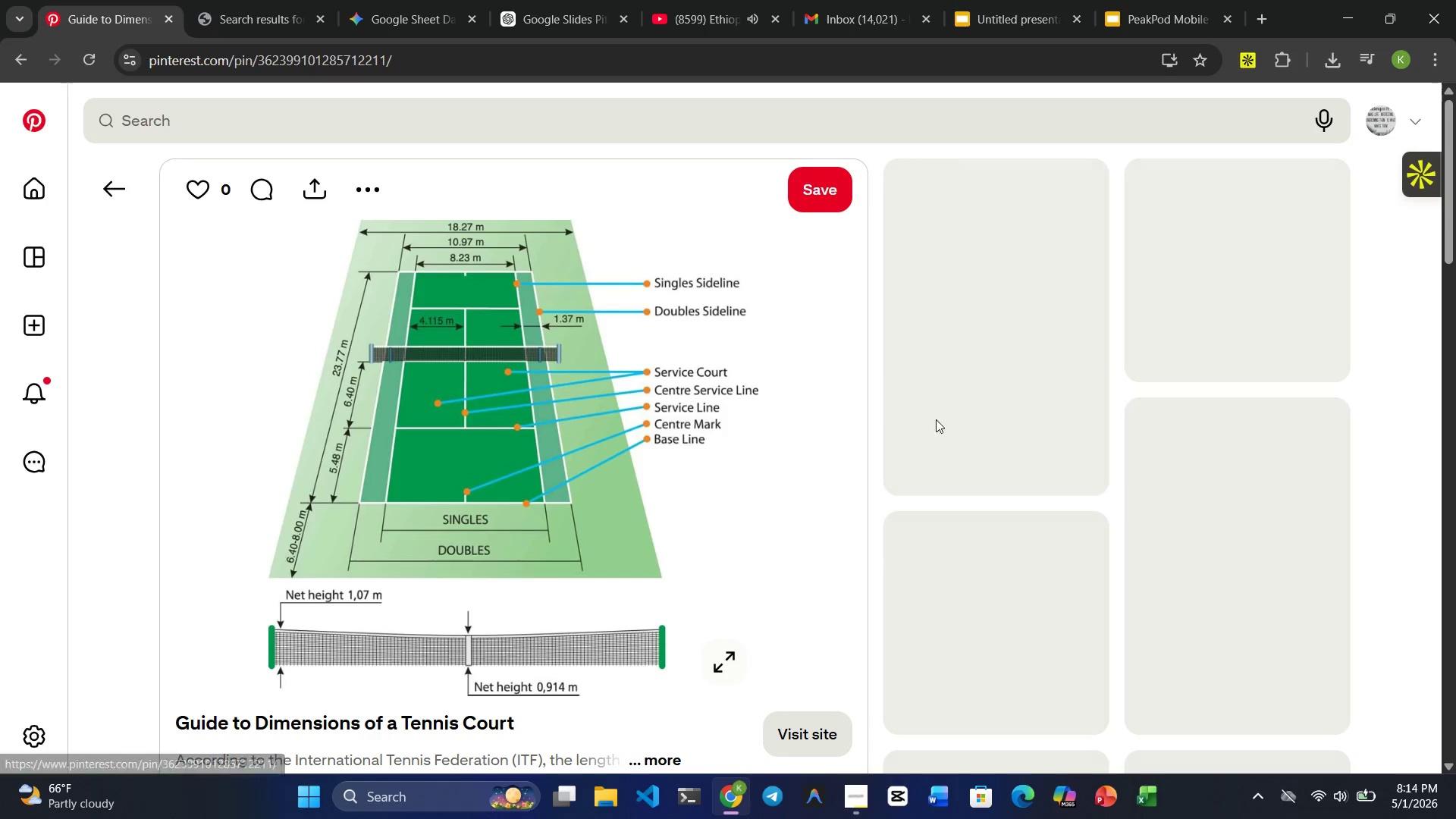 
mouse_move([889, 453])
 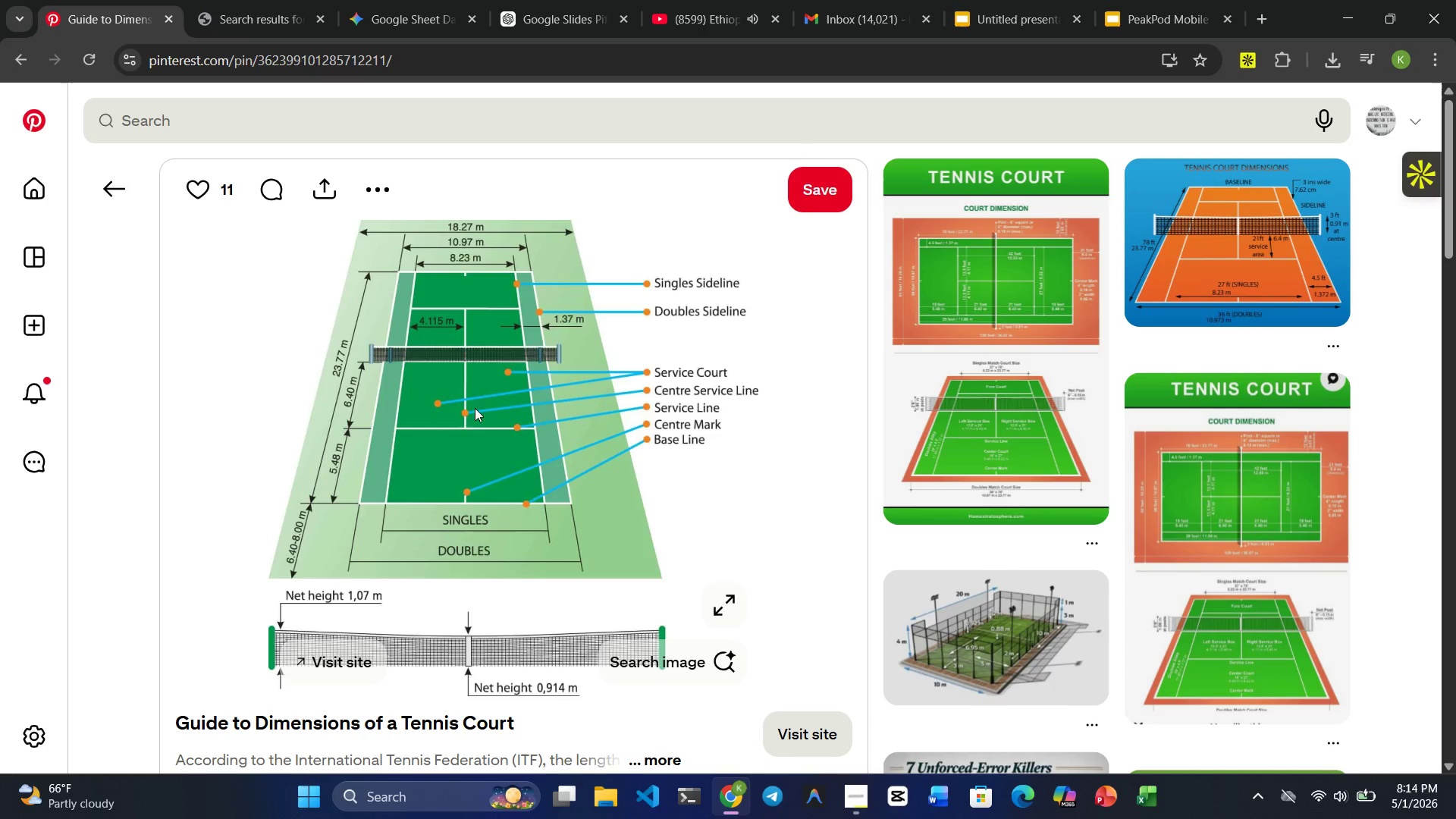 
scroll: coordinate [469, 475], scroll_direction: down, amount: 8.0
 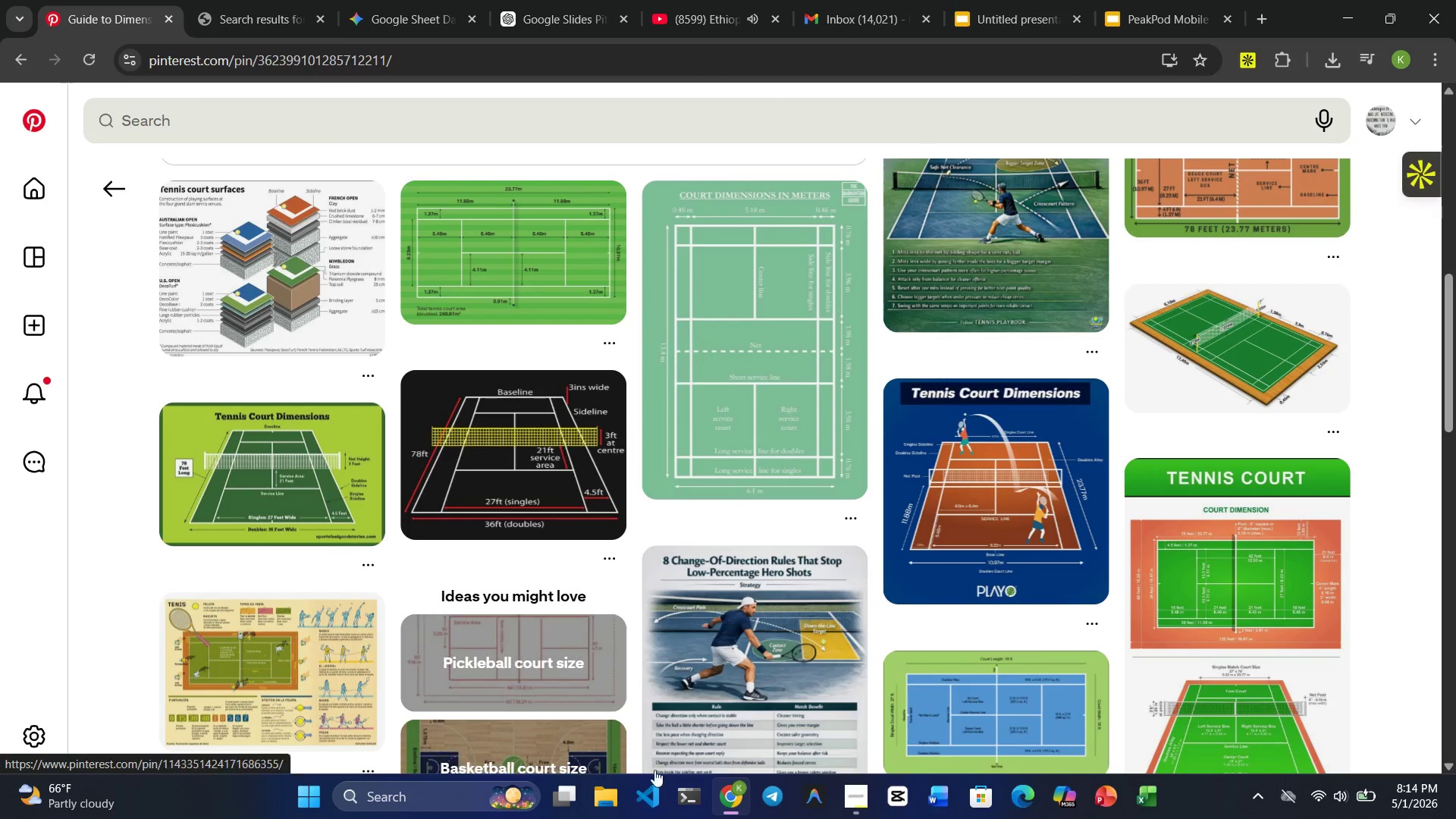 
mouse_move([659, 767])
 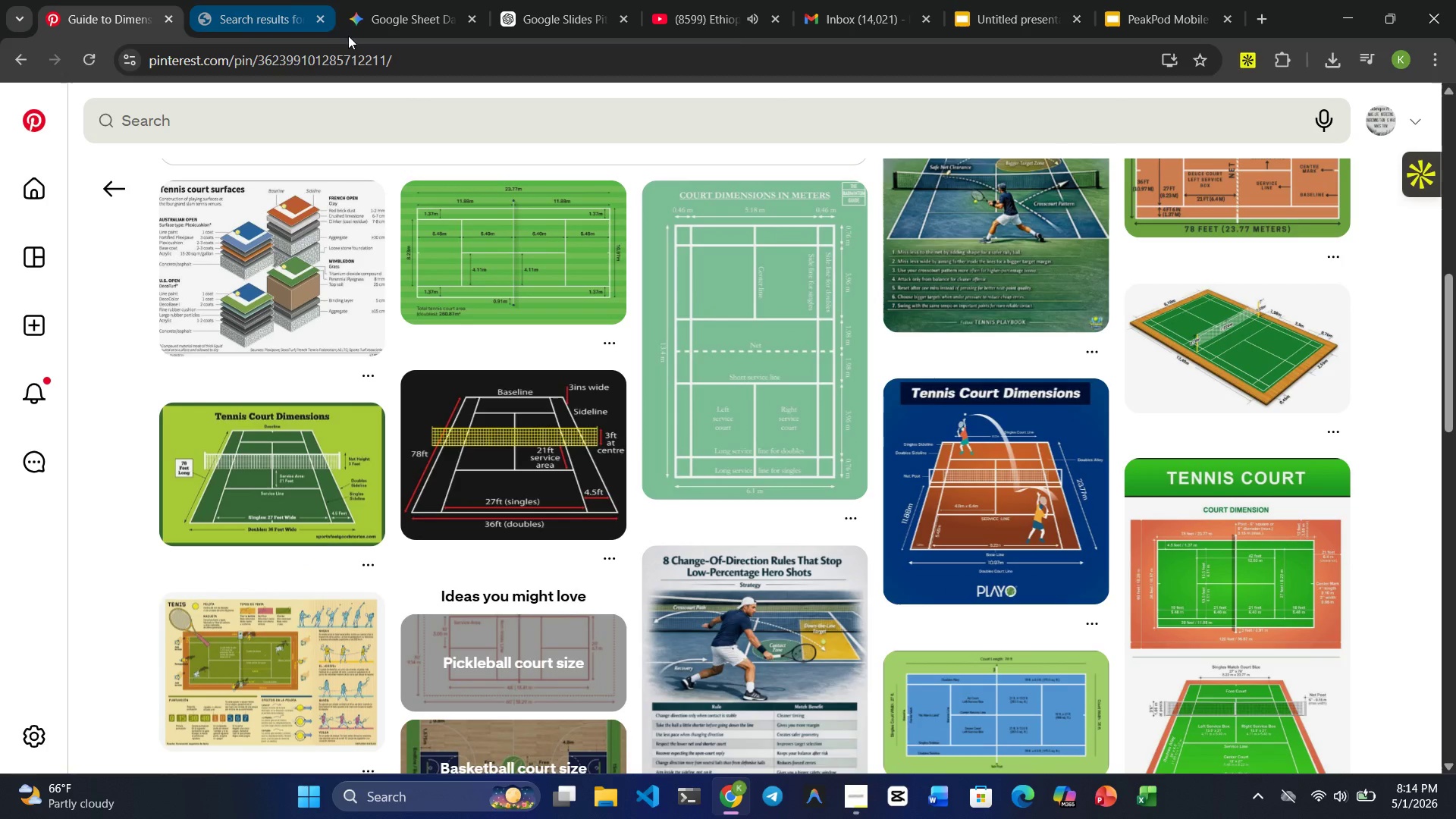 
left_click([993, 10])
 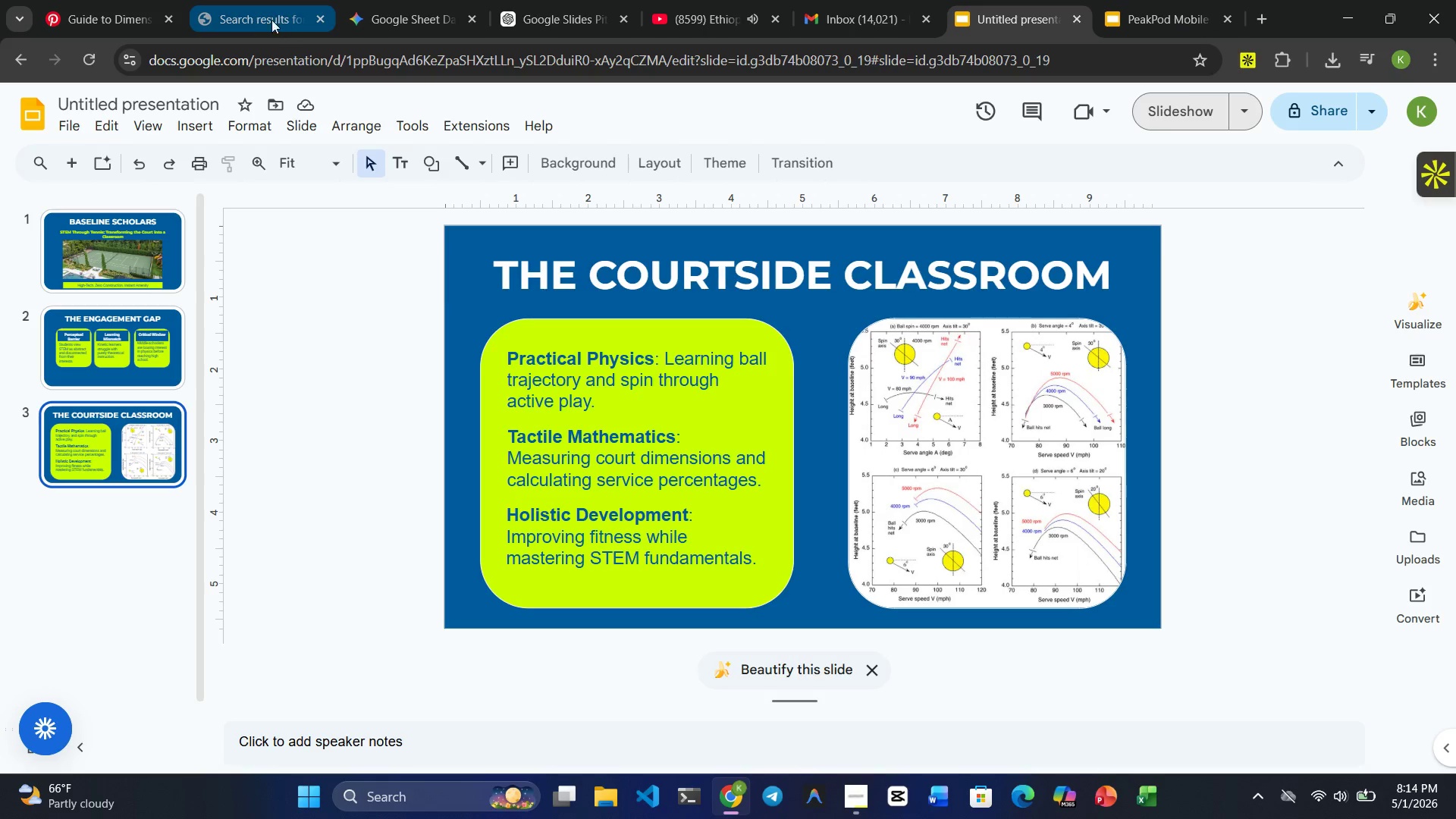 
double_click([127, 15])
 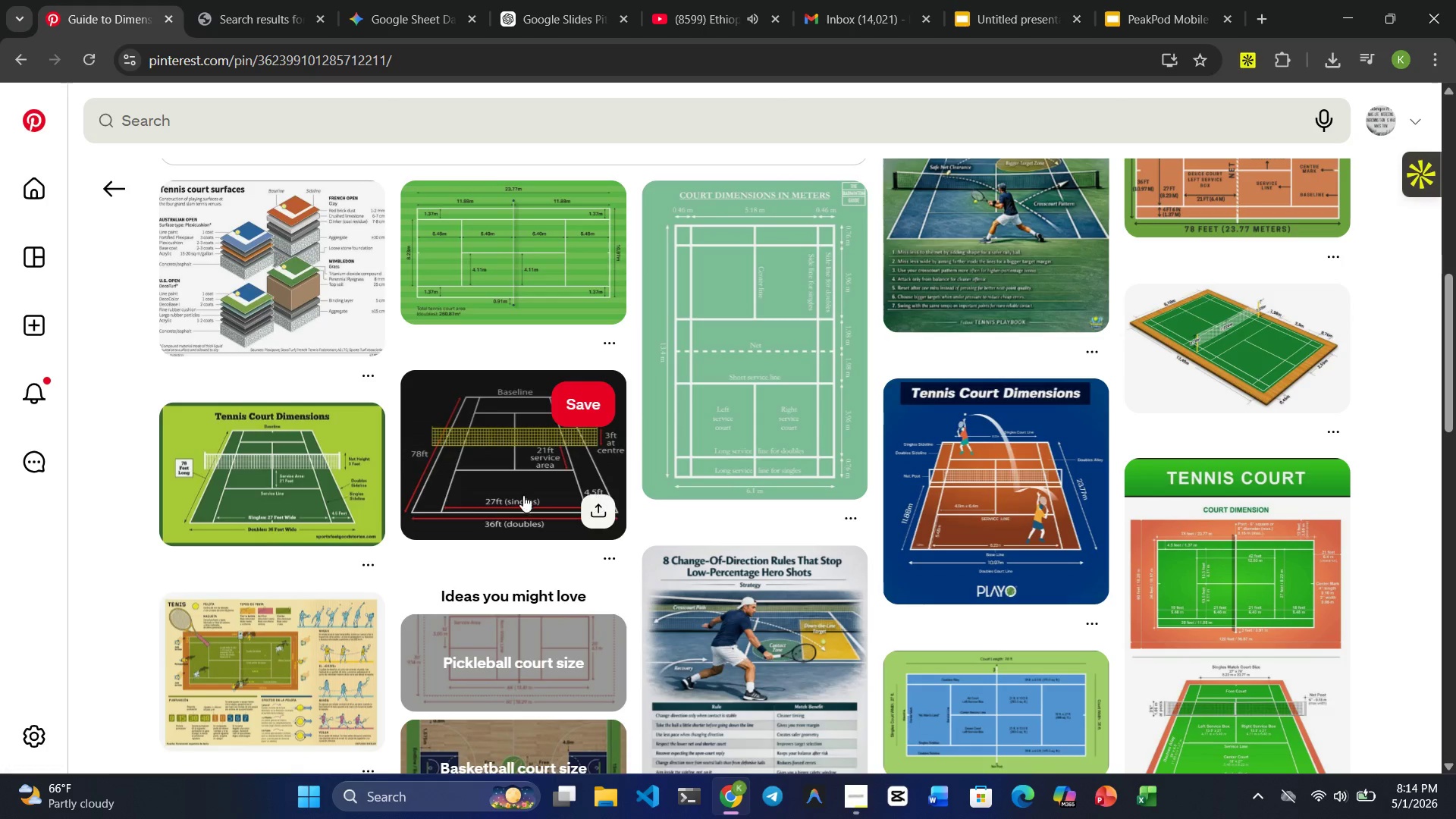 
scroll: coordinate [293, 453], scroll_direction: up, amount: 10.0
 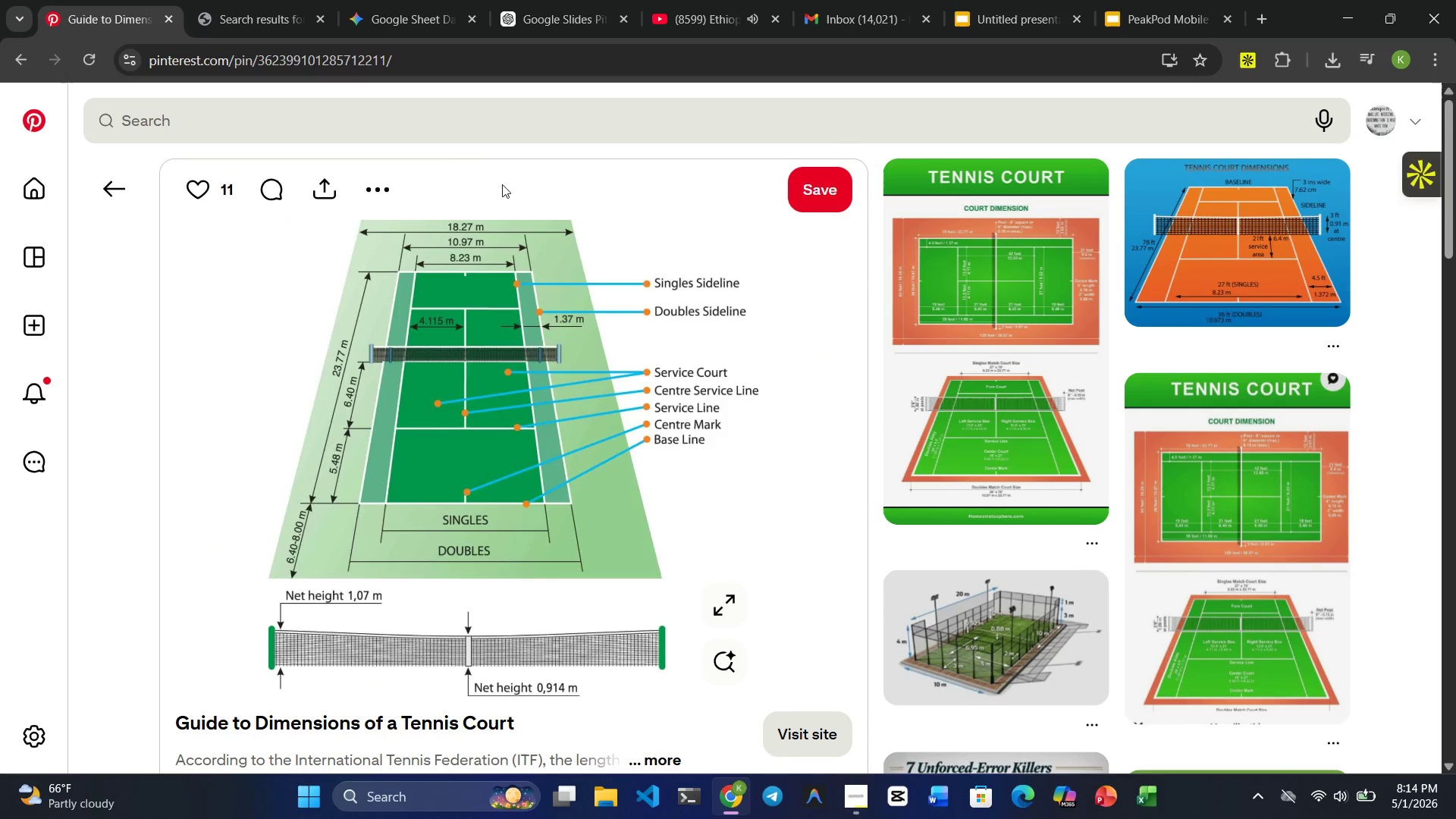 
left_click([380, 183])
 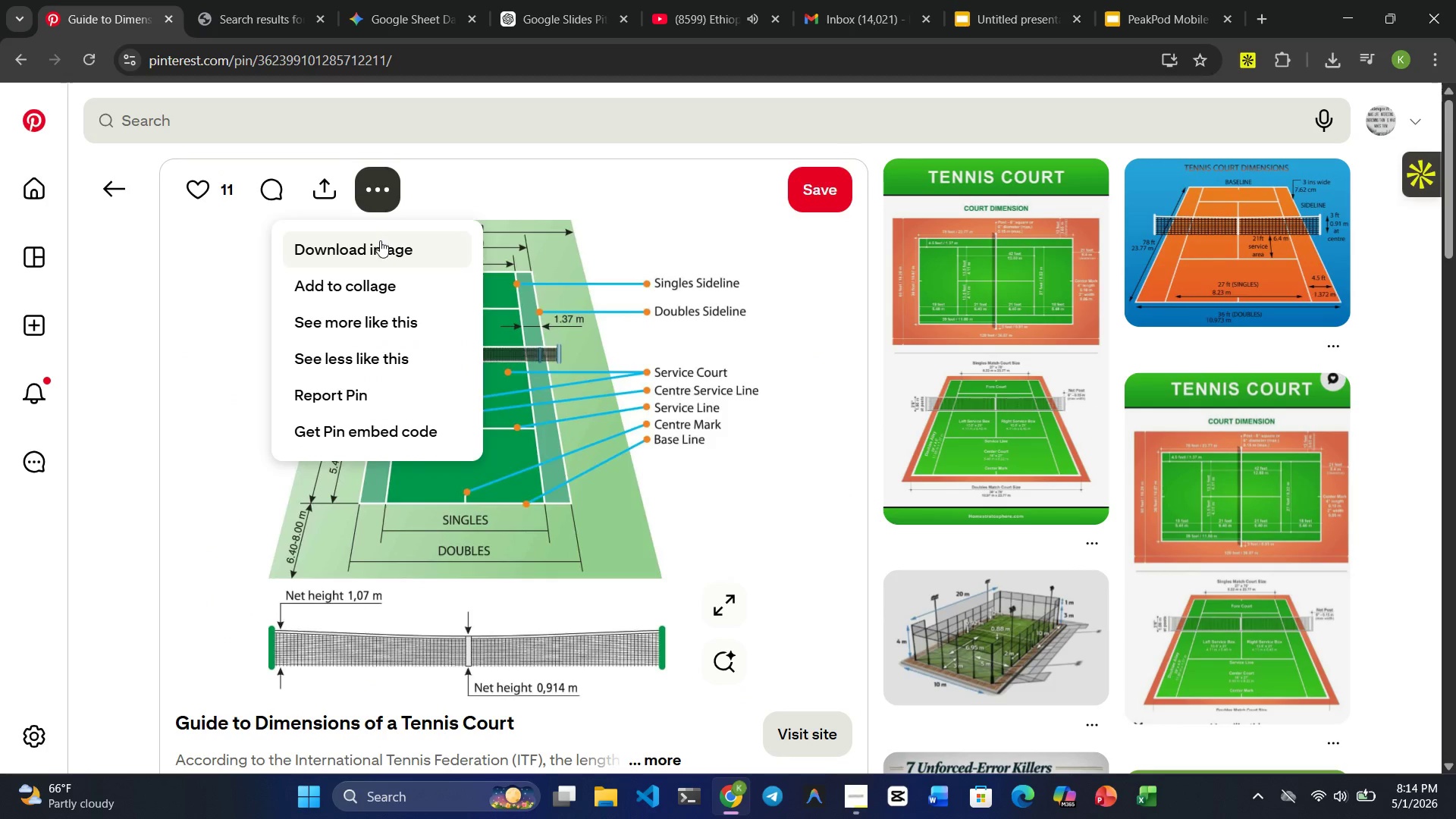 
left_click([380, 240])
 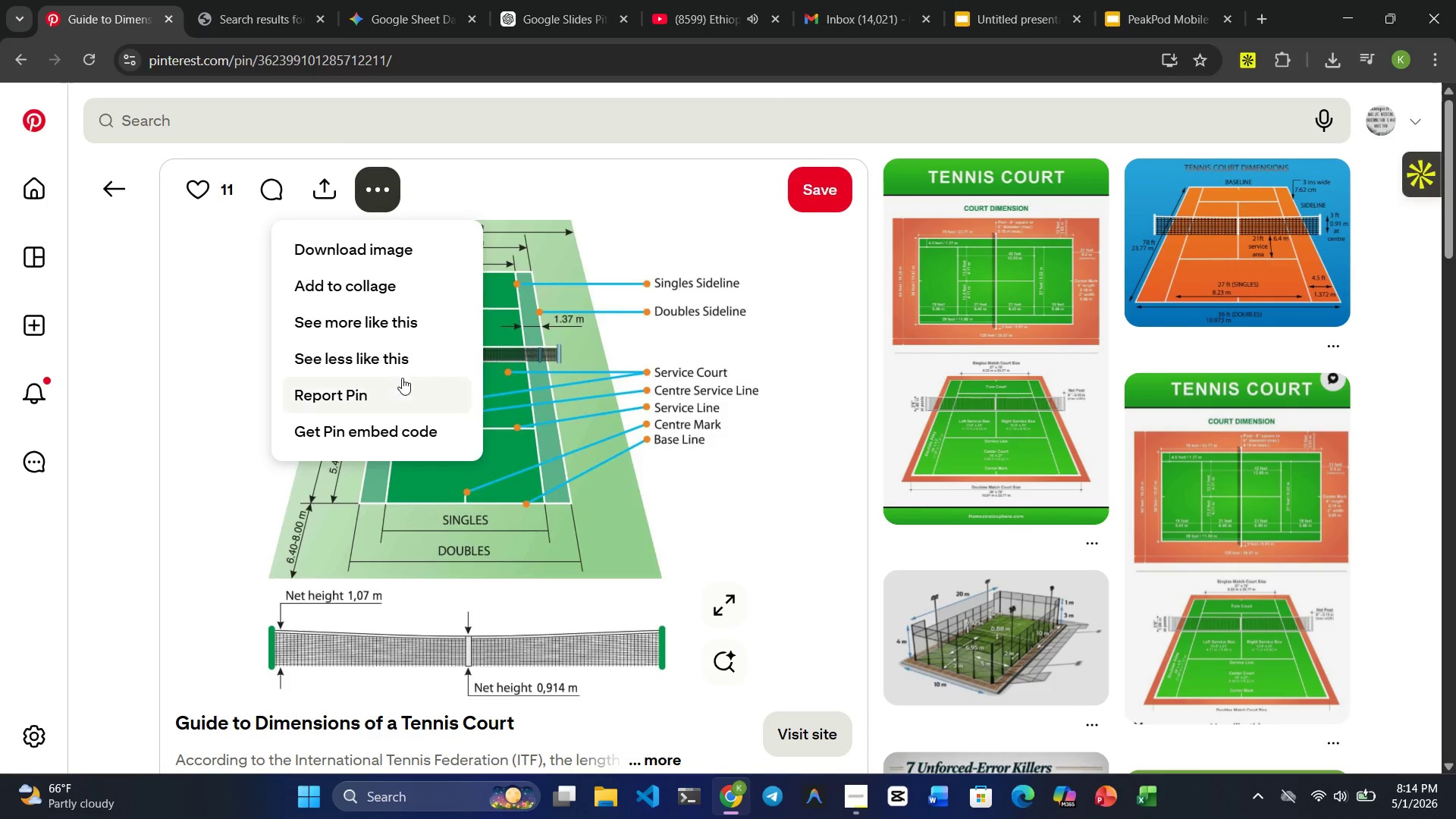 
left_click([368, 264])
 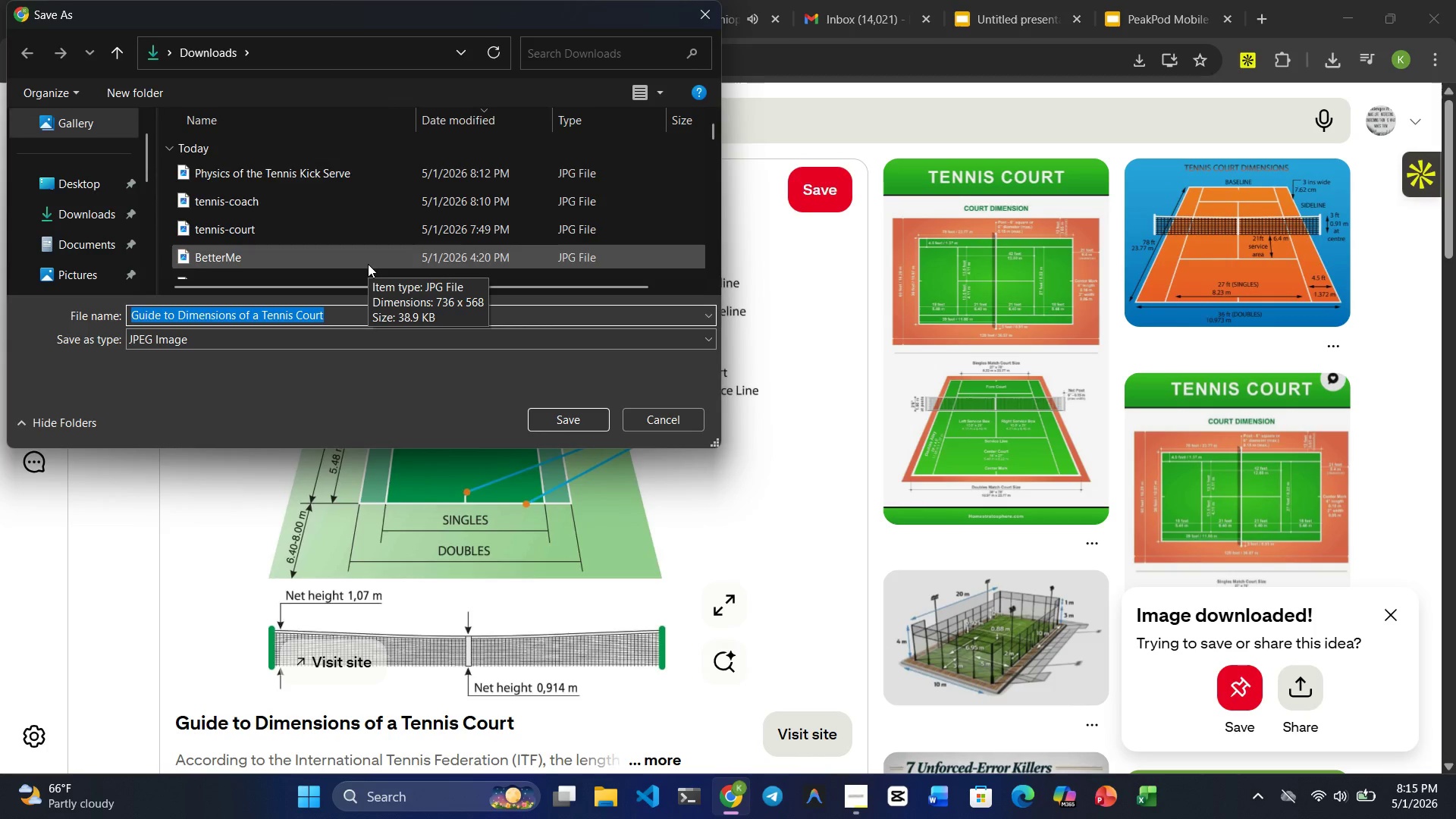 
wait(8.3)
 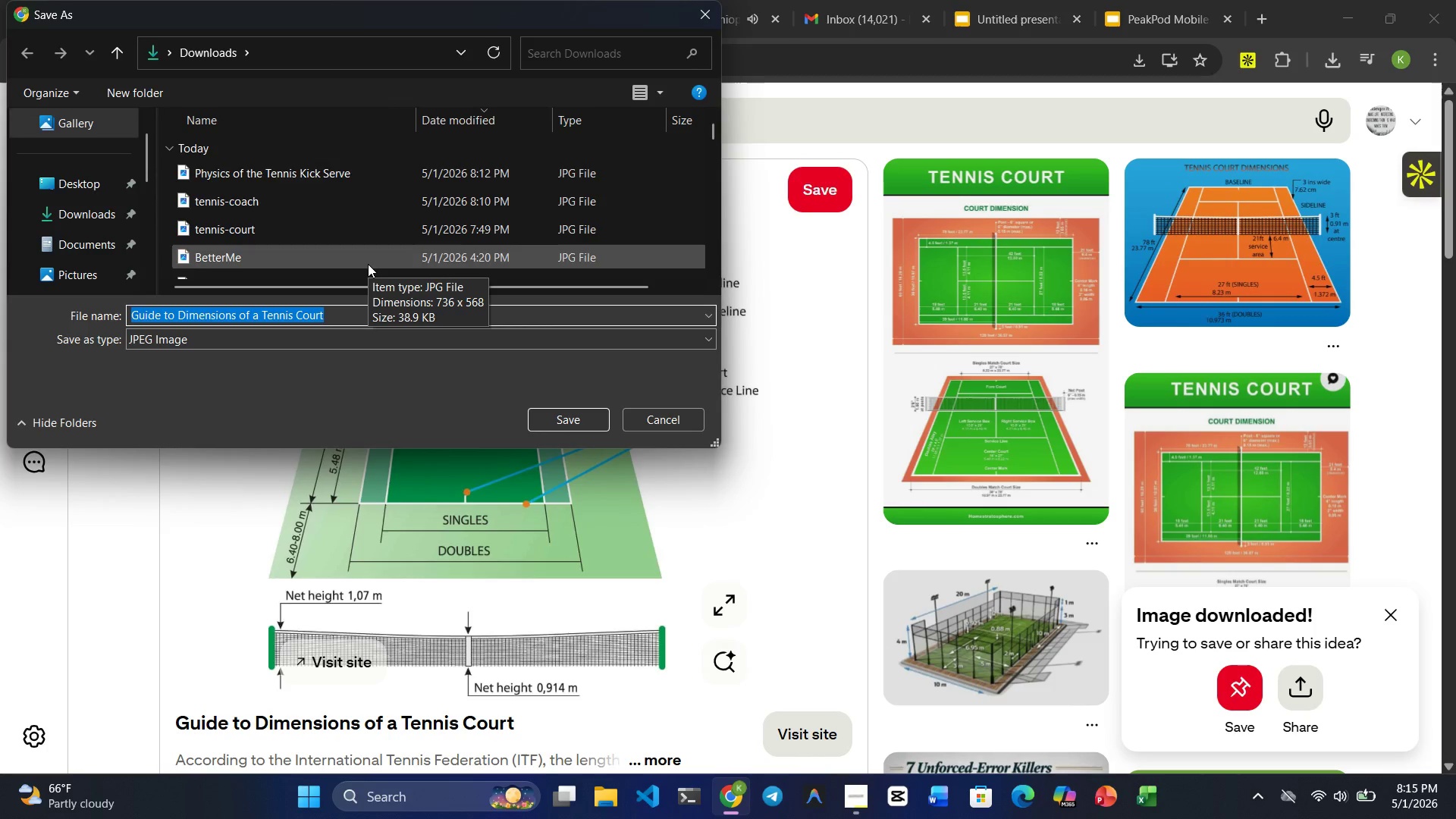 
left_click([680, 425])
 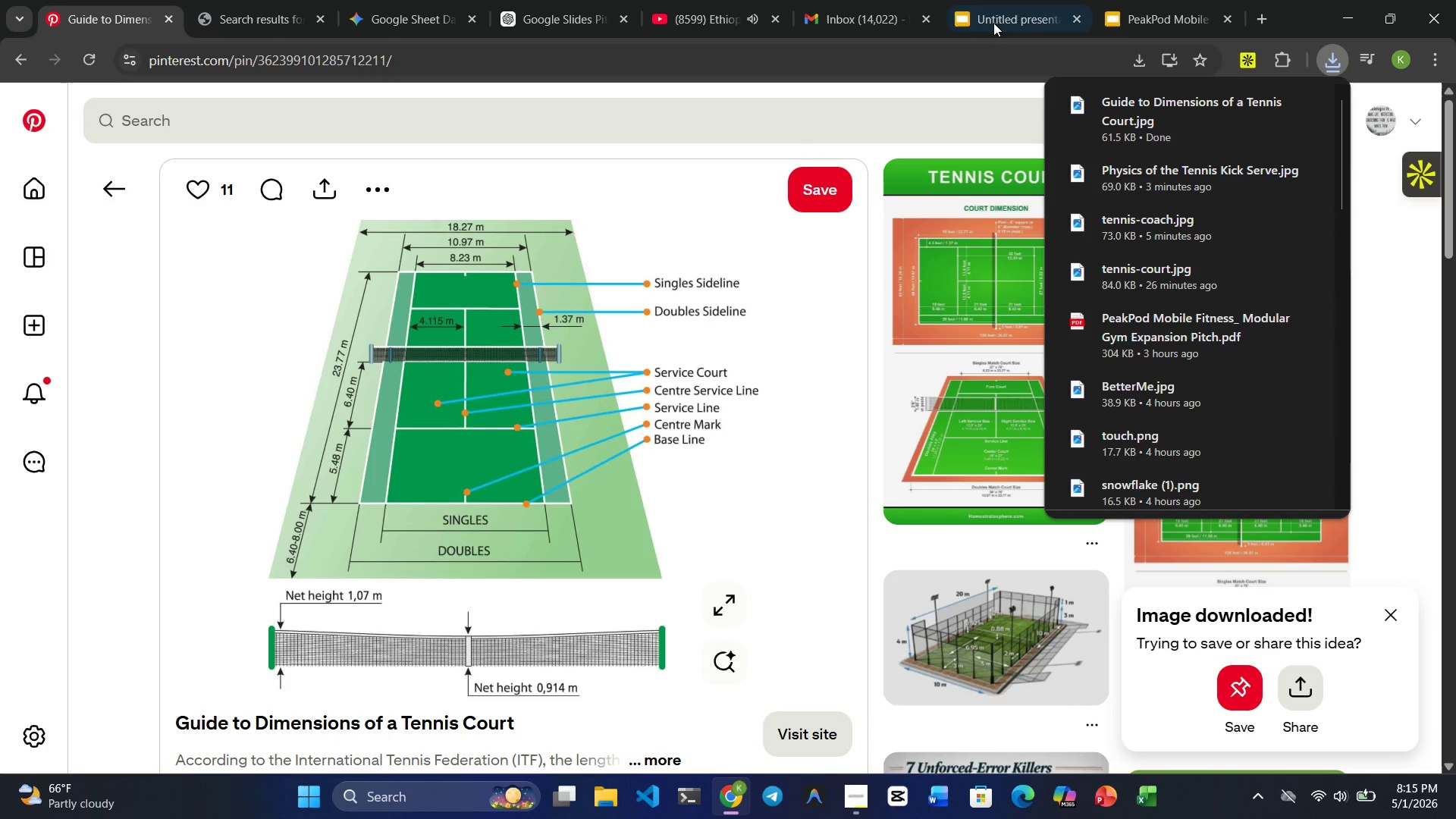 
left_click([993, 23])
 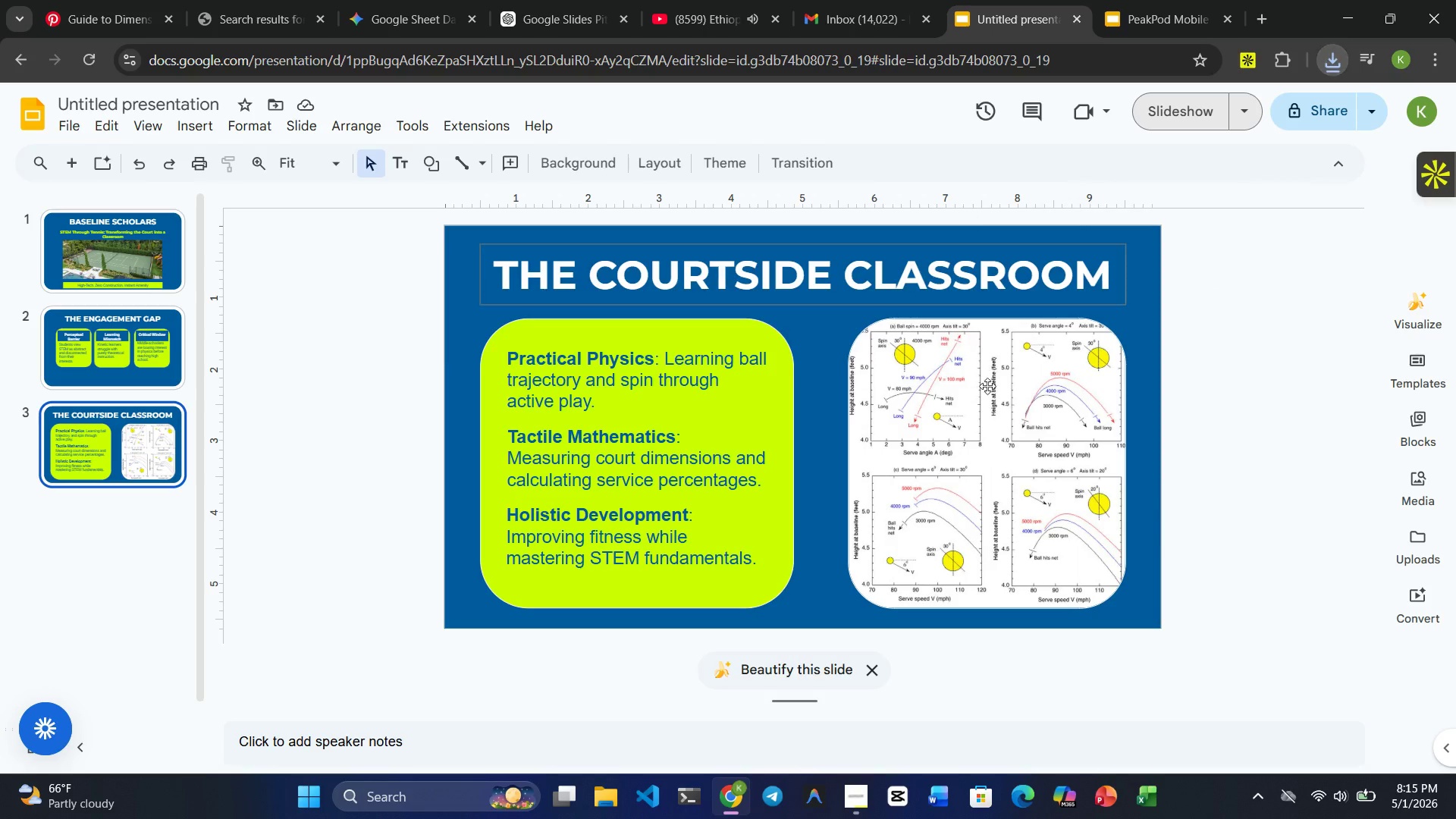 
left_click([987, 406])
 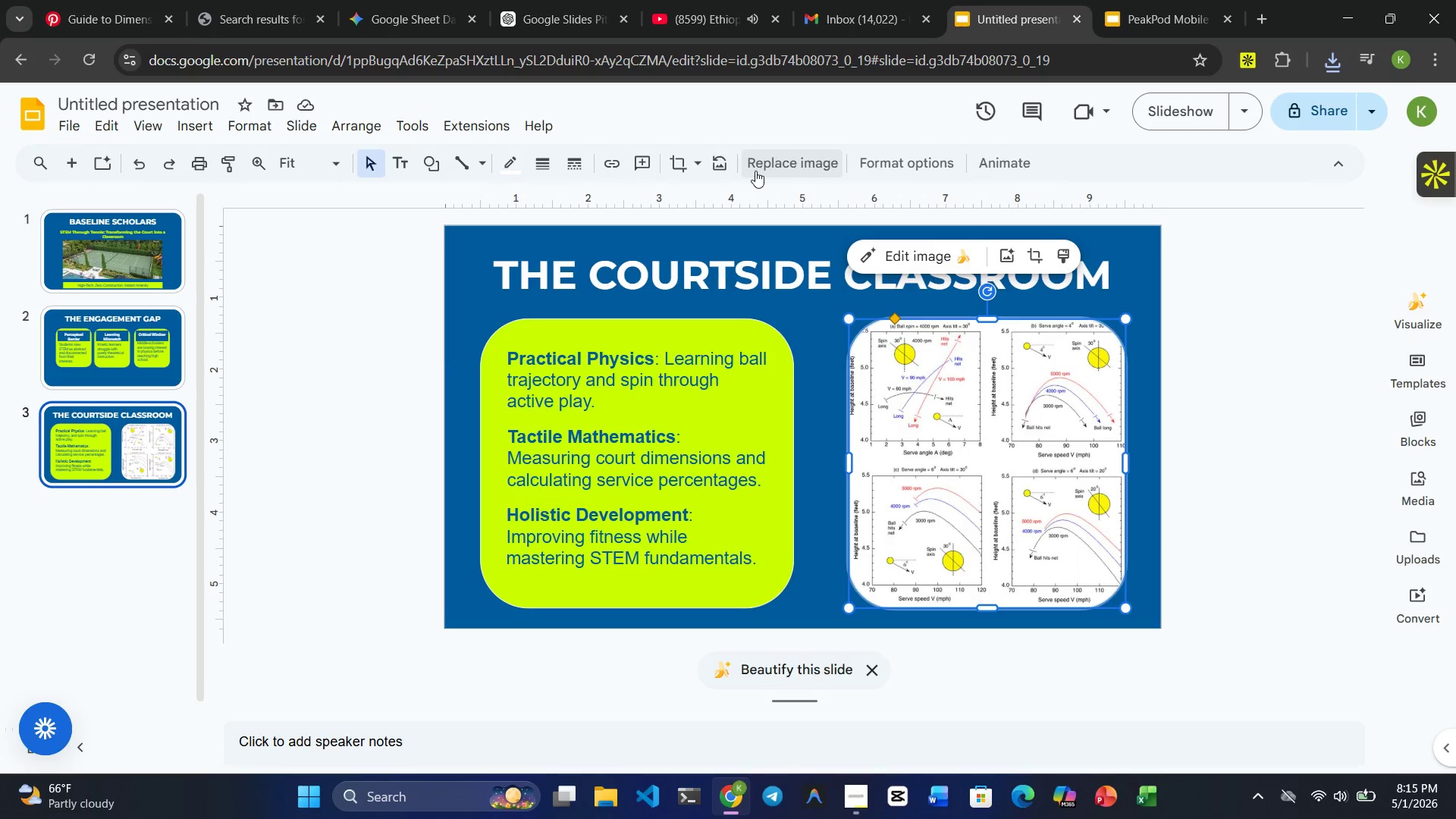 
left_click([794, 170])
 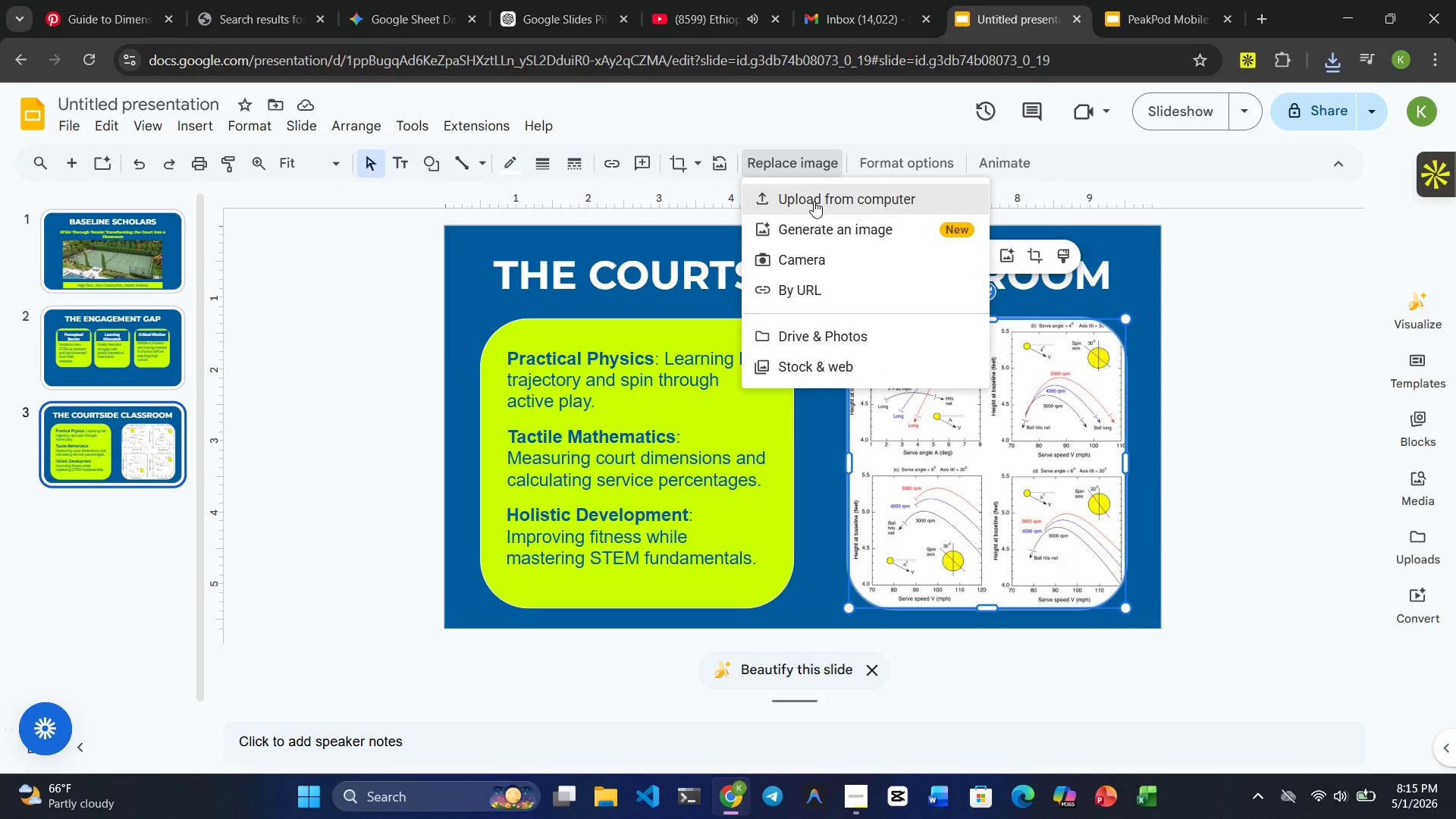 
left_click([814, 201])
 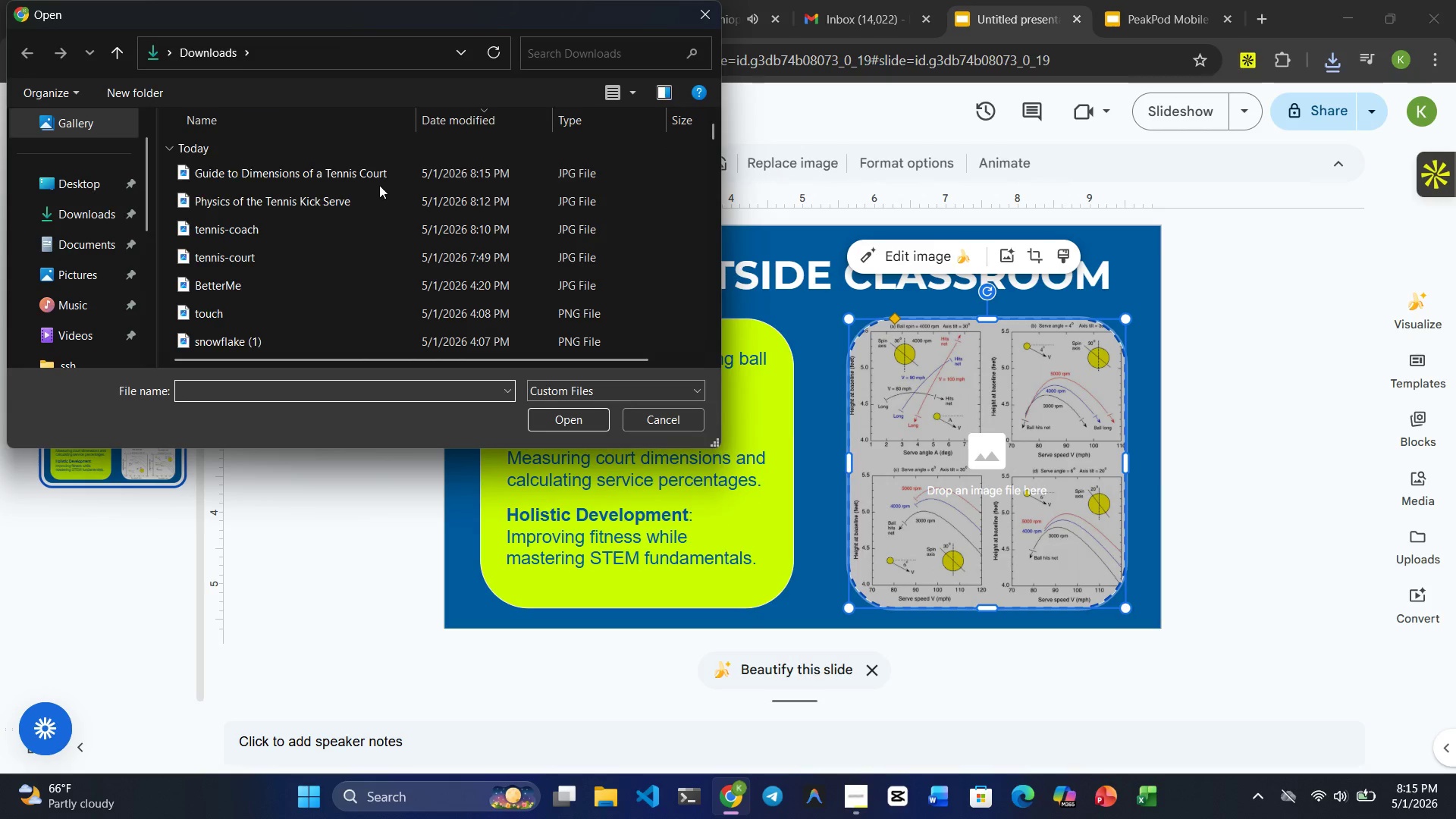 
left_click([366, 170])
 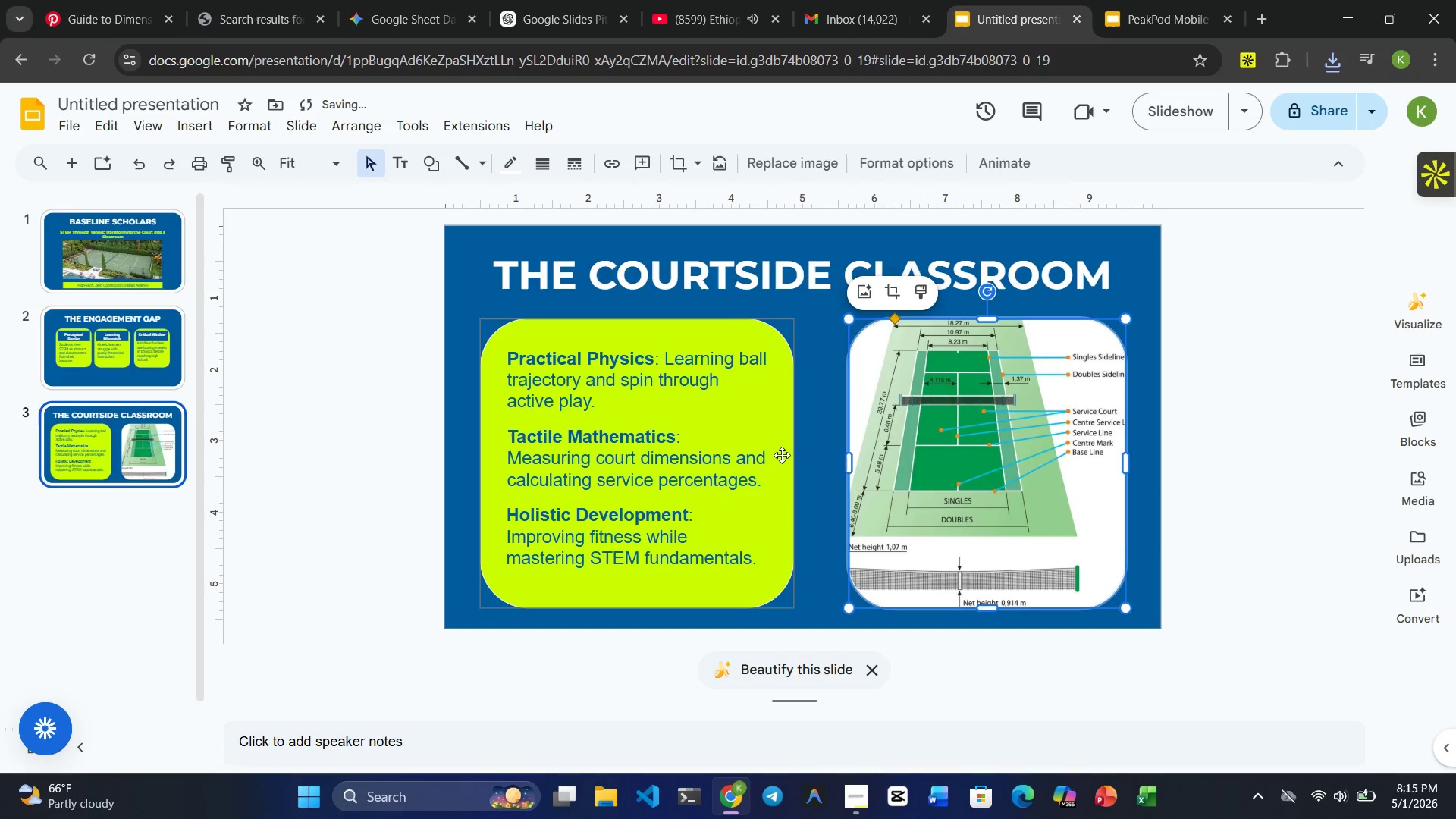 
left_click([805, 459])
 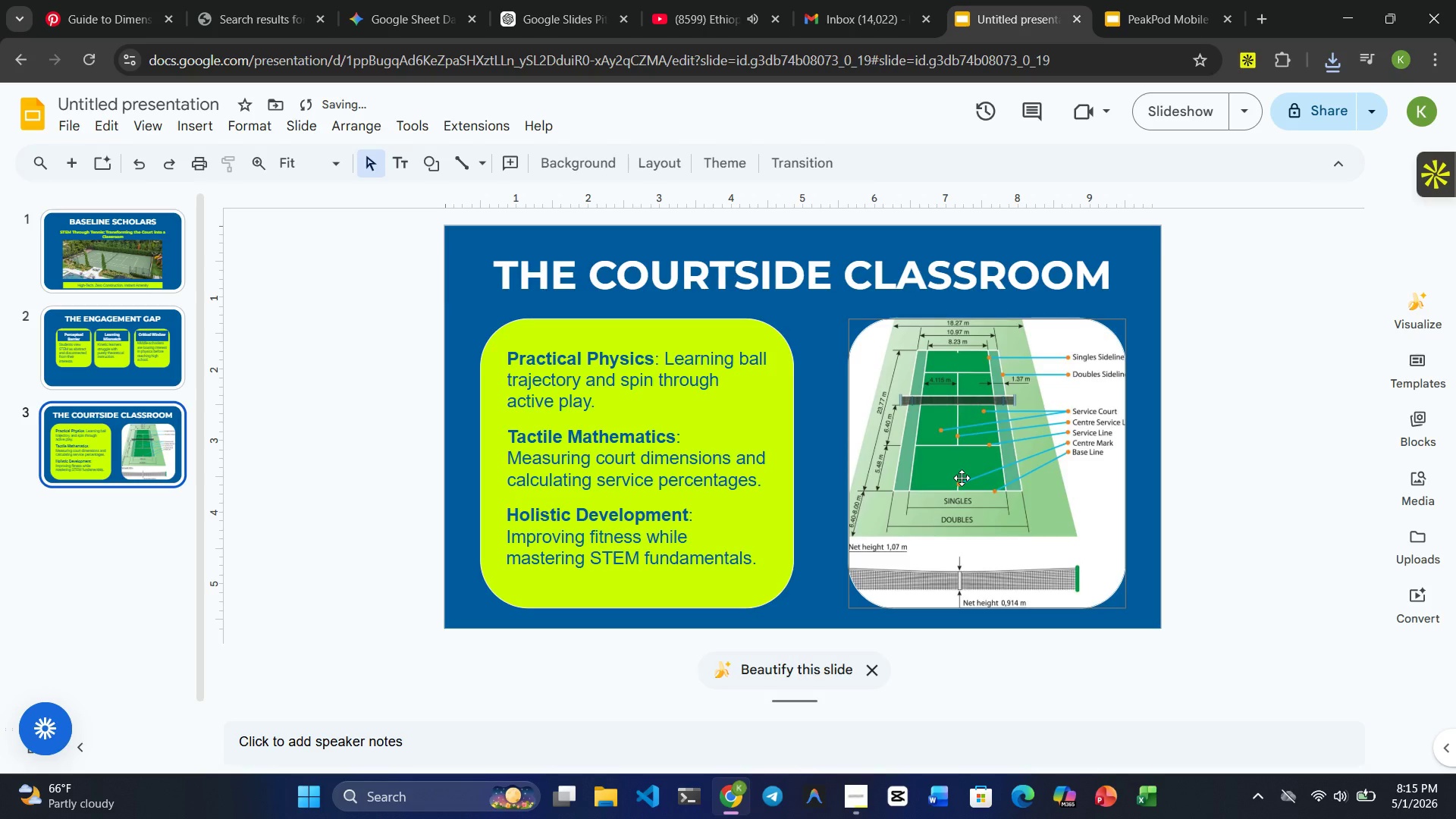 
left_click([962, 478])
 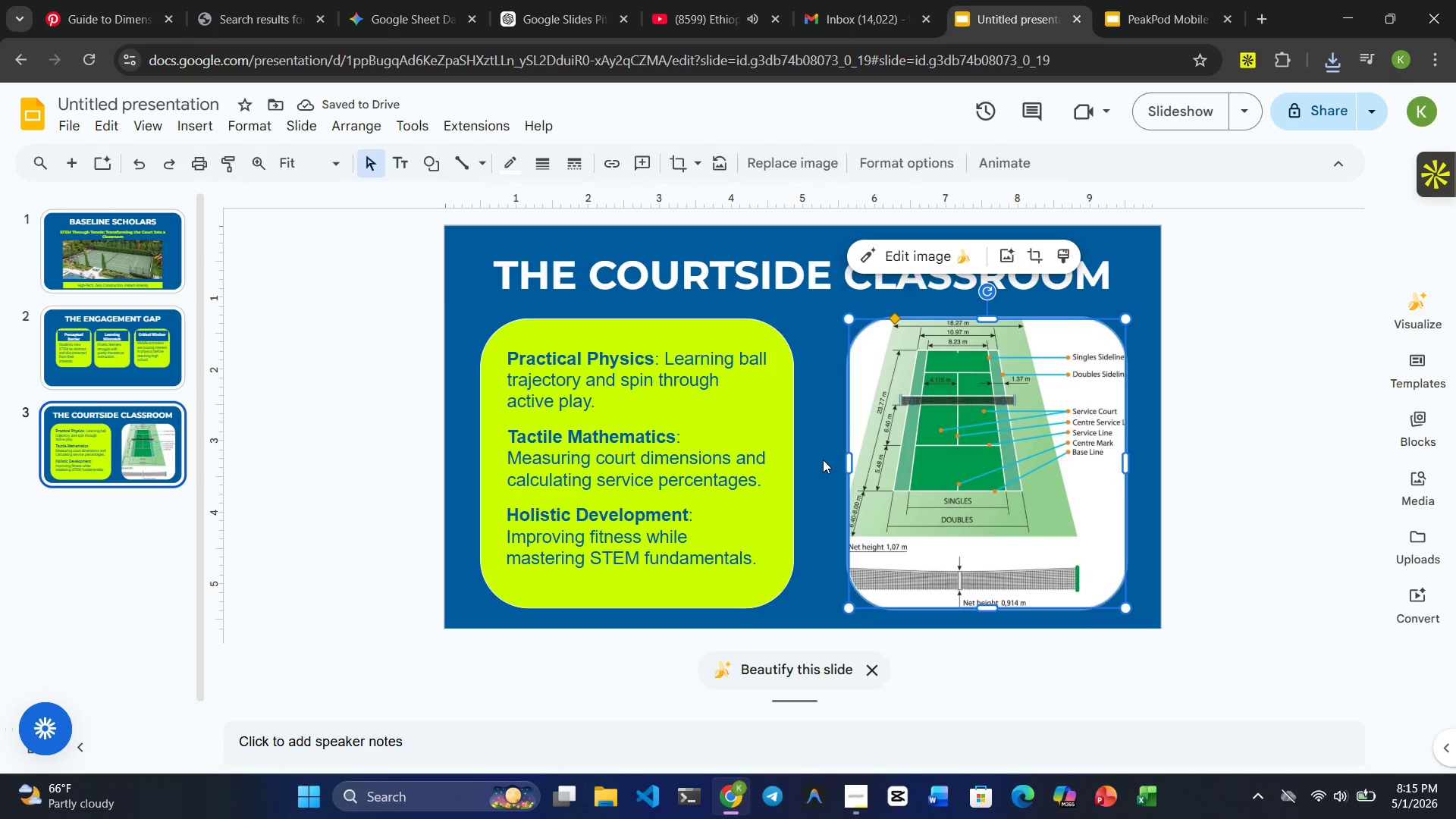 
left_click([823, 460])
 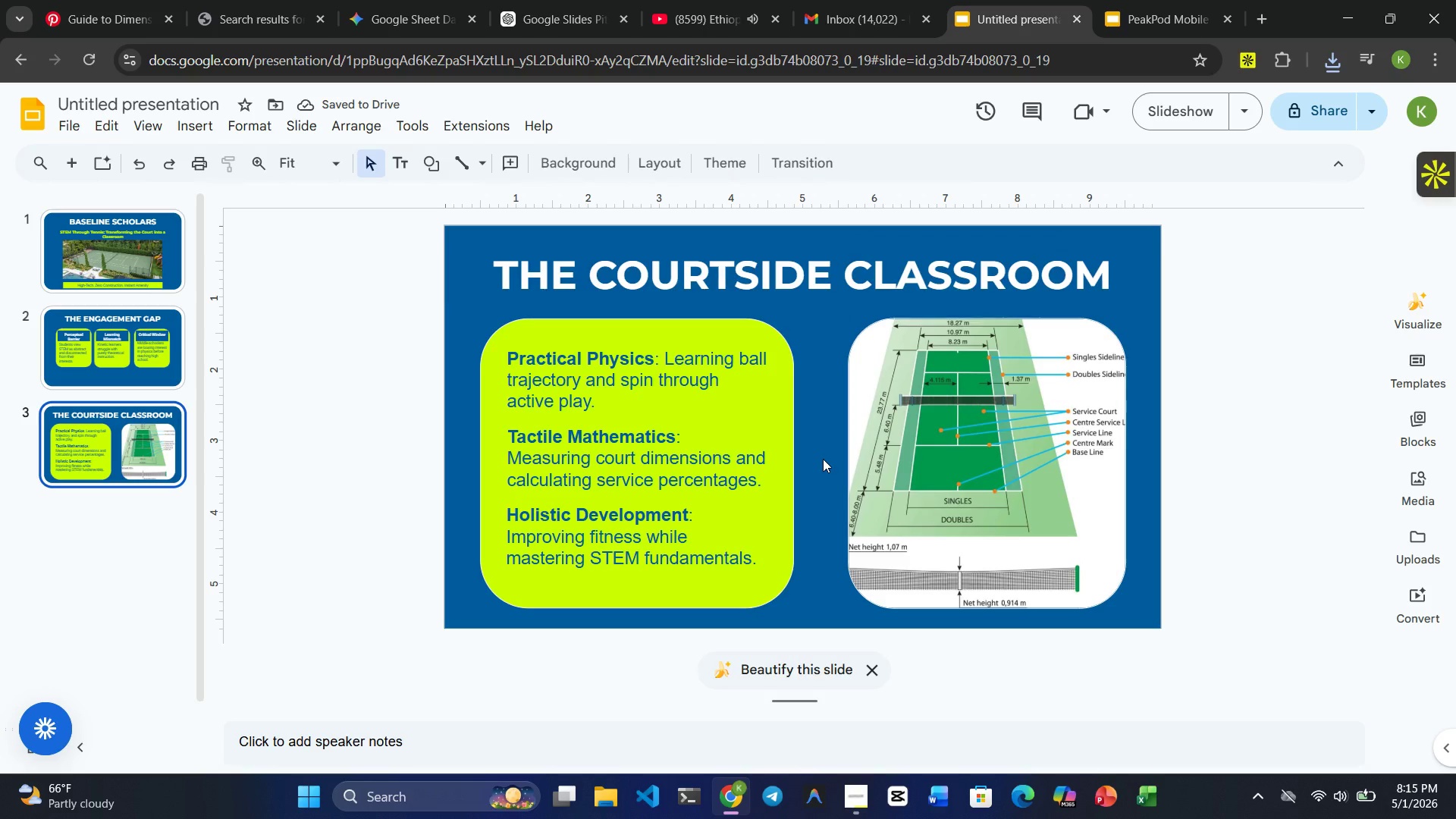 
left_click([999, 480])
 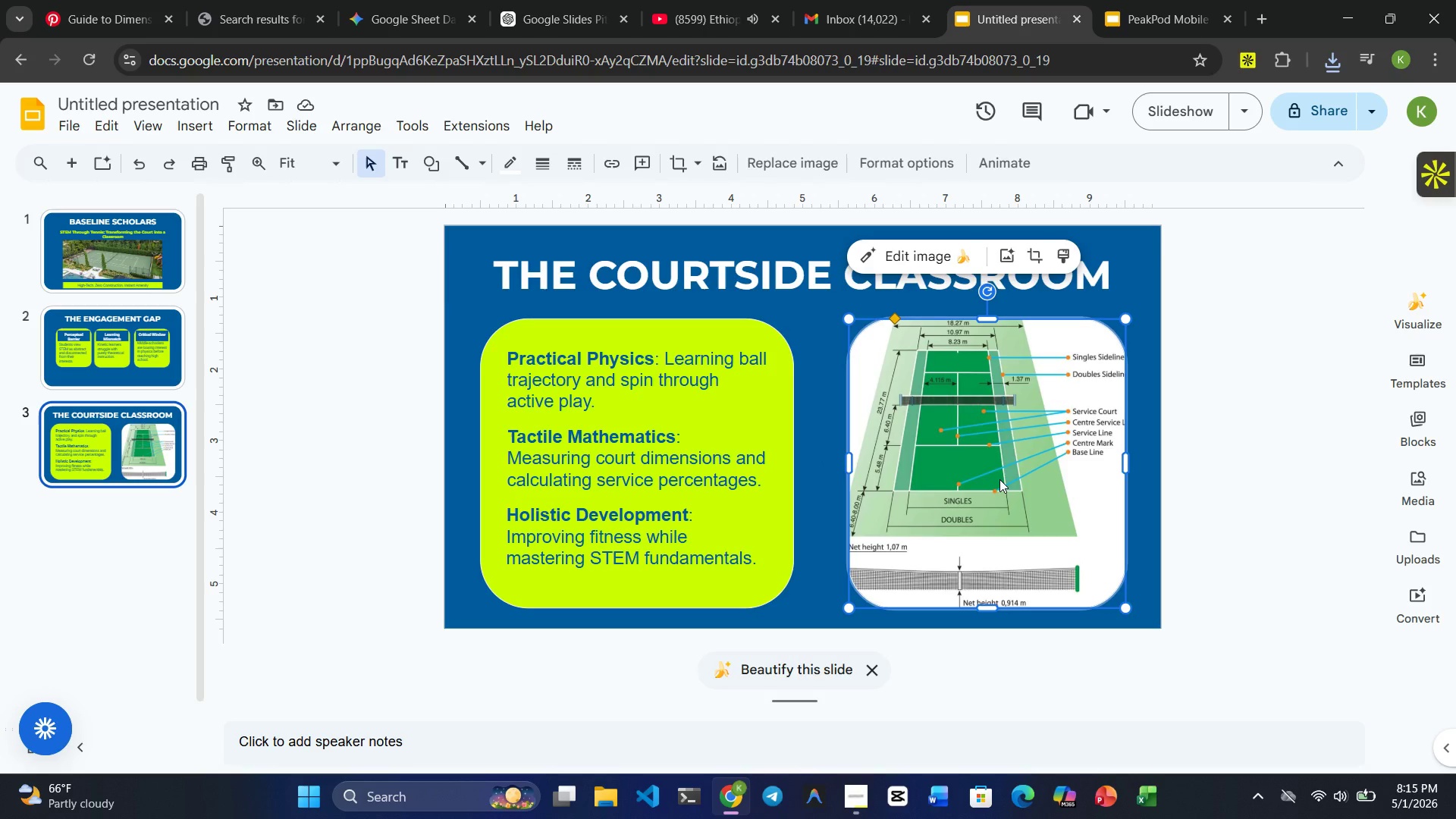 
wait(9.11)
 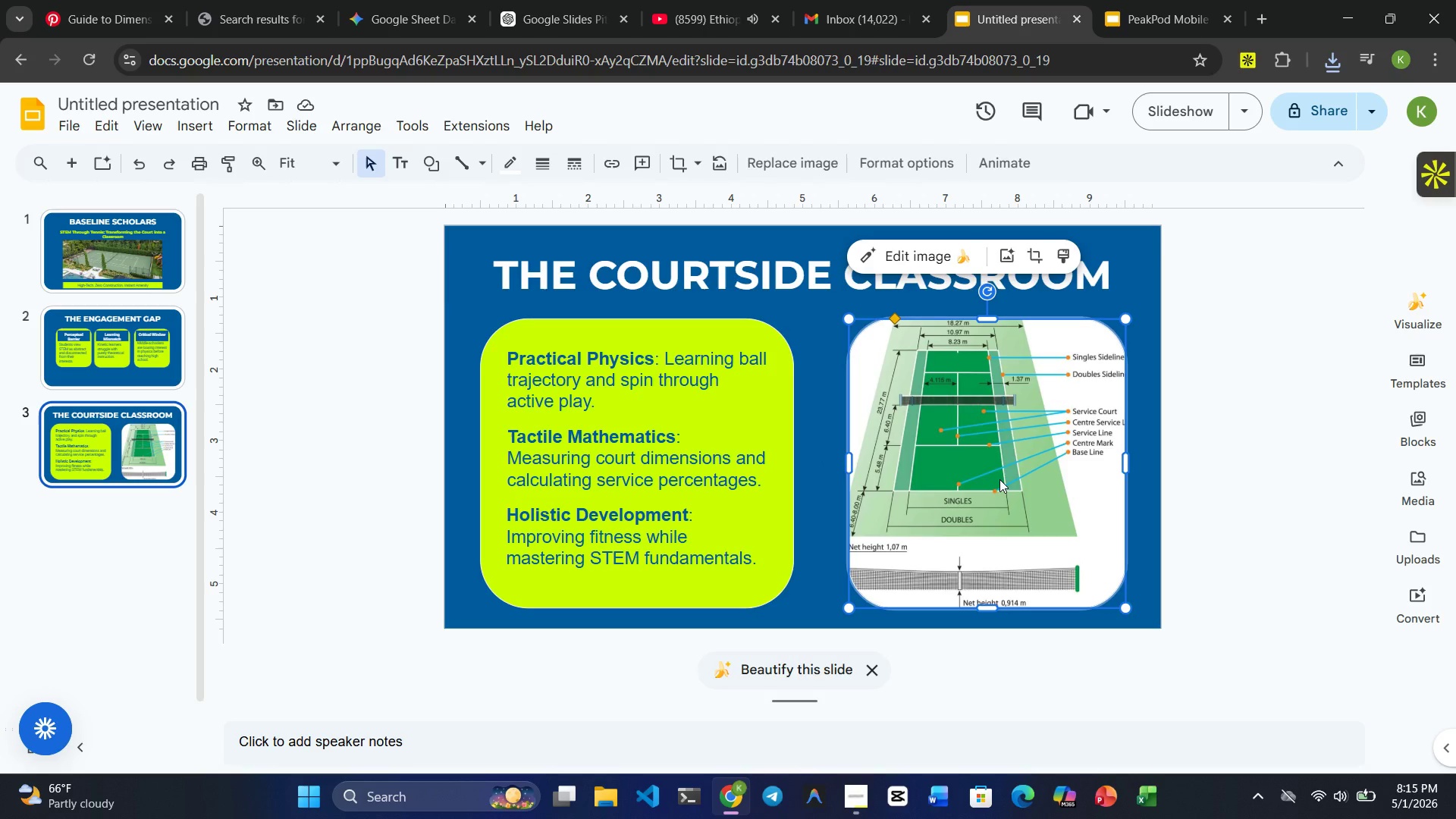 
left_click([809, 468])
 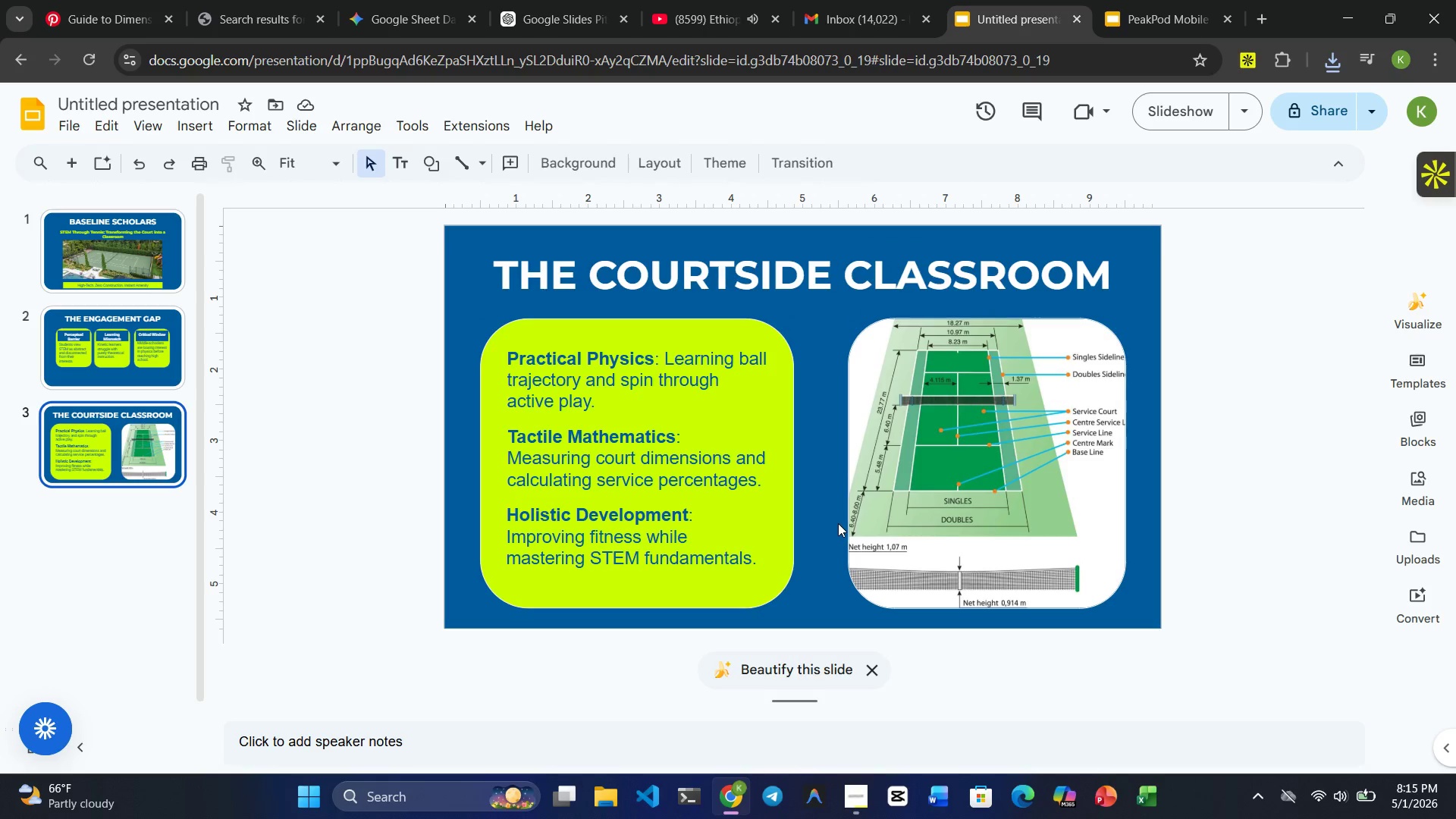 
left_click([820, 500])
 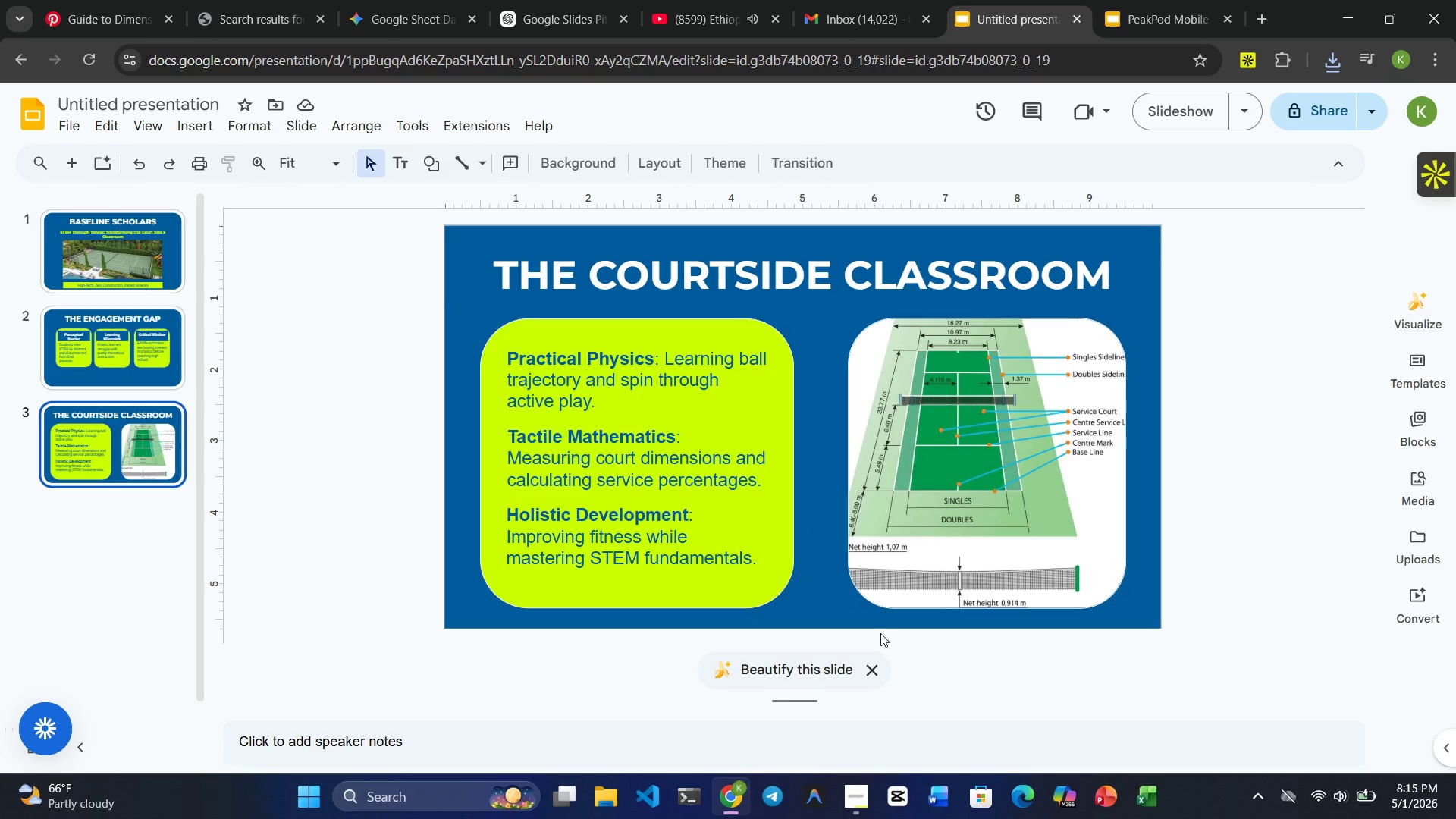 
wait(12.98)
 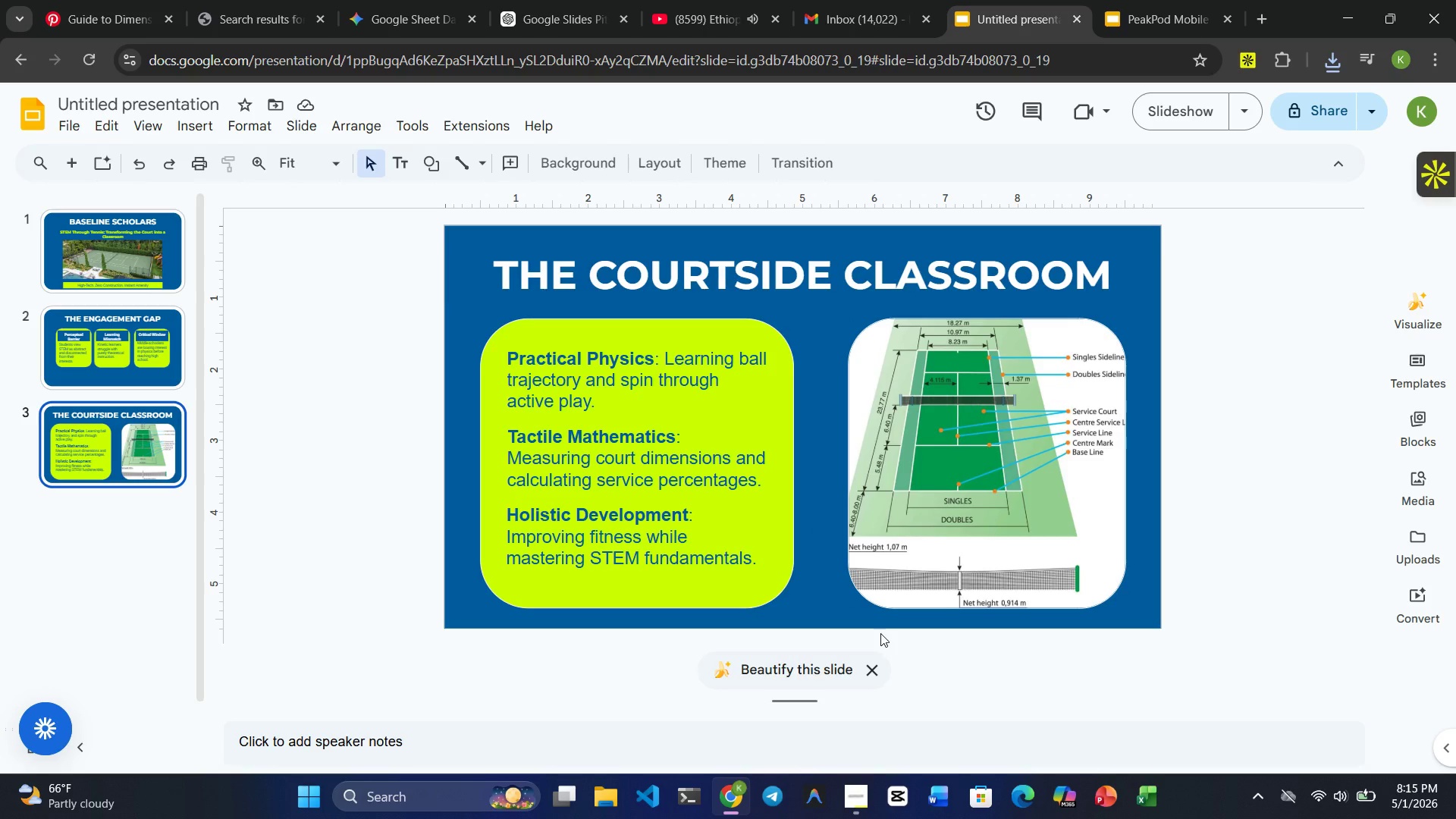 
left_click([80, 156])
 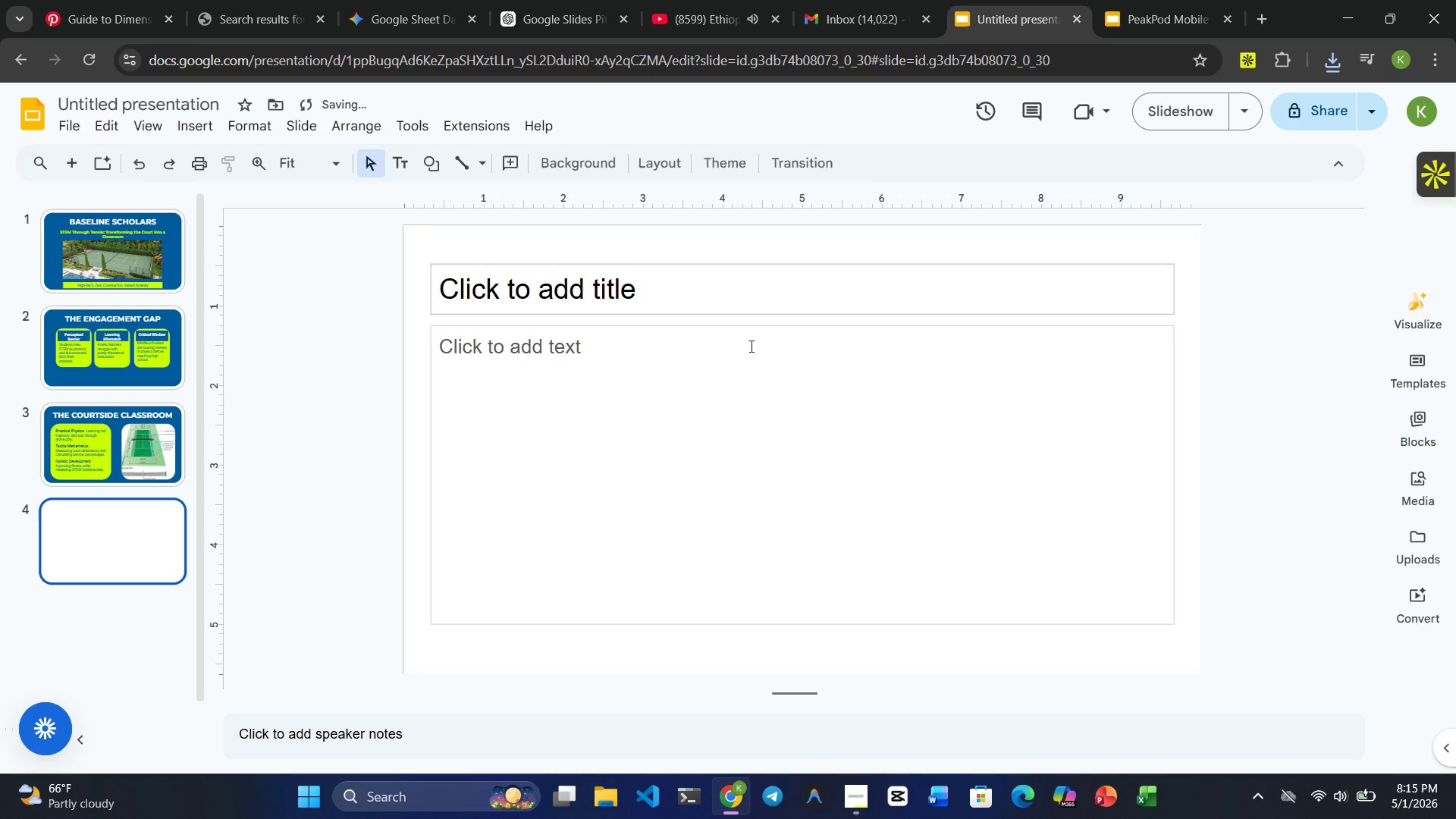 
left_click([778, 295])
 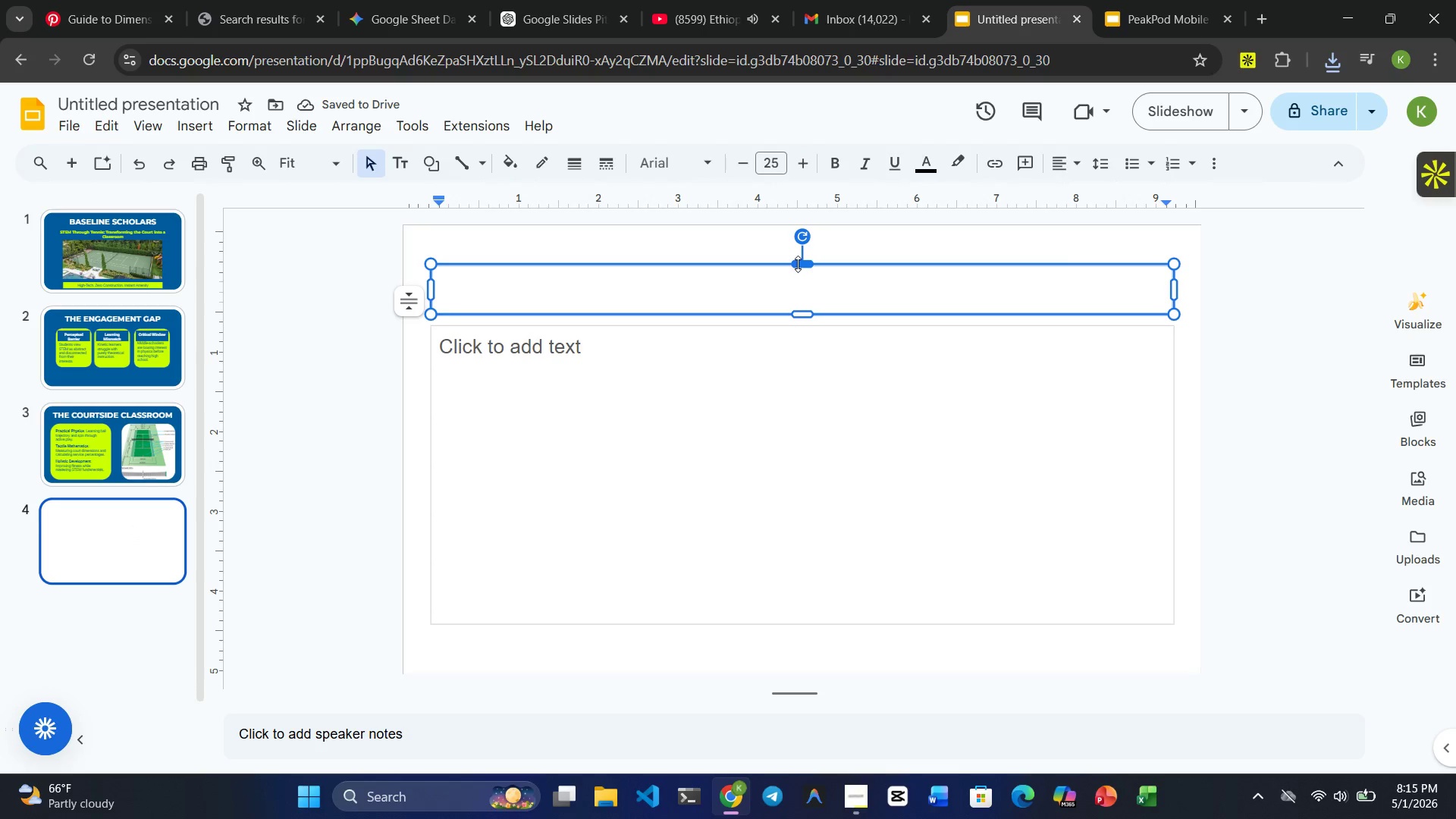 
left_click([798, 264])
 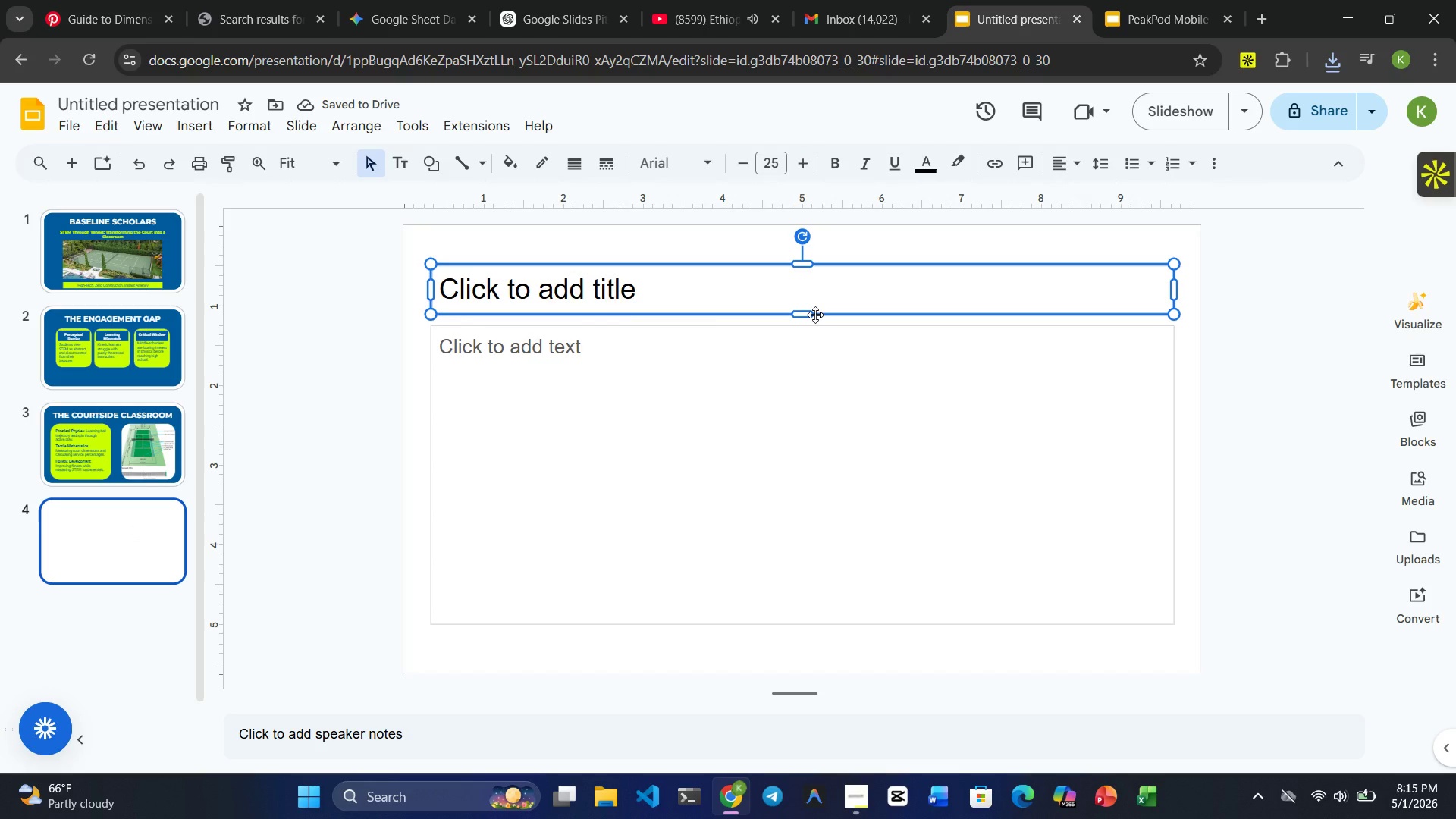 
key(Delete)
 